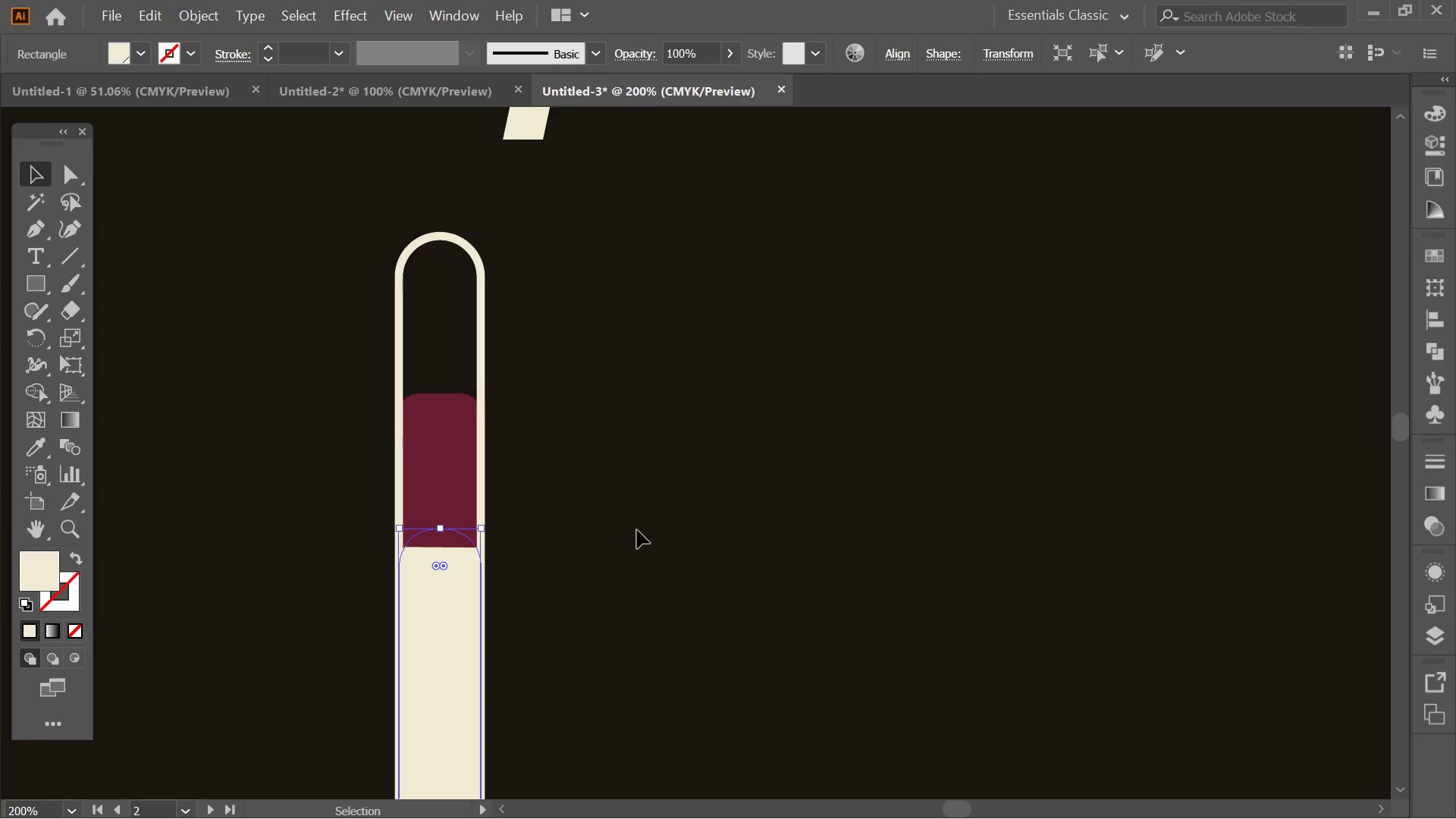 
left_click([635, 530])
 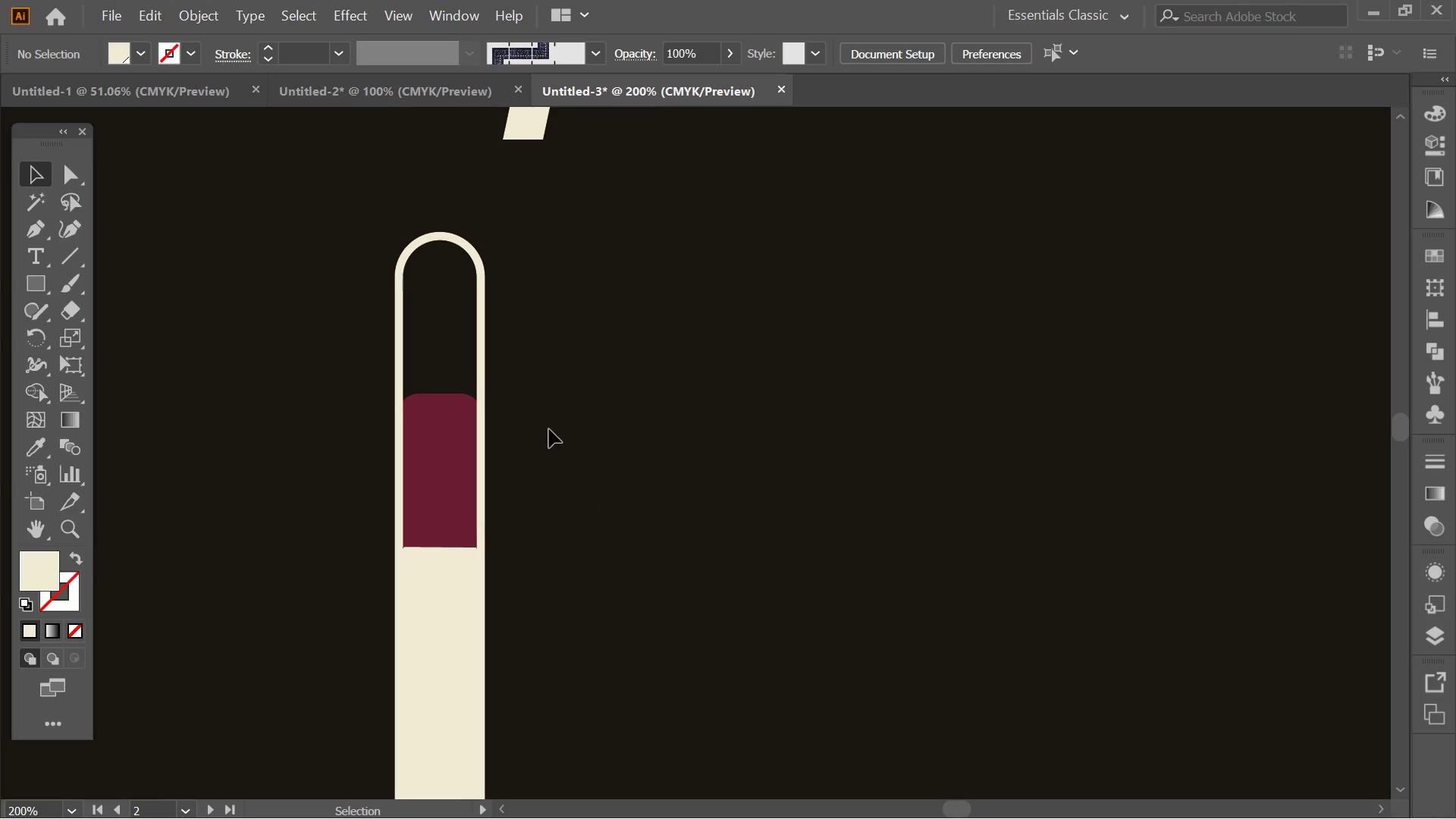 
hold_key(key=AltLeft, duration=0.34)
 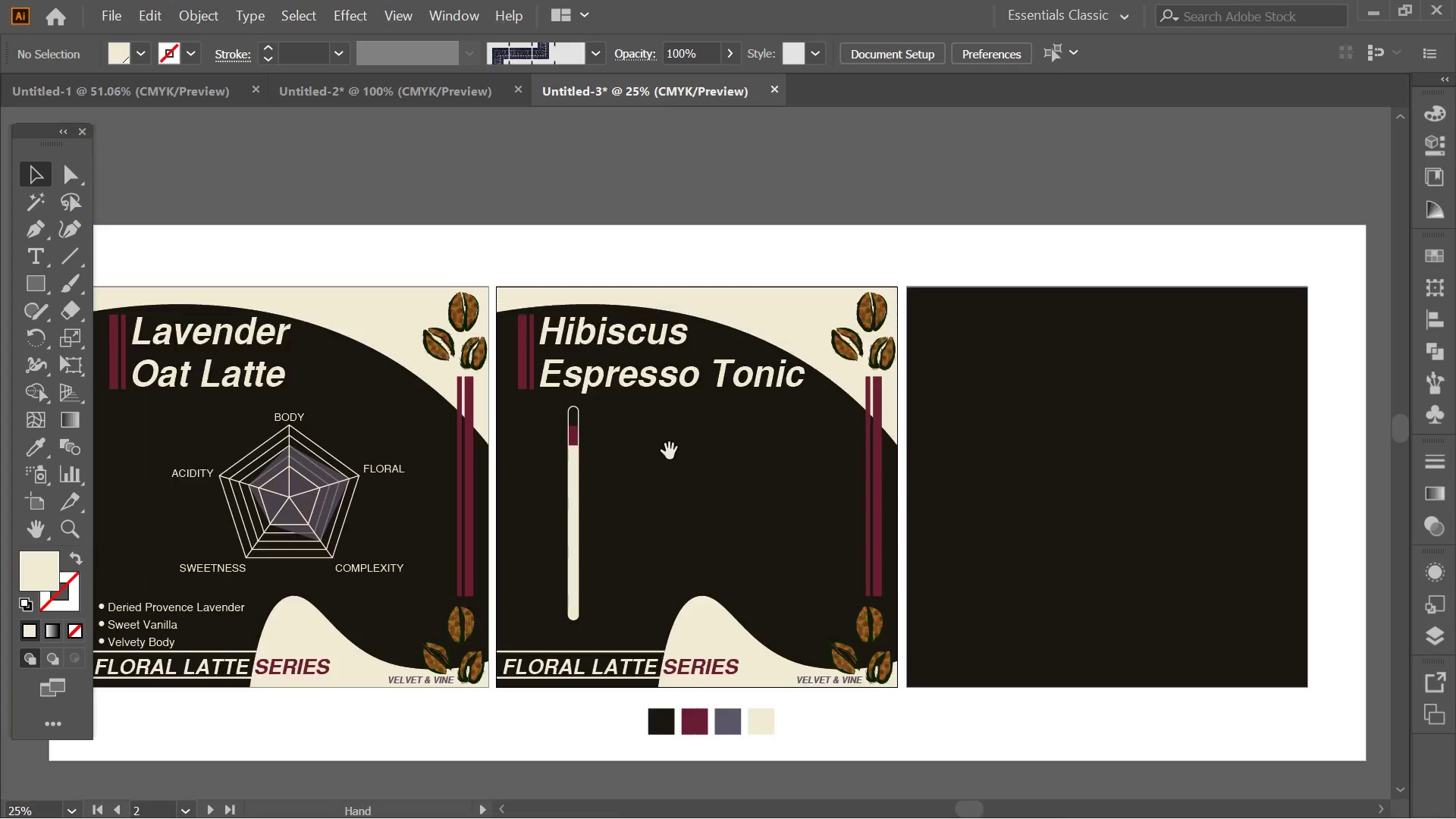 
key(Alt+AltLeft)
 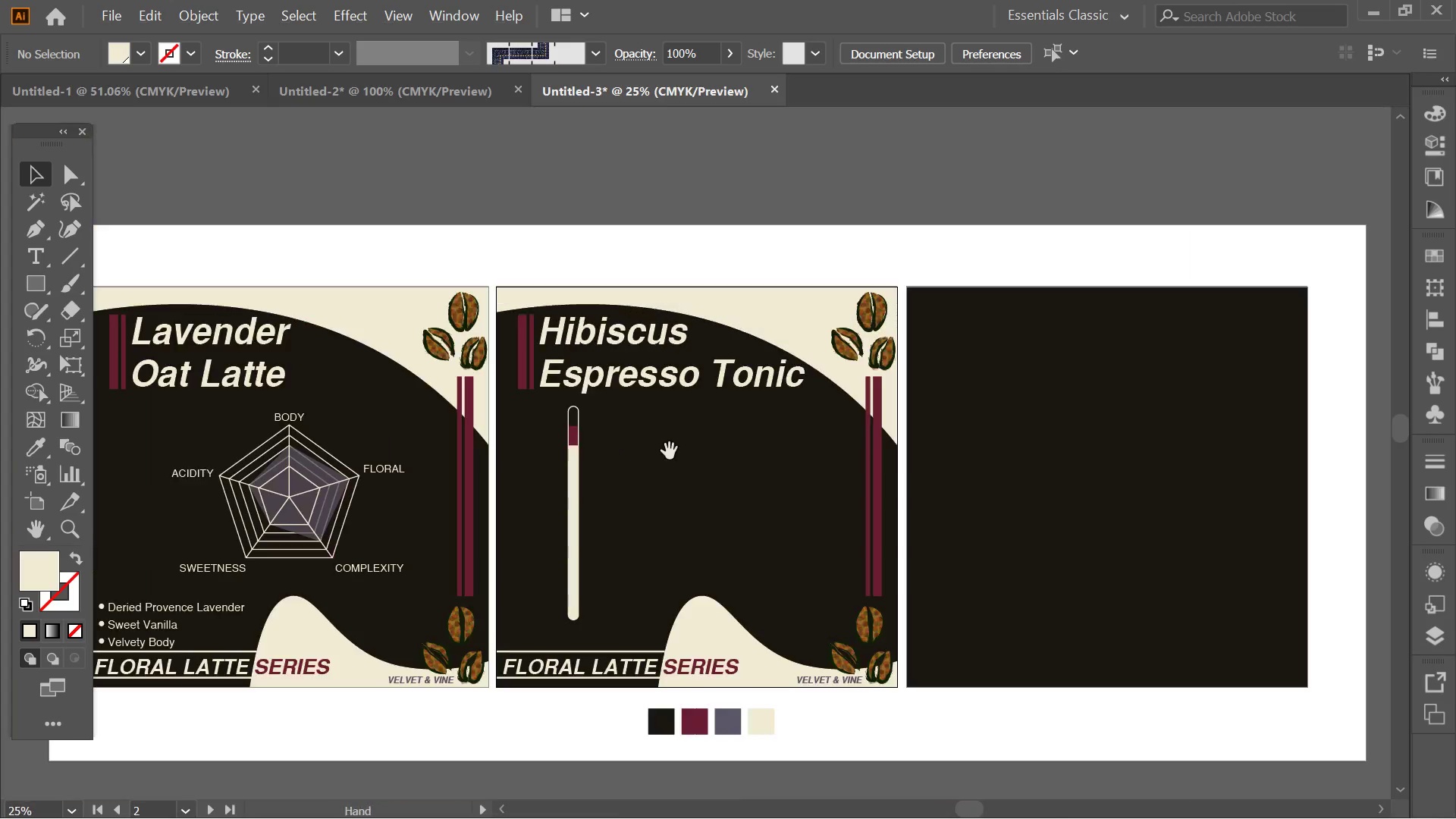 
hold_key(key=Space, duration=0.64)
 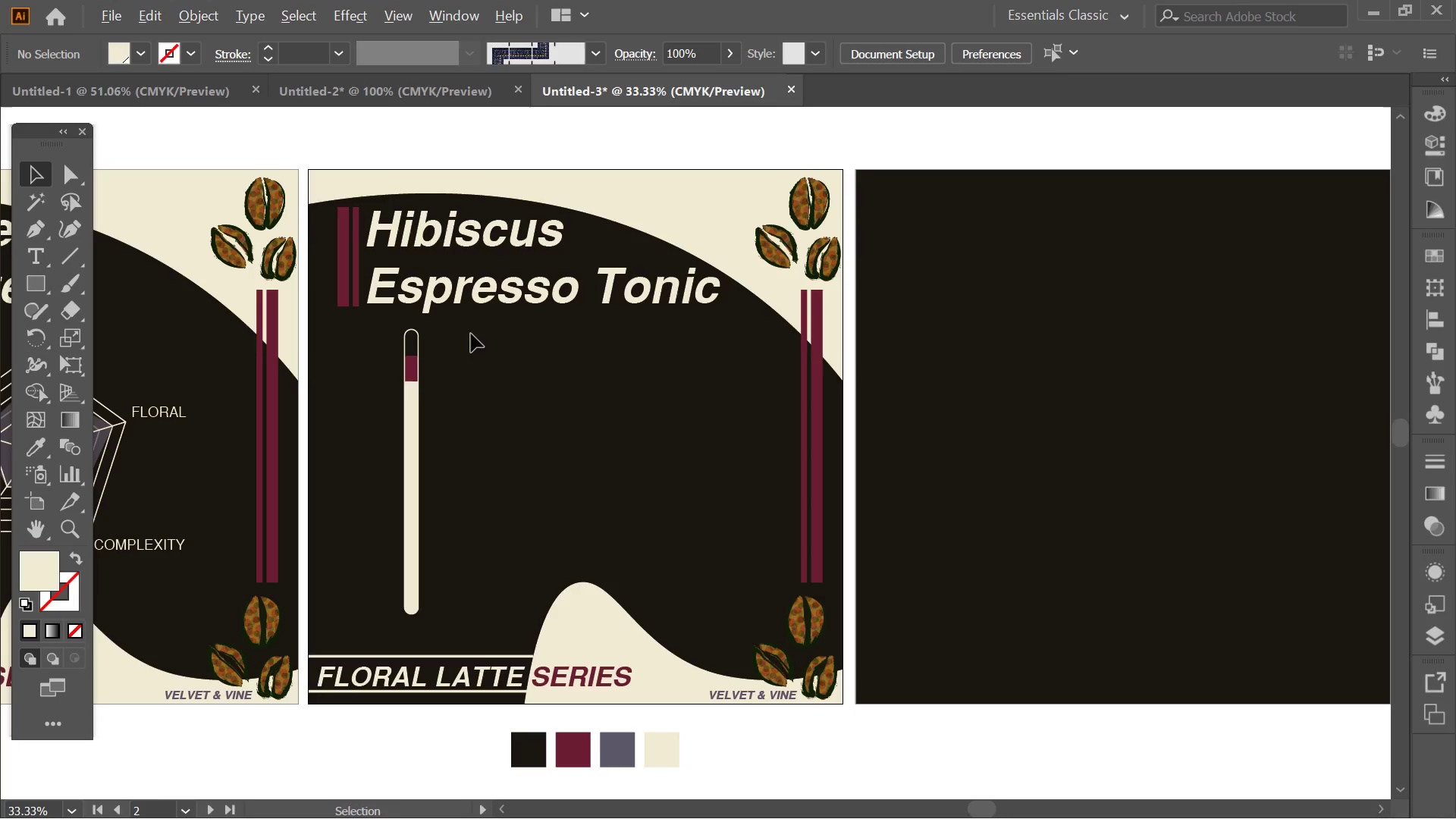 
left_click_drag(start_coordinate=[670, 451], to_coordinate=[528, 381])
 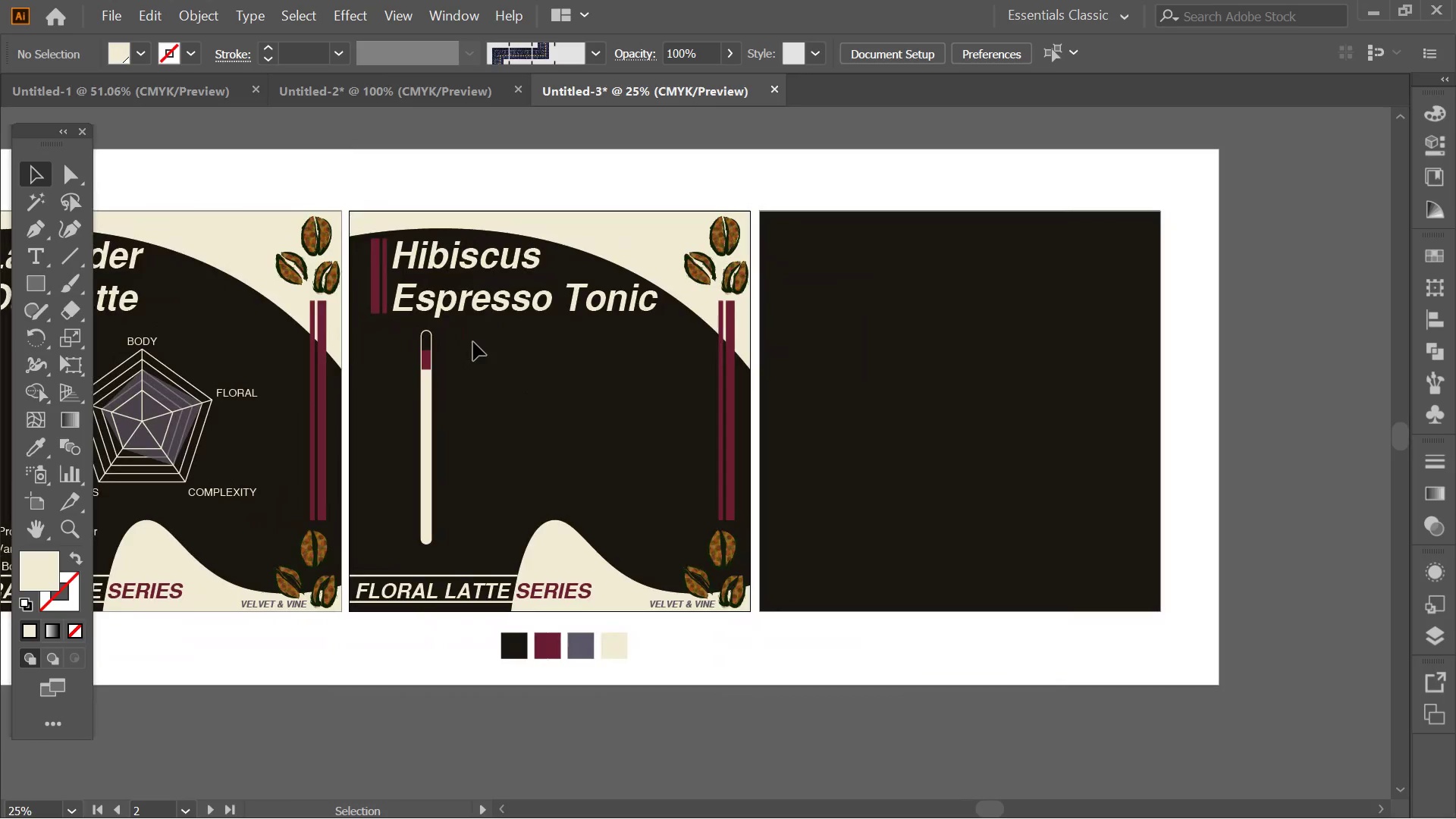 
scroll: coordinate [610, 433], scroll_direction: down, amount: 5.0
 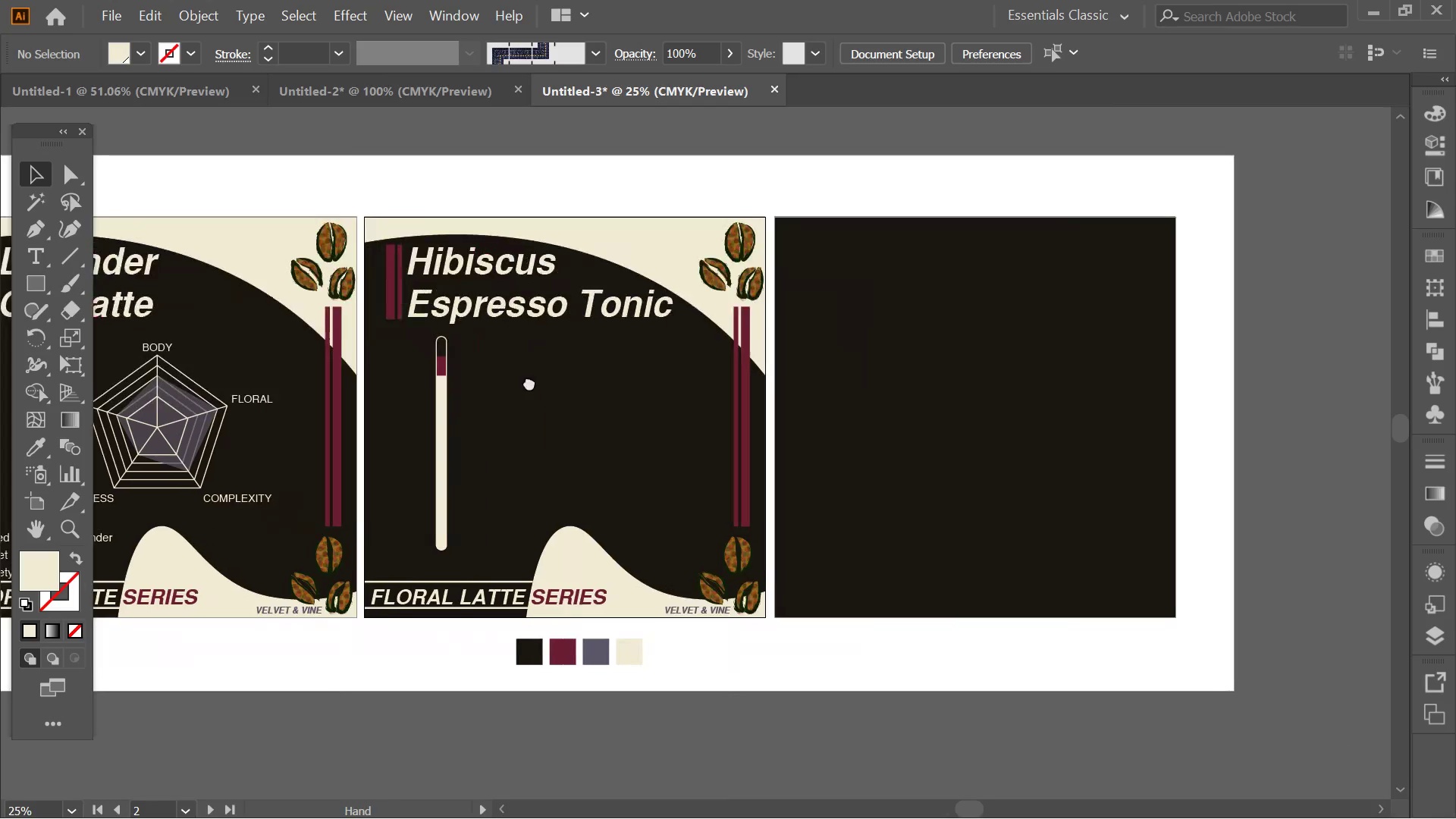 
hold_key(key=AltLeft, duration=0.48)
 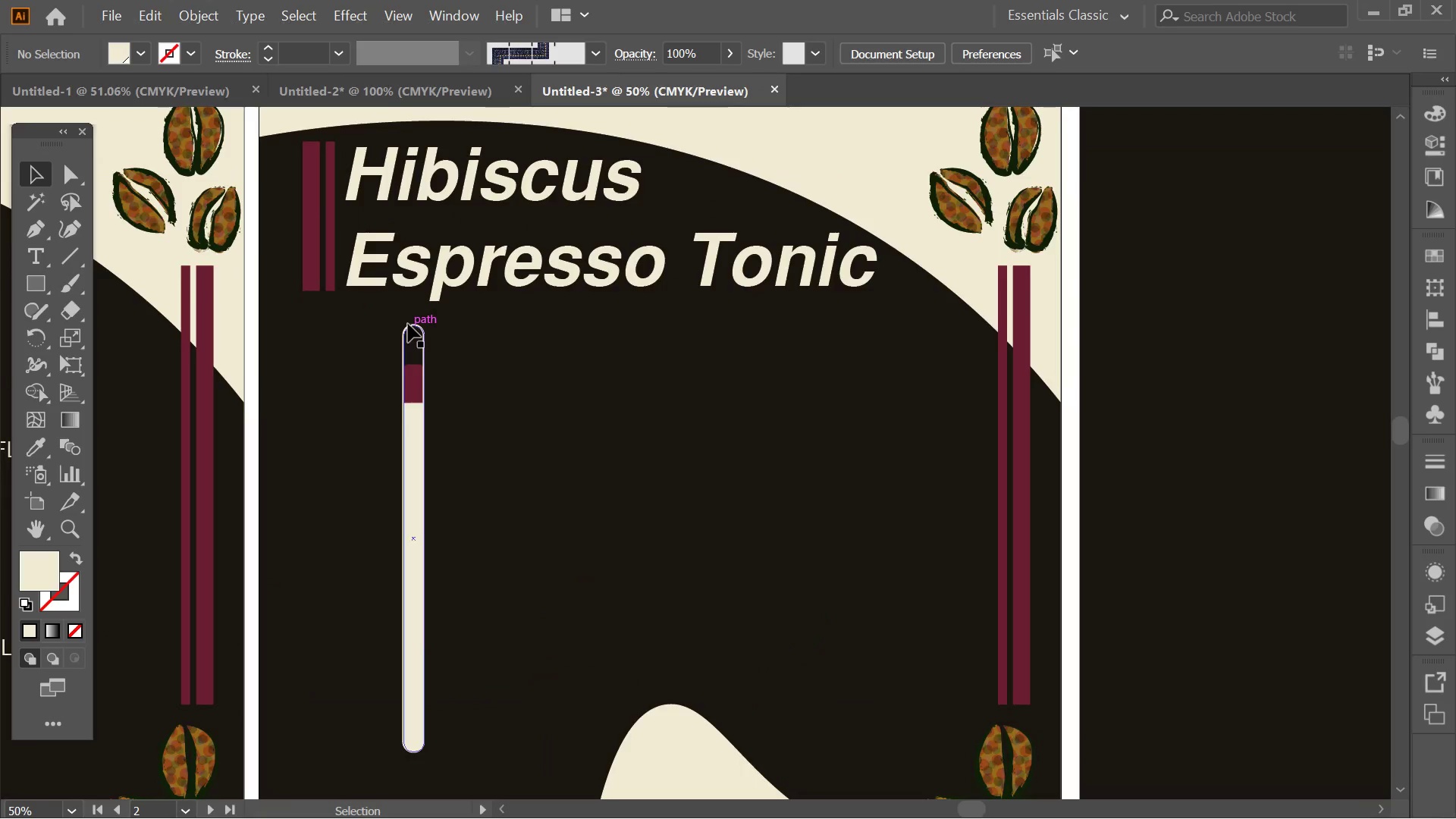 
key(Alt+AltLeft)
 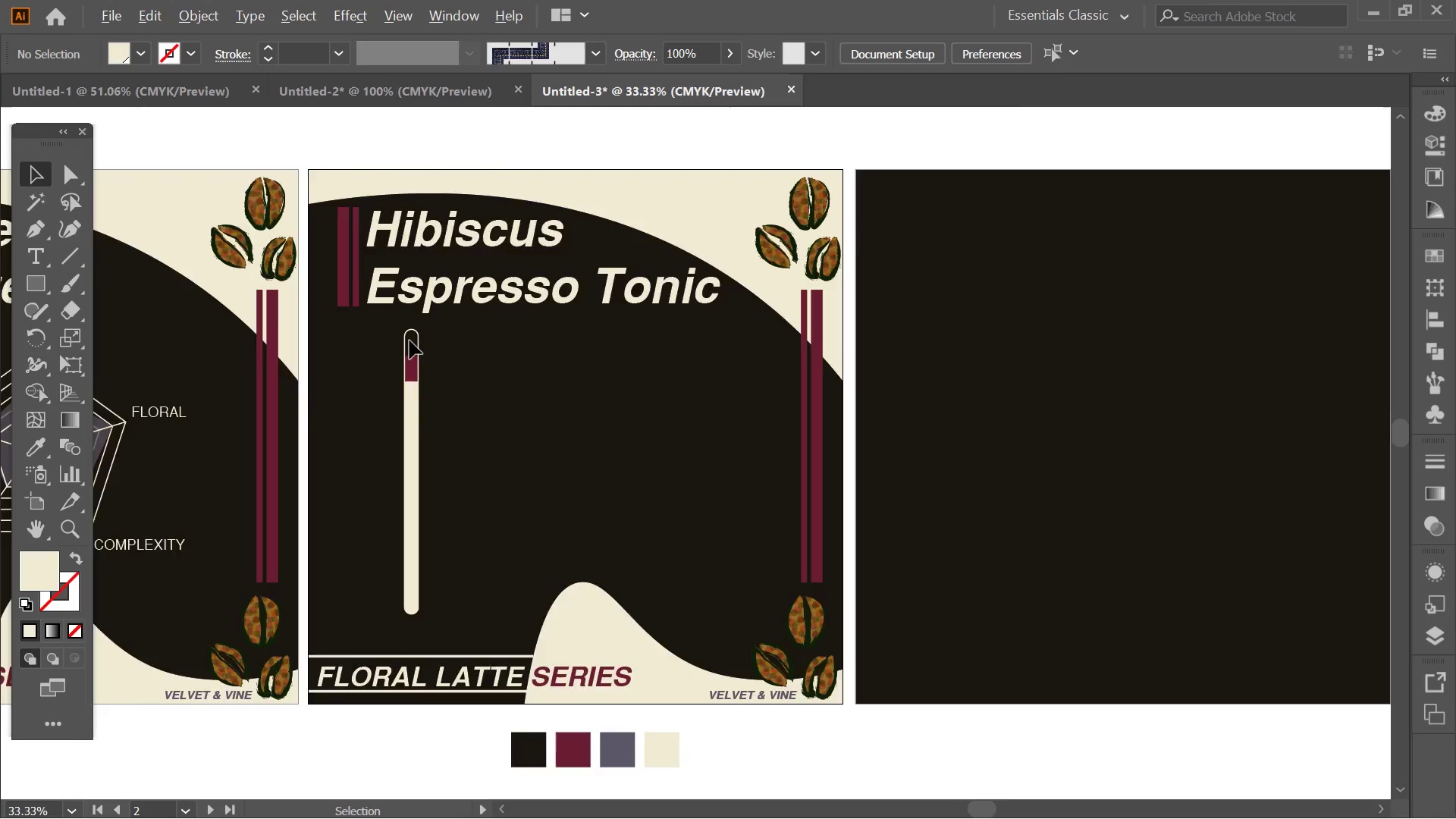 
scroll: coordinate [471, 334], scroll_direction: none, amount: 0.0
 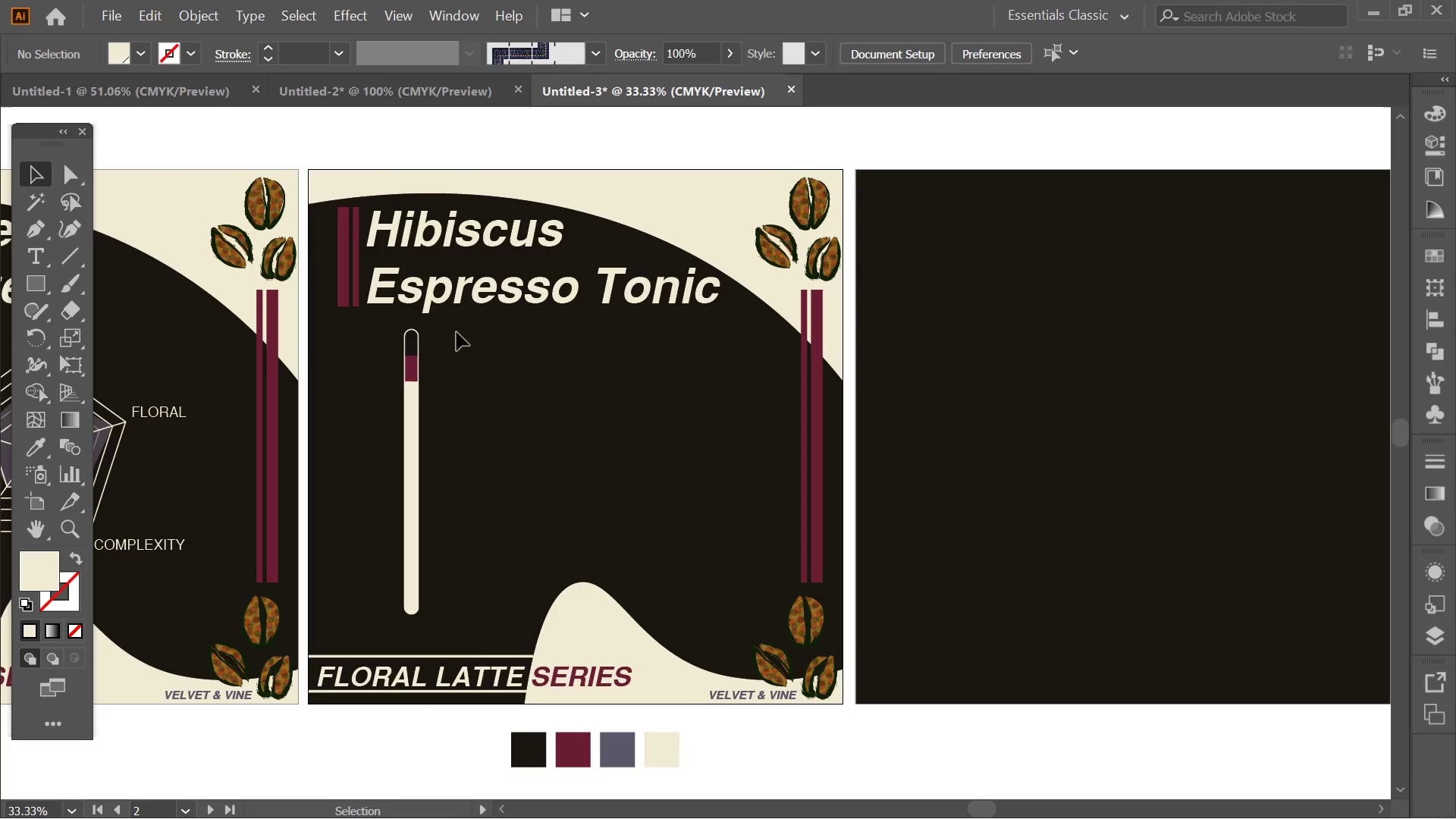 
scroll: coordinate [408, 337], scroll_direction: up, amount: 1.0
 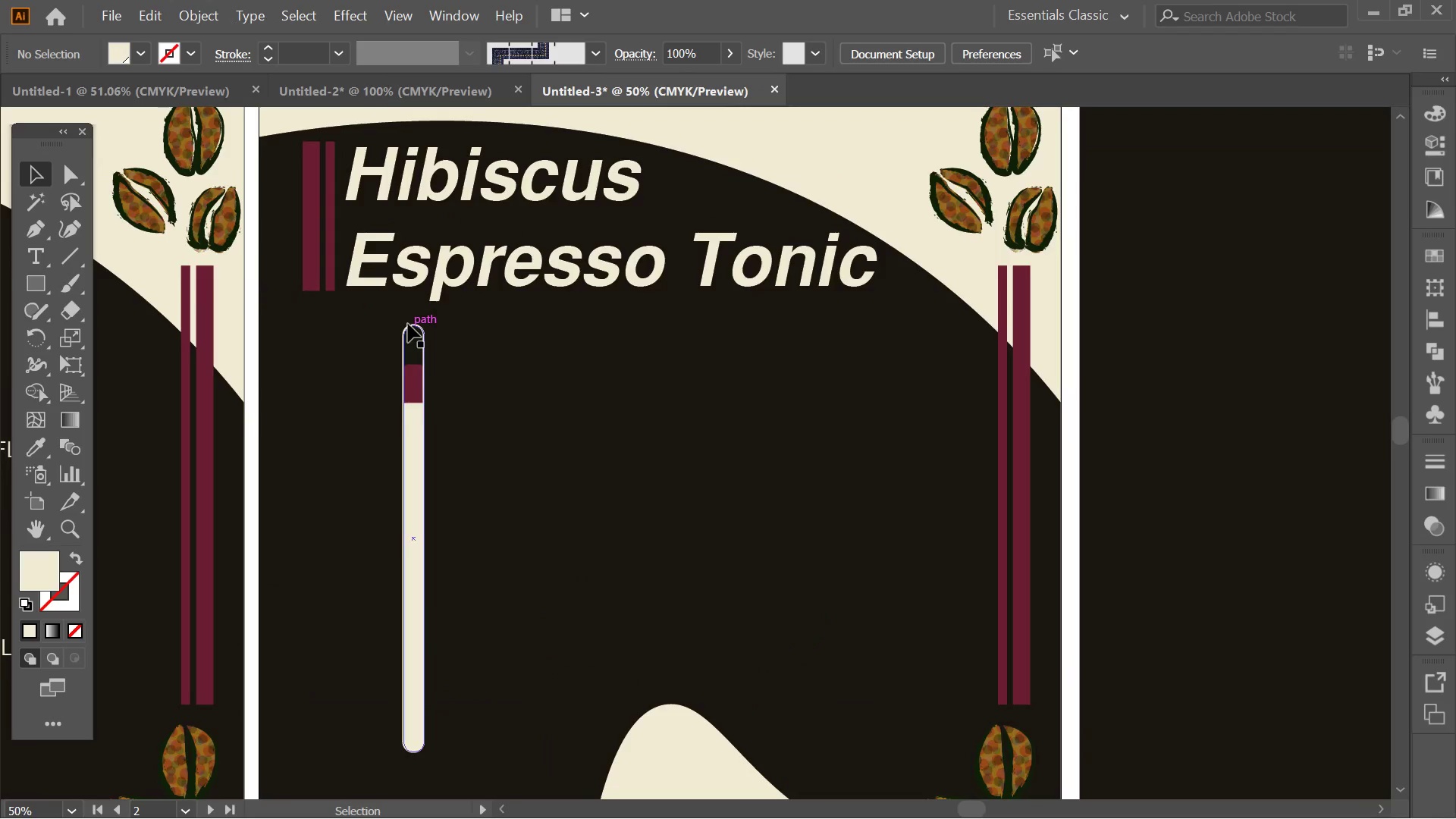 
hold_key(key=AltLeft, duration=0.97)
 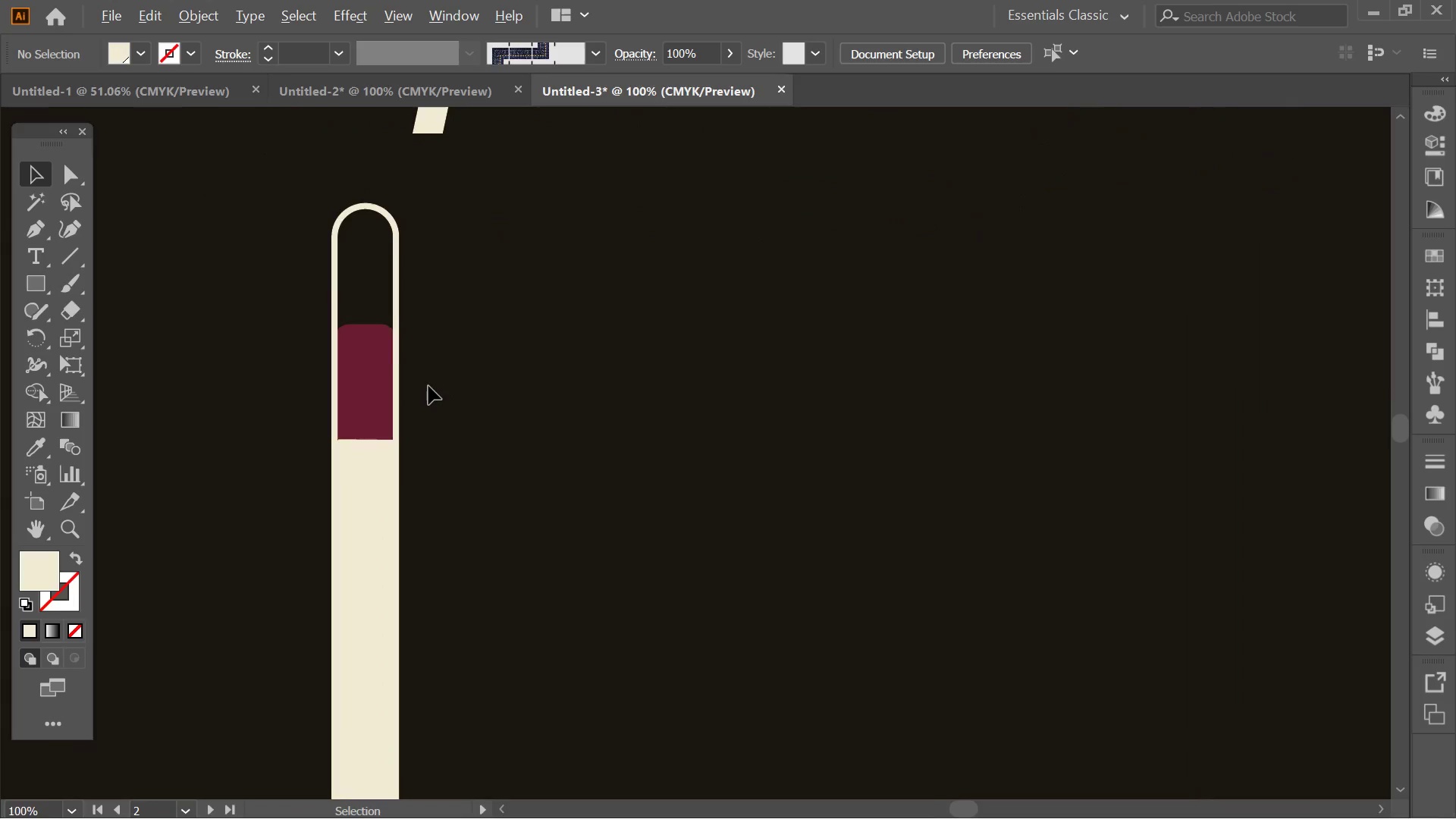 
hold_key(key=AltLeft, duration=0.58)
 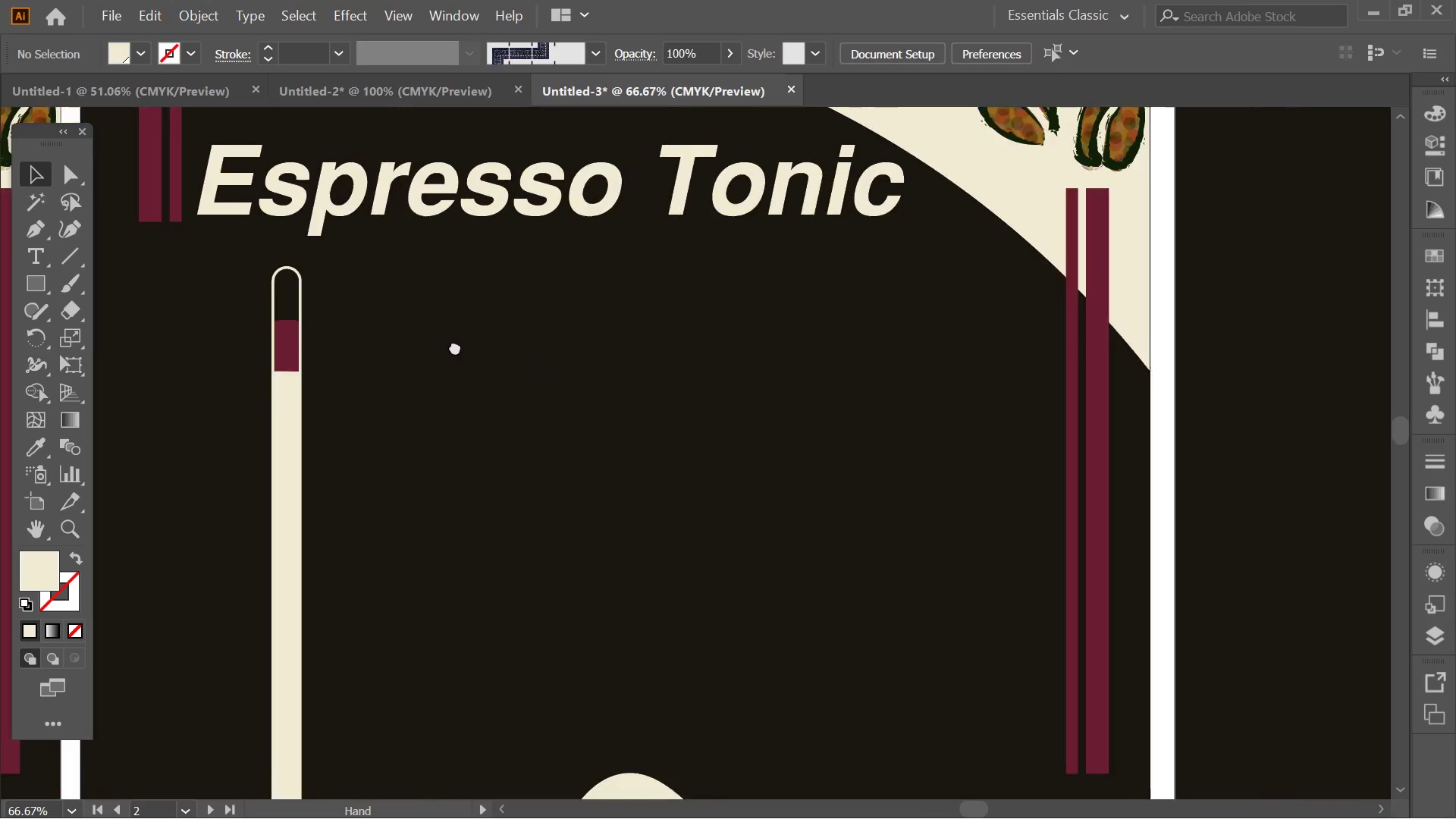 
scroll: coordinate [438, 382], scroll_direction: up, amount: 3.0
 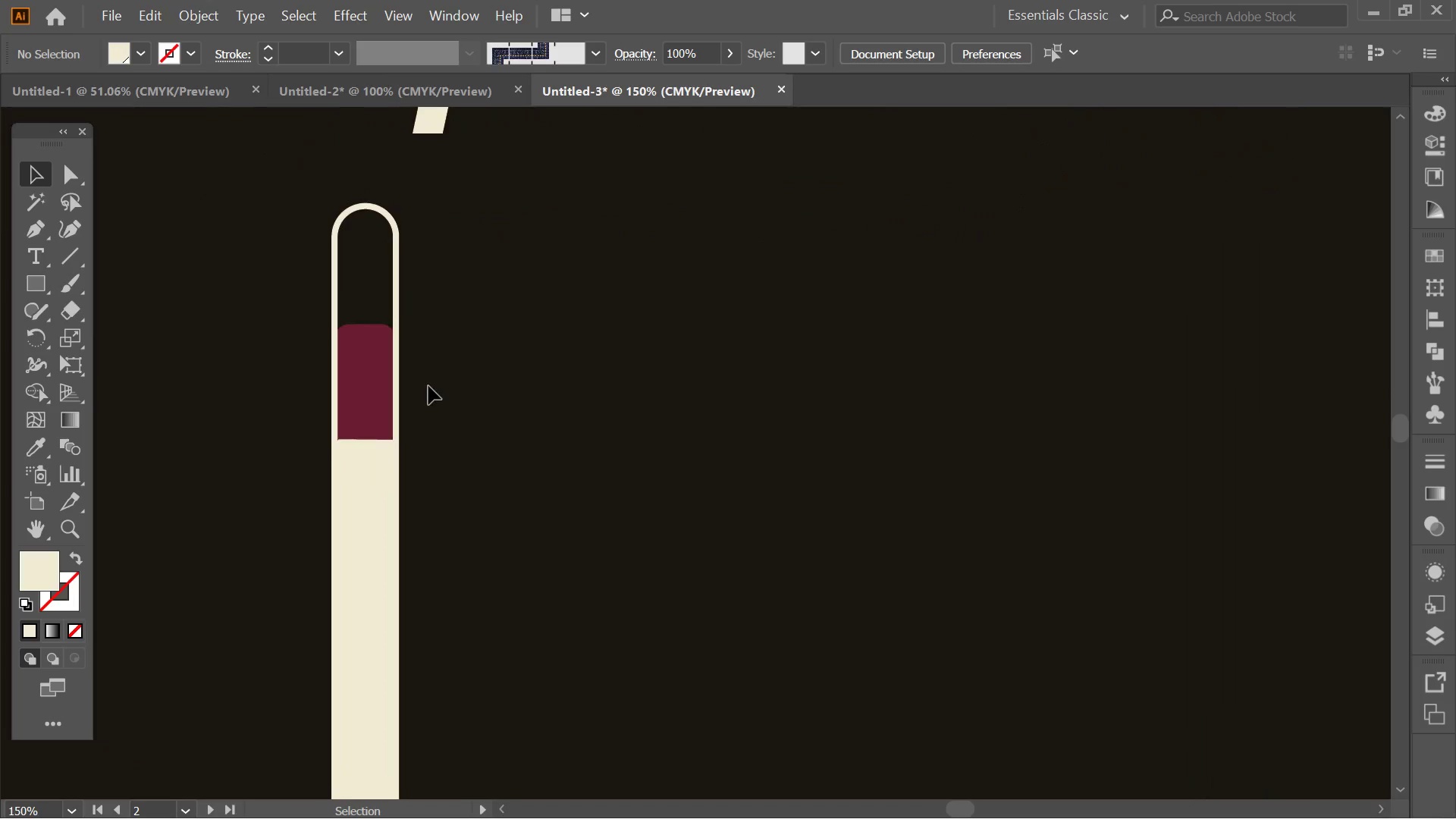 
scroll: coordinate [428, 386], scroll_direction: down, amount: 1.0
 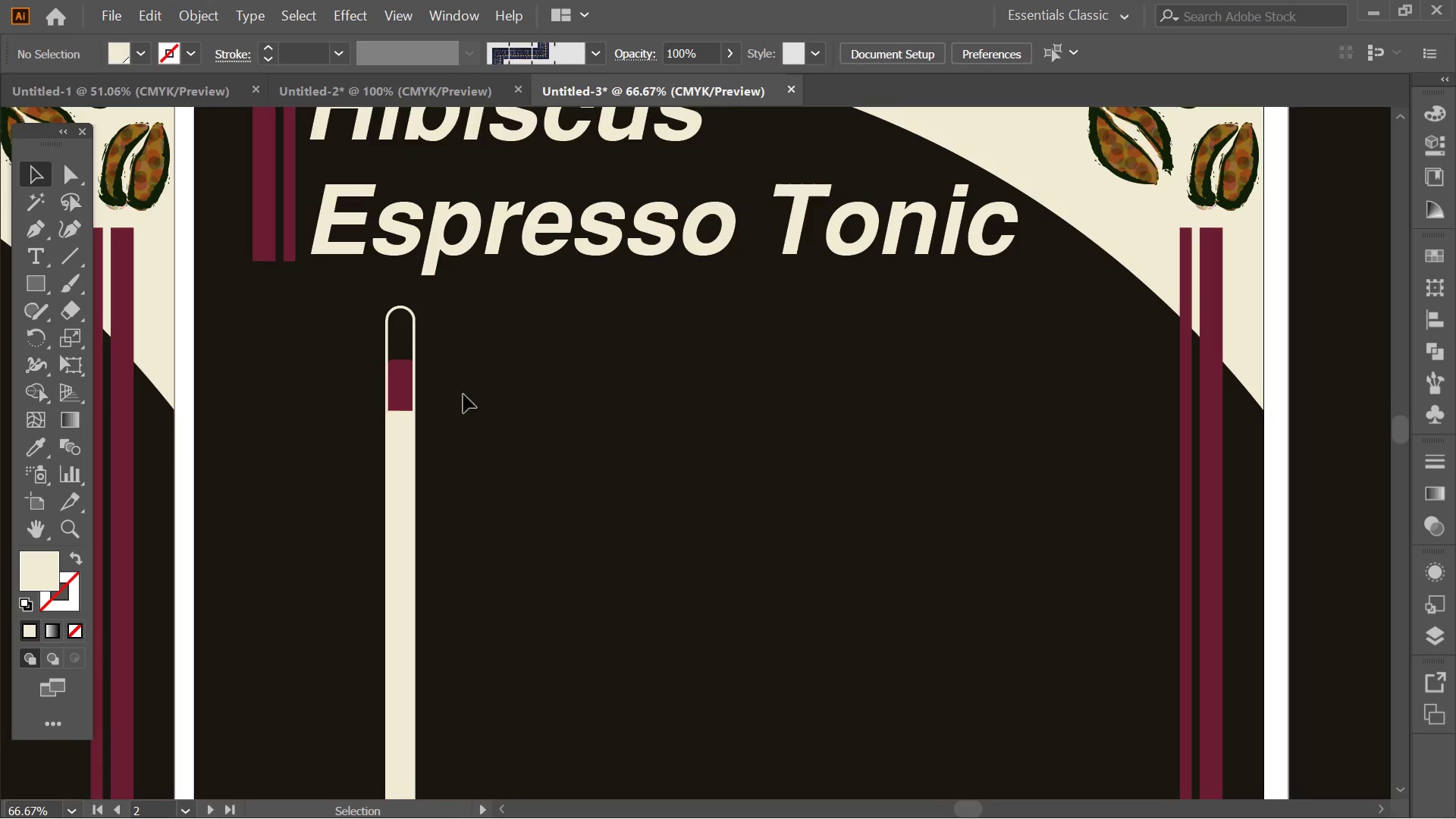 
hold_key(key=Space, duration=0.44)
 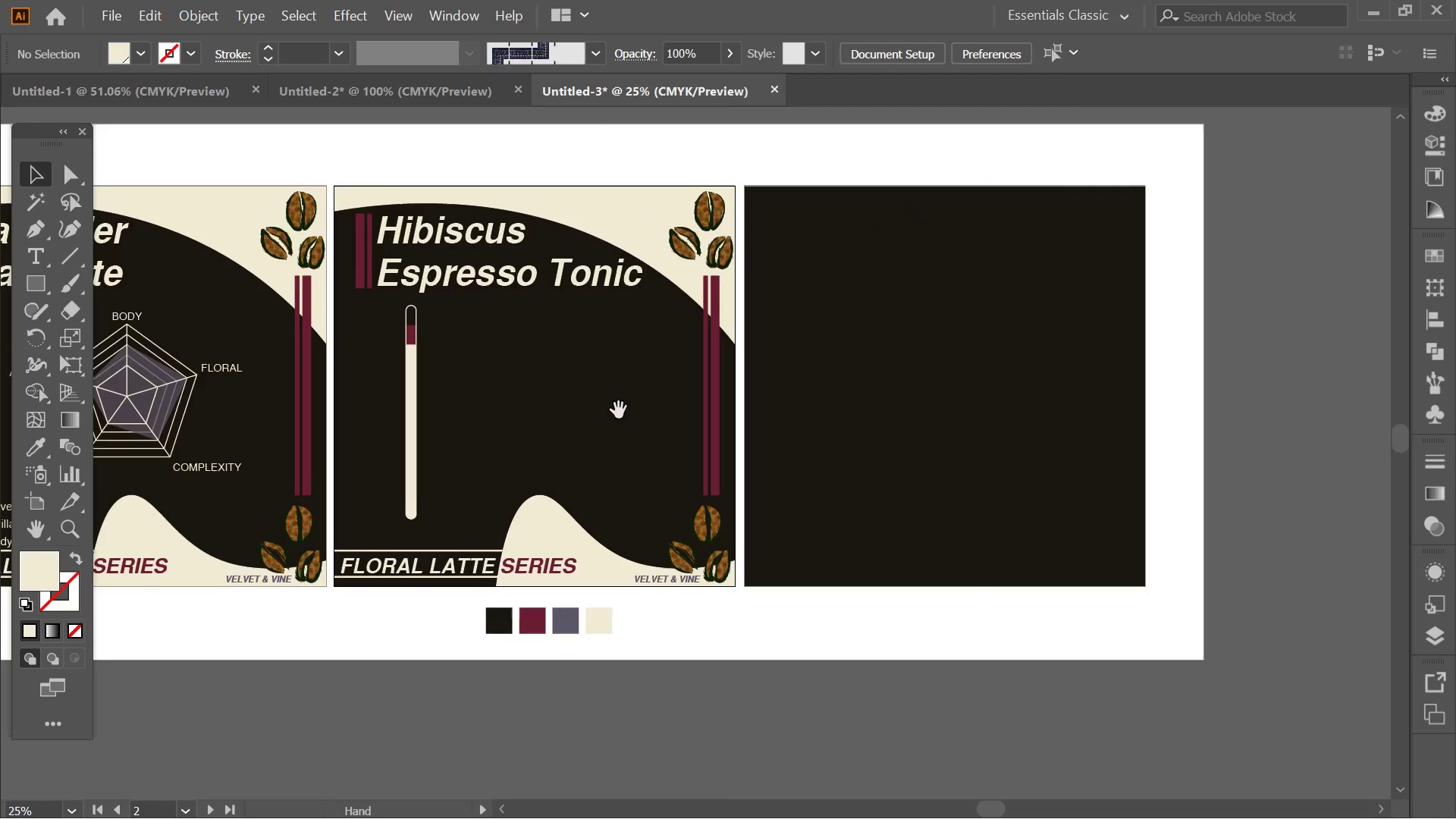 
left_click_drag(start_coordinate=[568, 384], to_coordinate=[453, 345])
 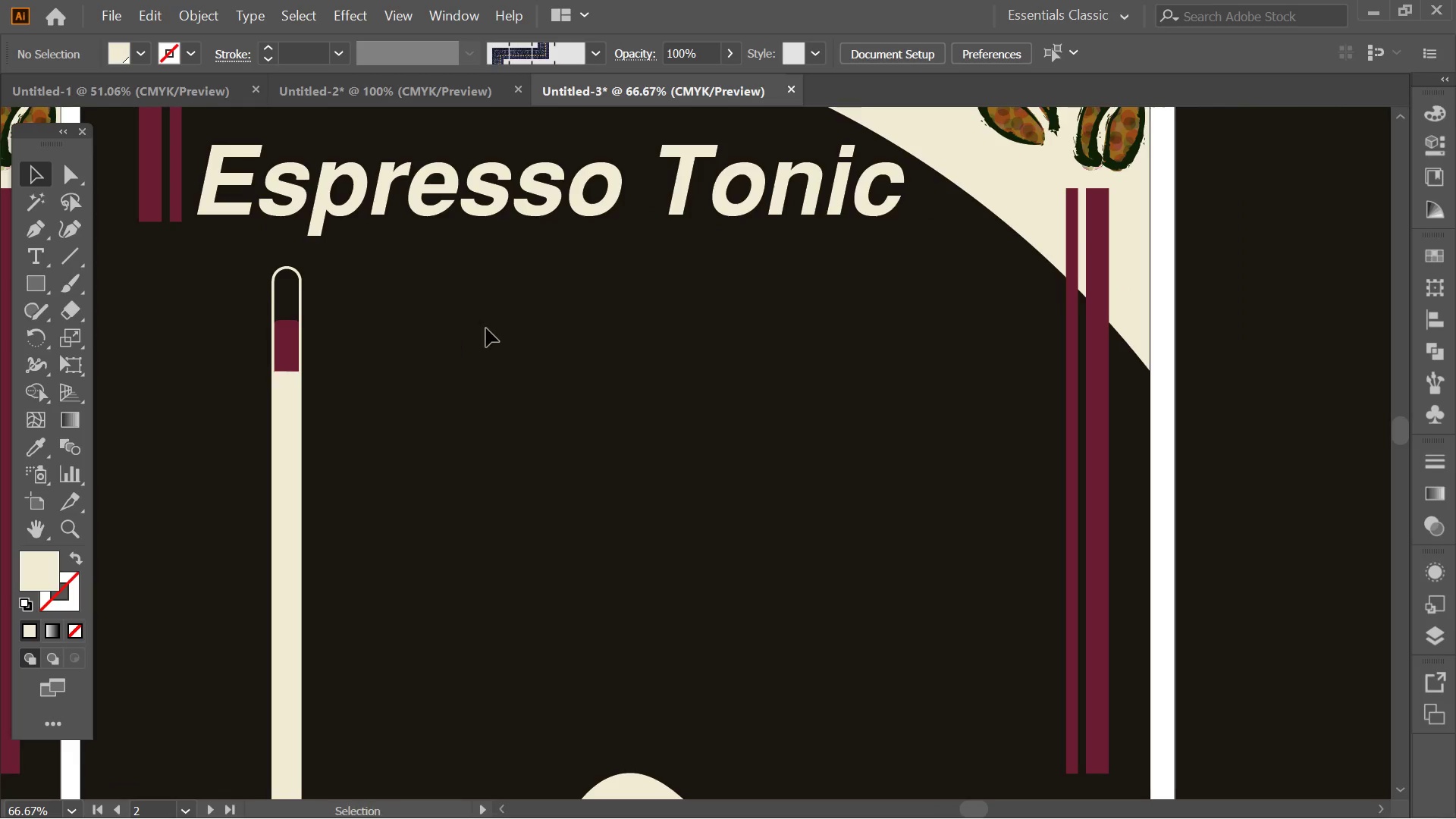 
key(Alt+AltLeft)
 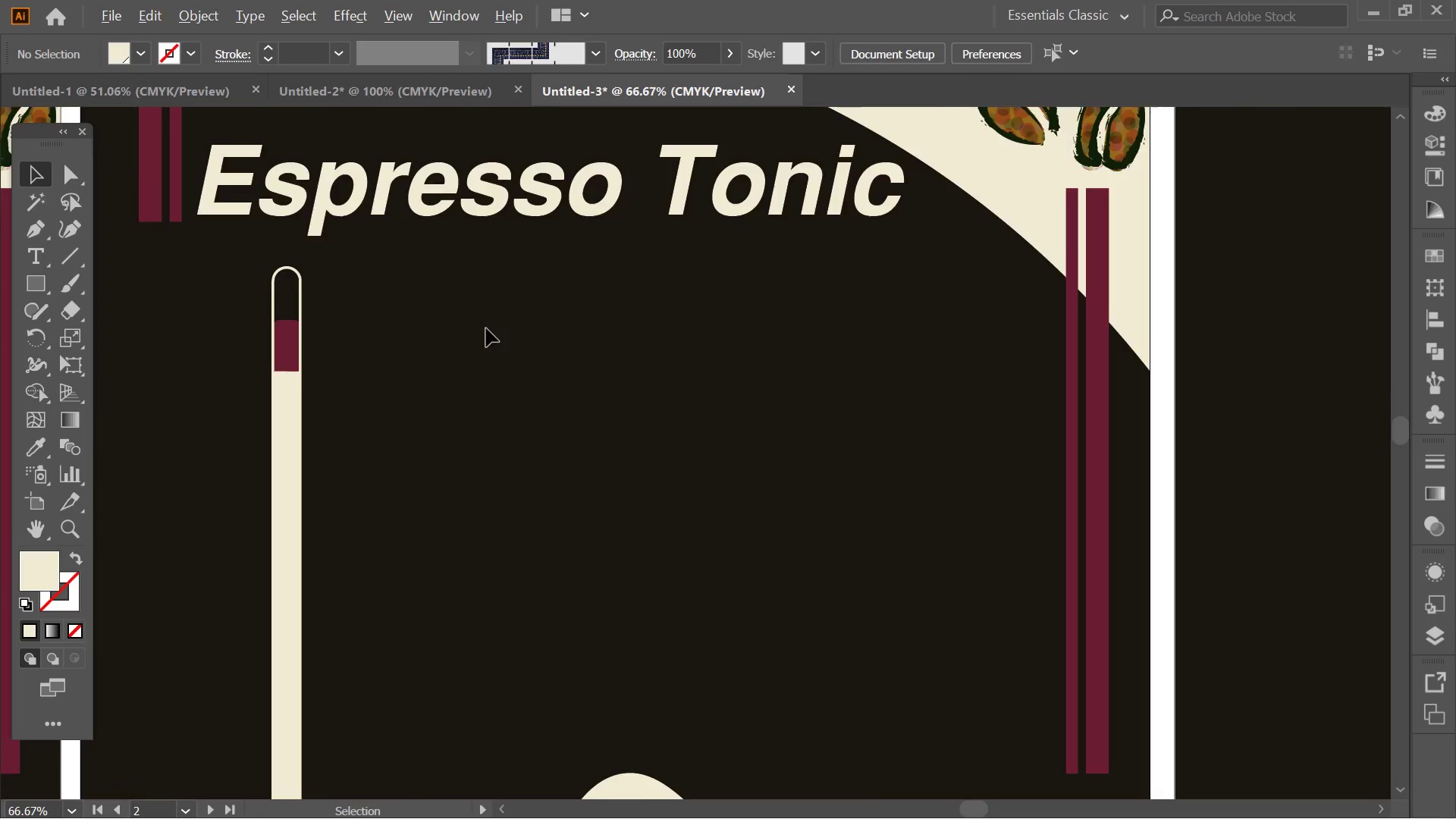 
hold_key(key=Space, duration=1.5)
 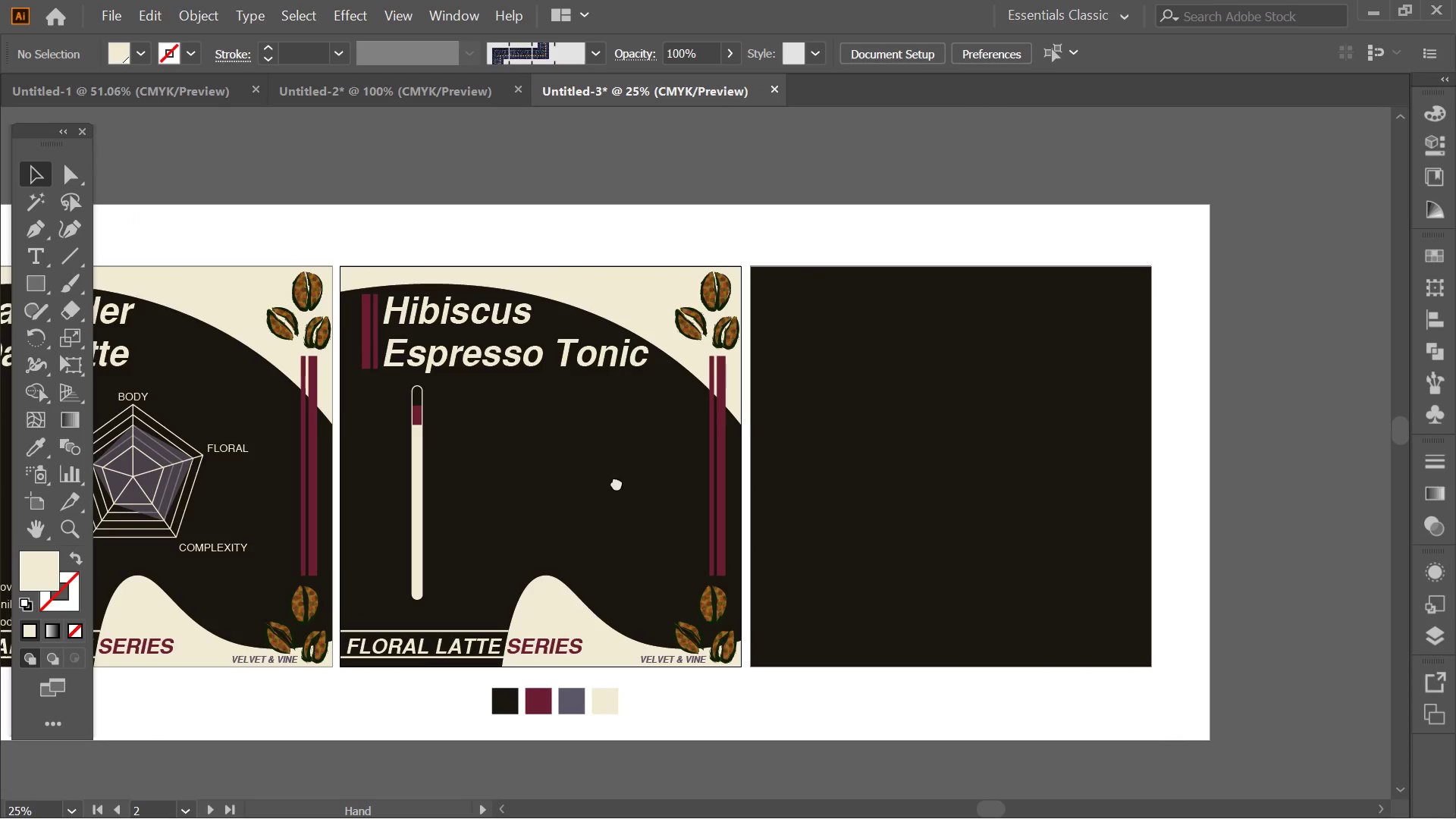 
left_click_drag(start_coordinate=[612, 406], to_coordinate=[677, 494])
 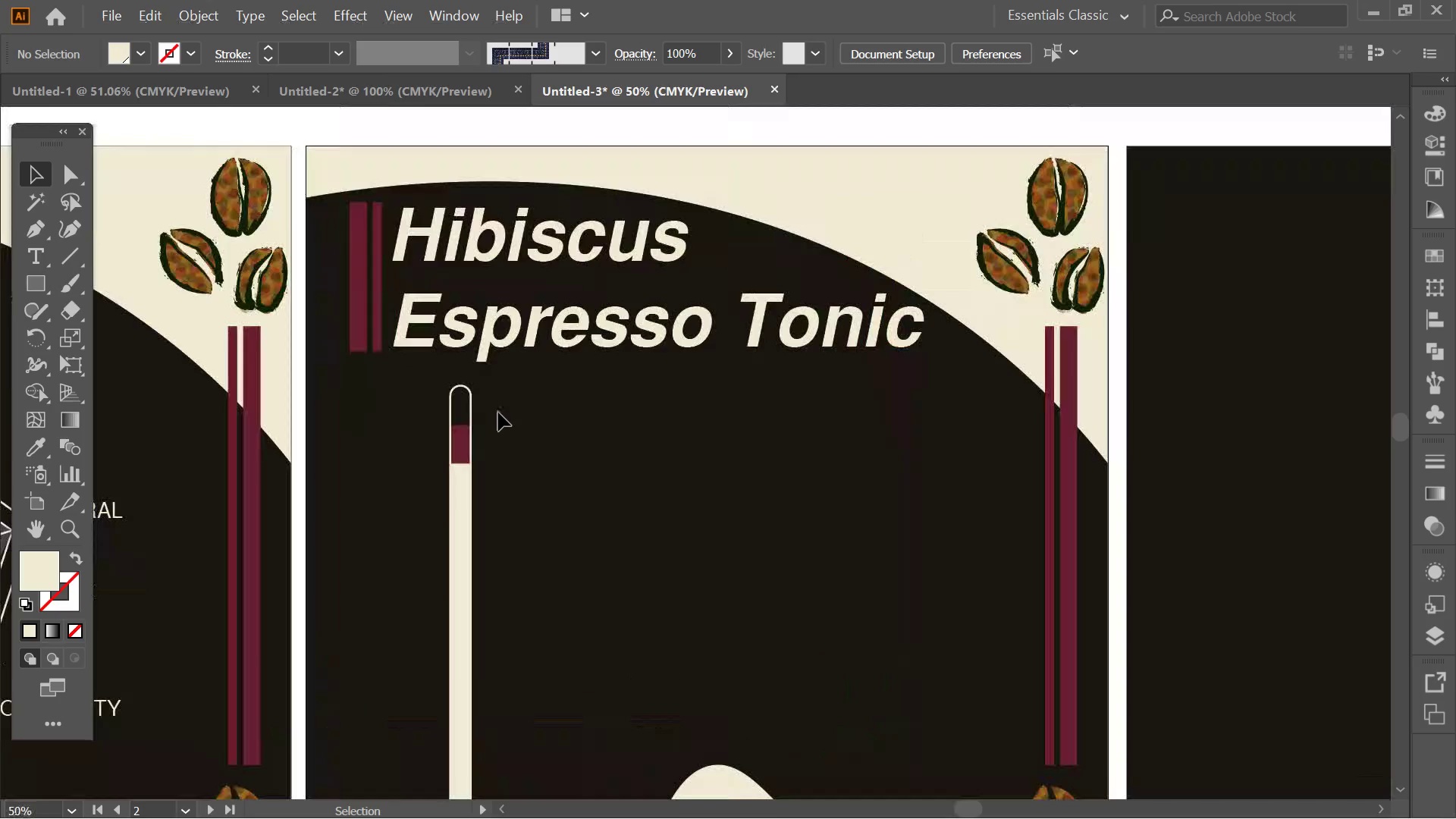 
scroll: coordinate [486, 328], scroll_direction: down, amount: 3.0
 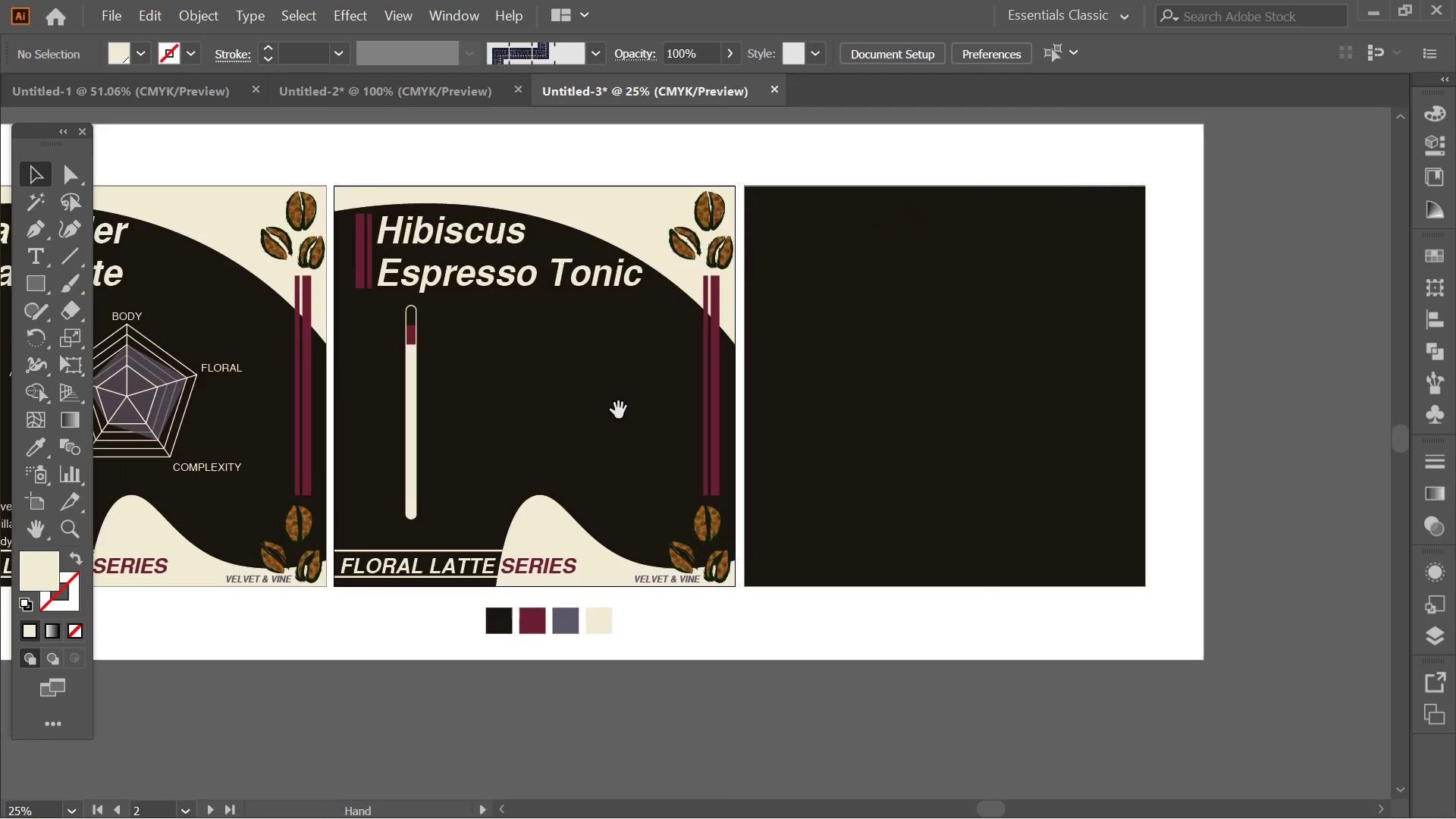 
hold_key(key=Space, duration=1.52)
 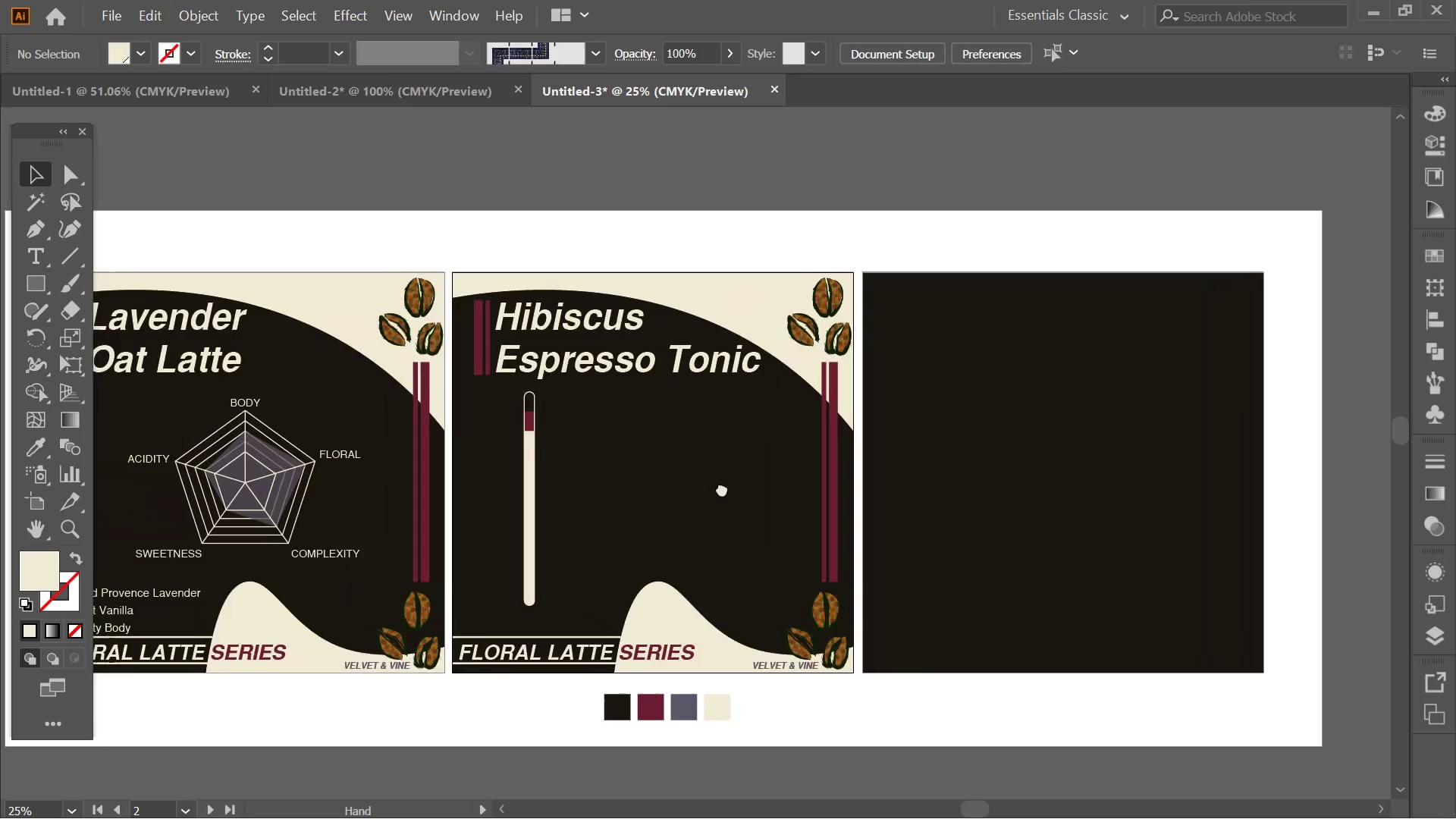 
hold_key(key=Space, duration=1.52)
 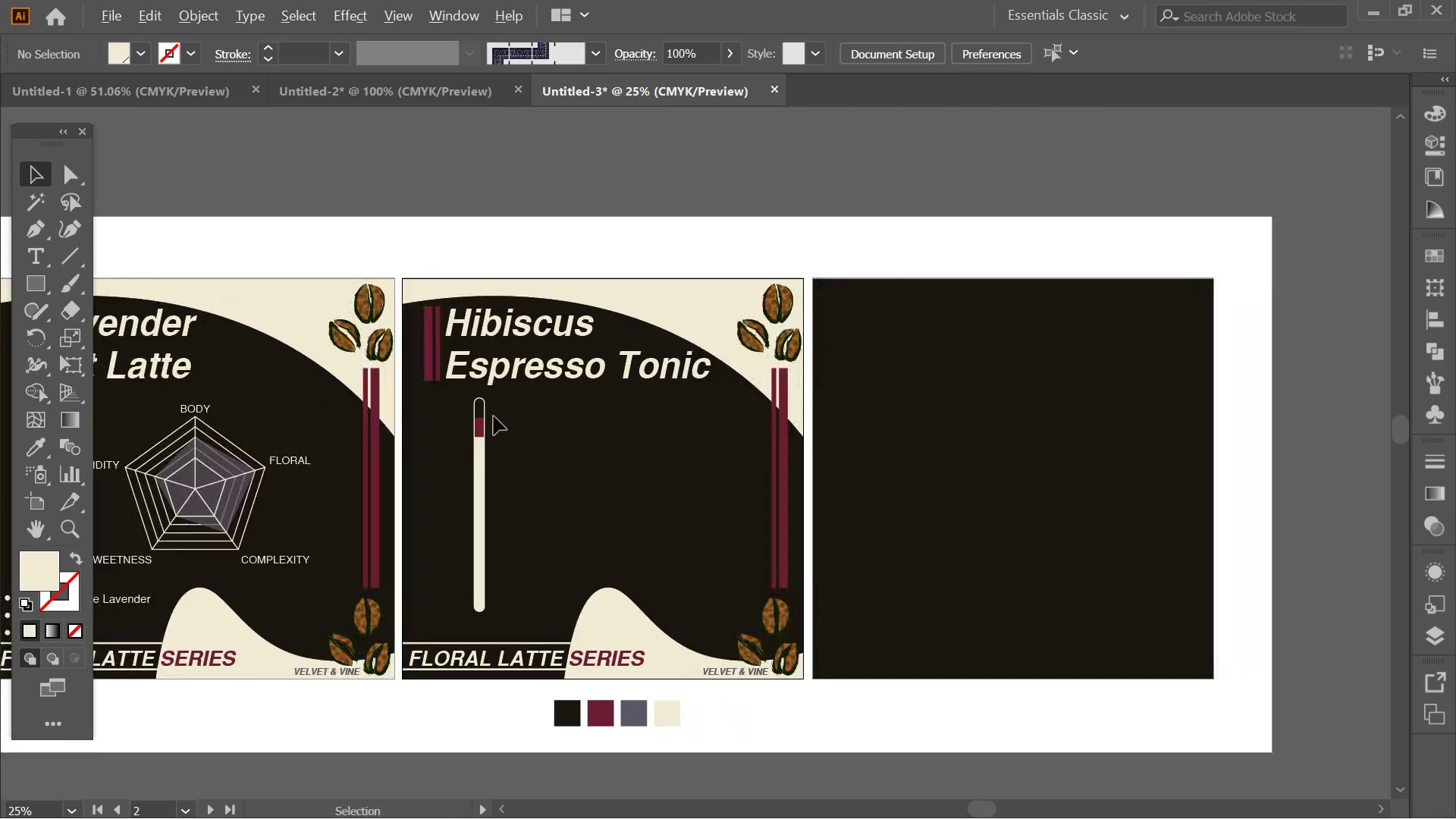 
hold_key(key=Space, duration=0.45)
 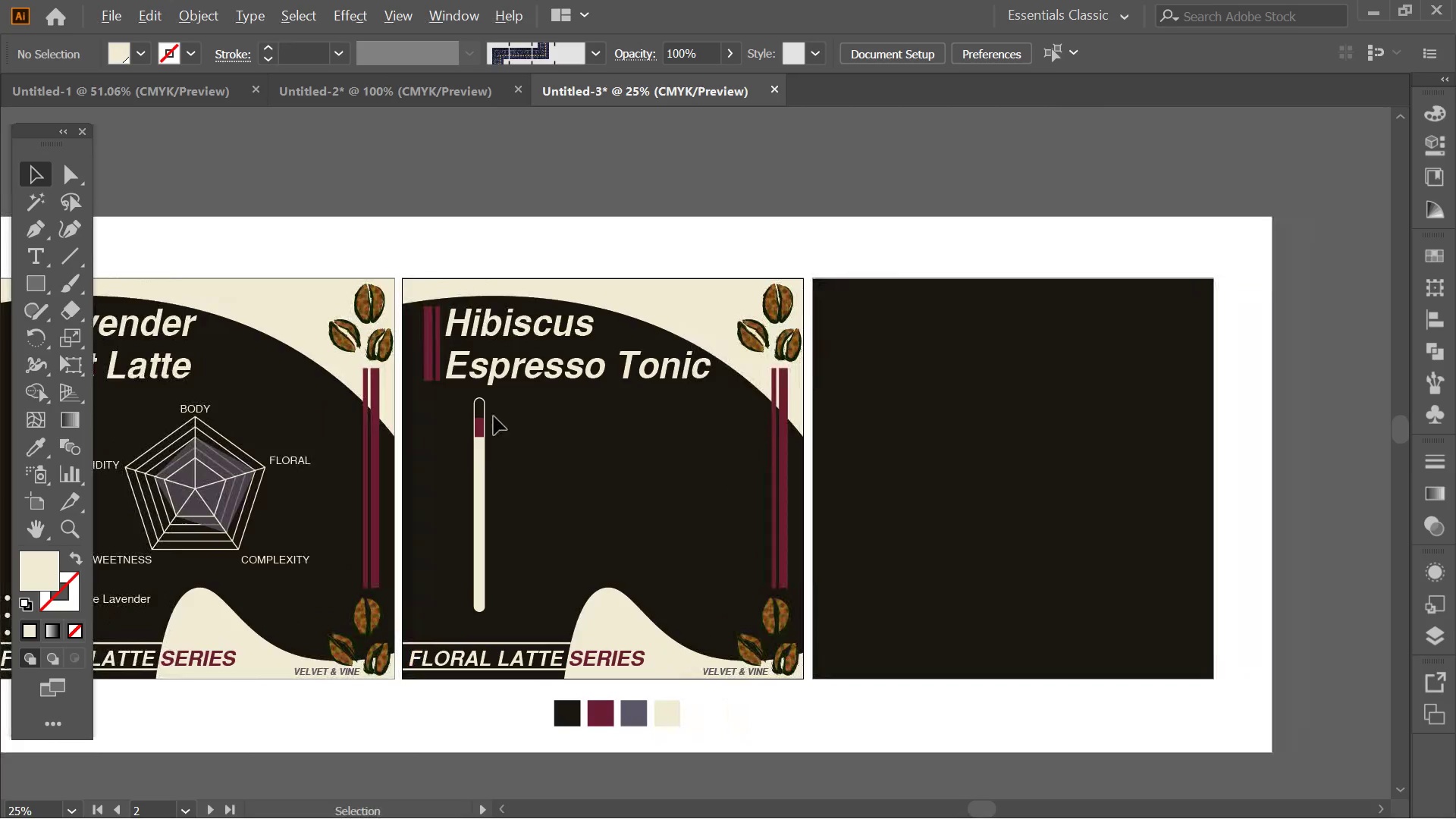 
key(Alt+AltLeft)
 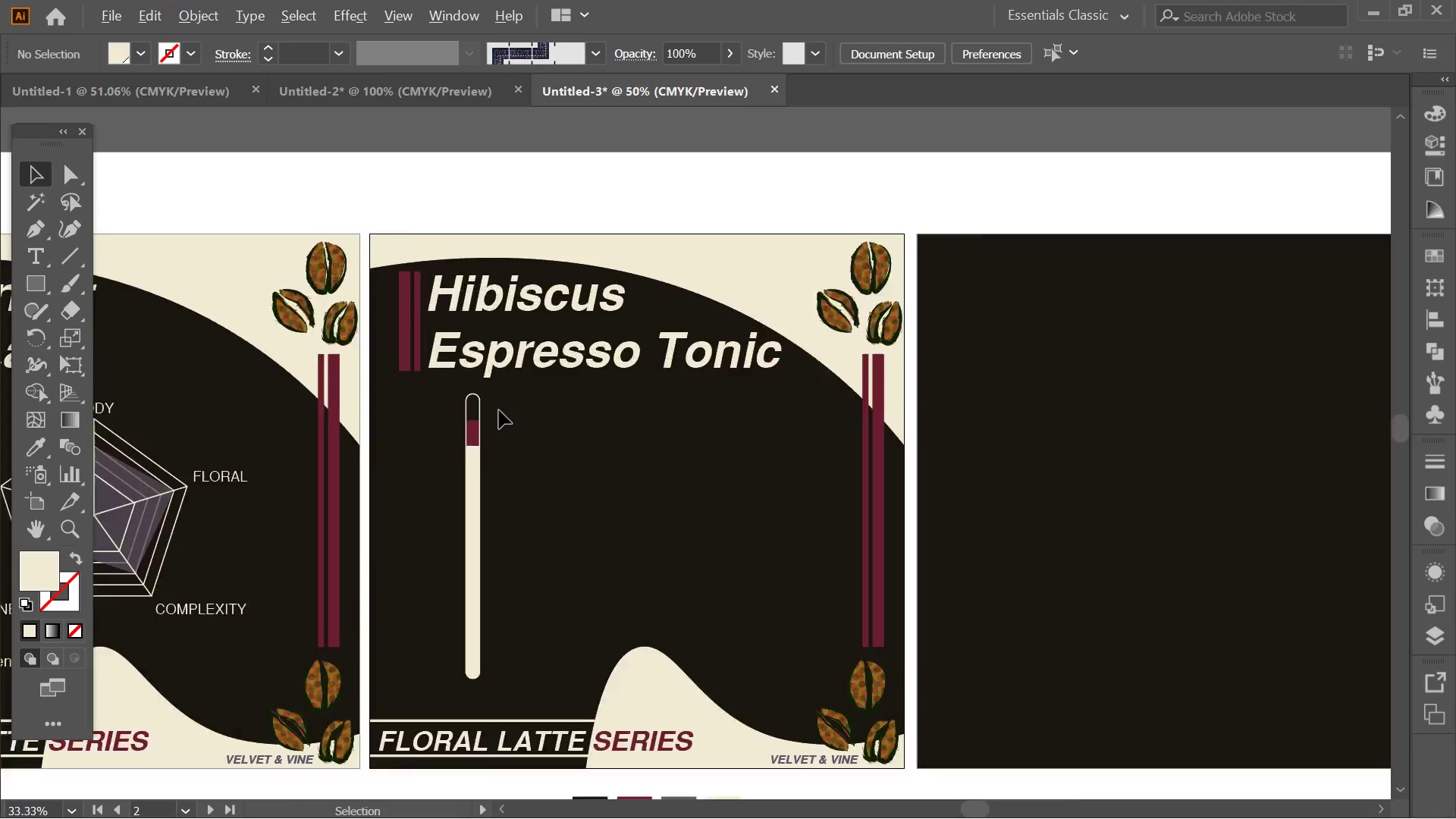 
scroll: coordinate [499, 410], scroll_direction: up, amount: 1.0
 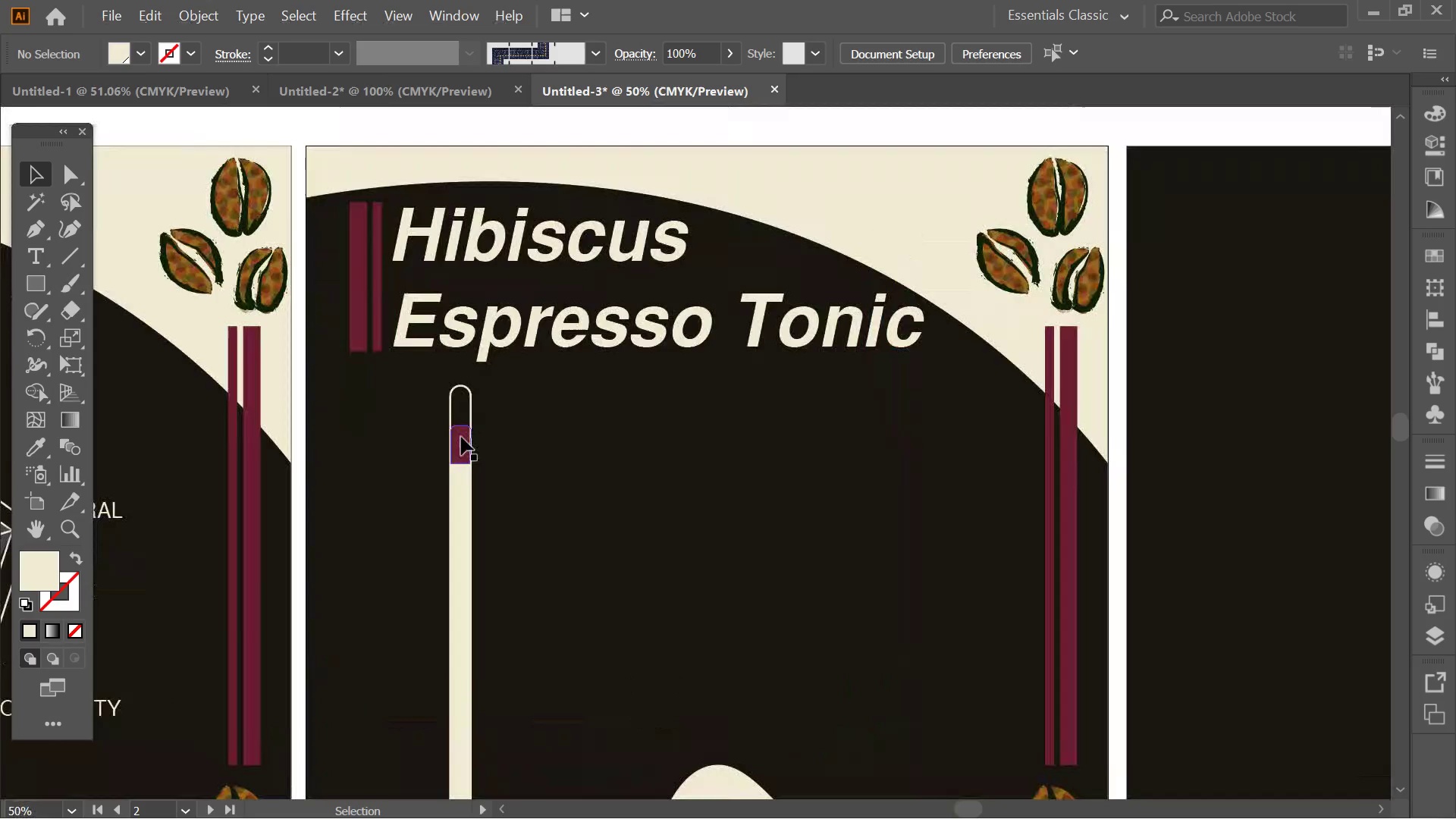 
left_click([461, 437])
 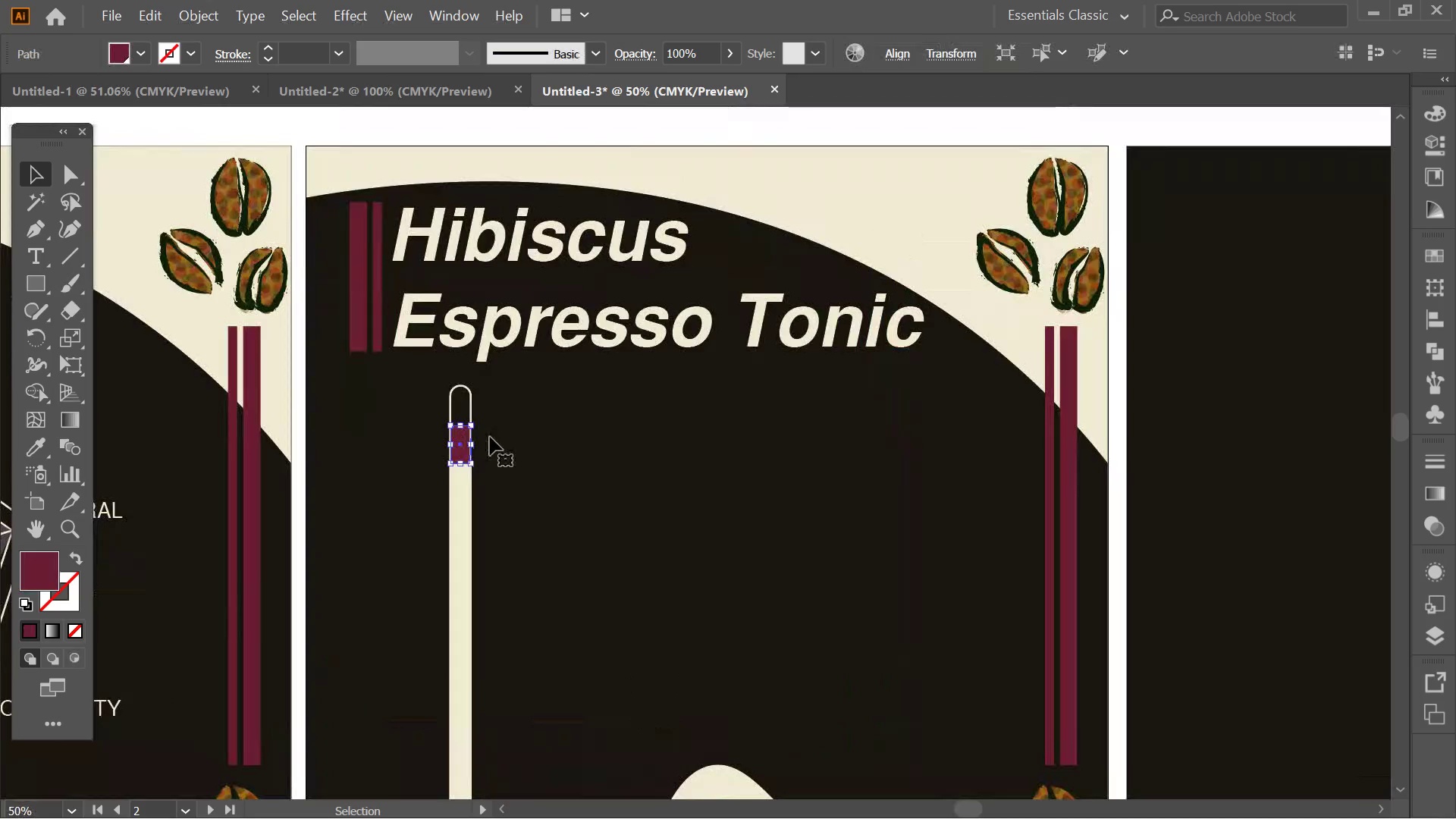 
key(Alt+AltLeft)
 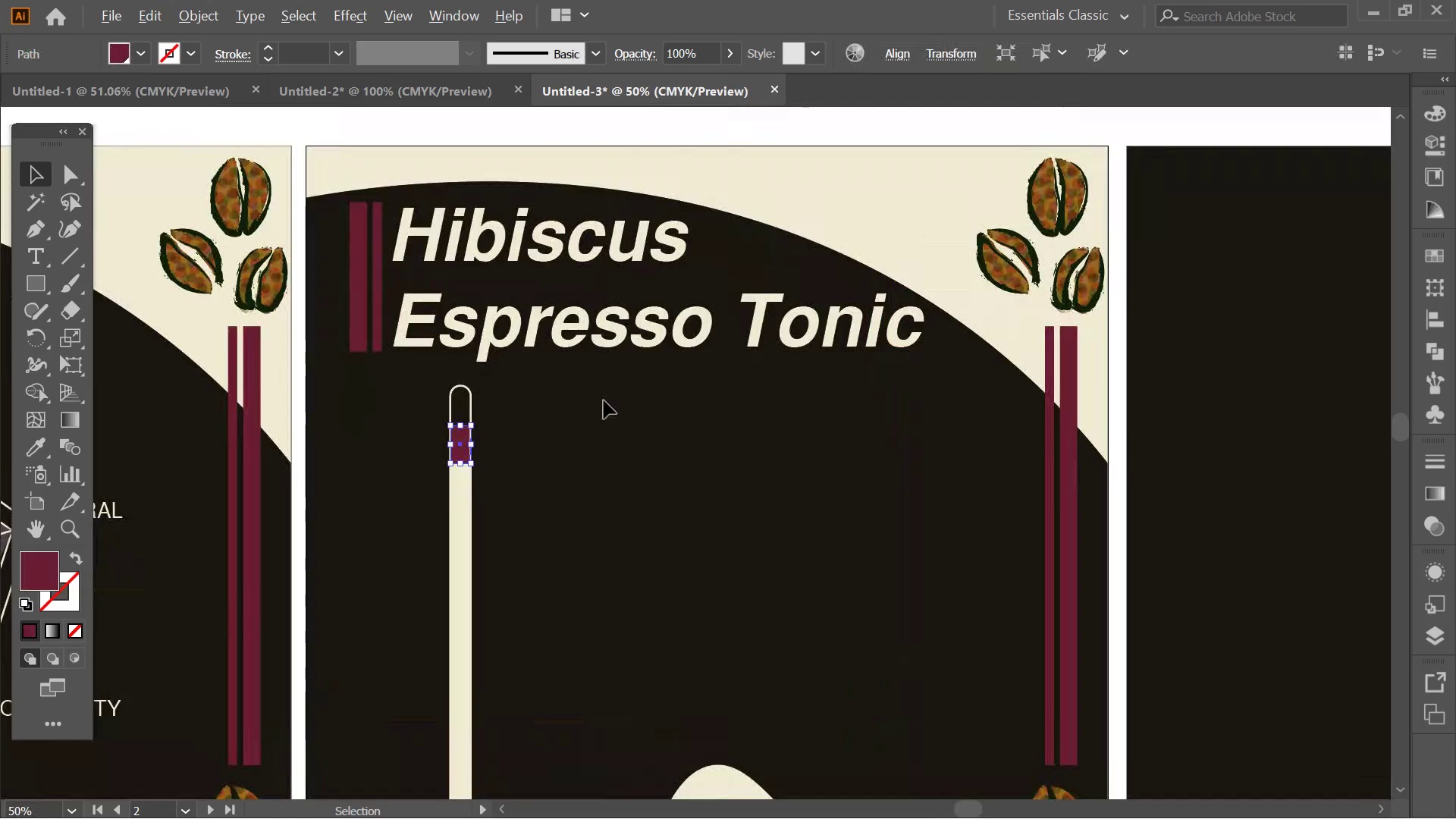 
scroll: coordinate [604, 400], scroll_direction: down, amount: 2.0
 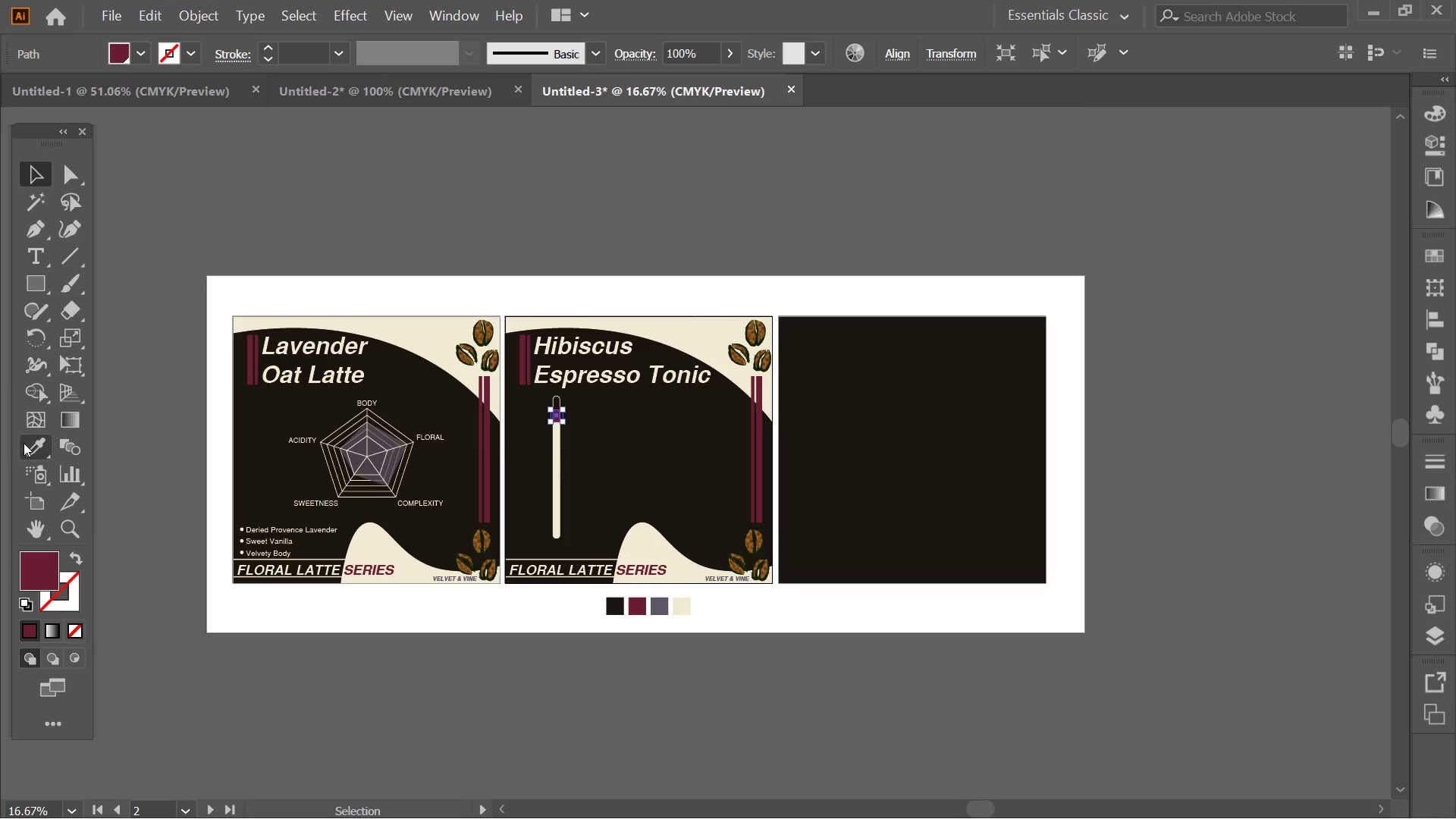 
left_click([24, 443])
 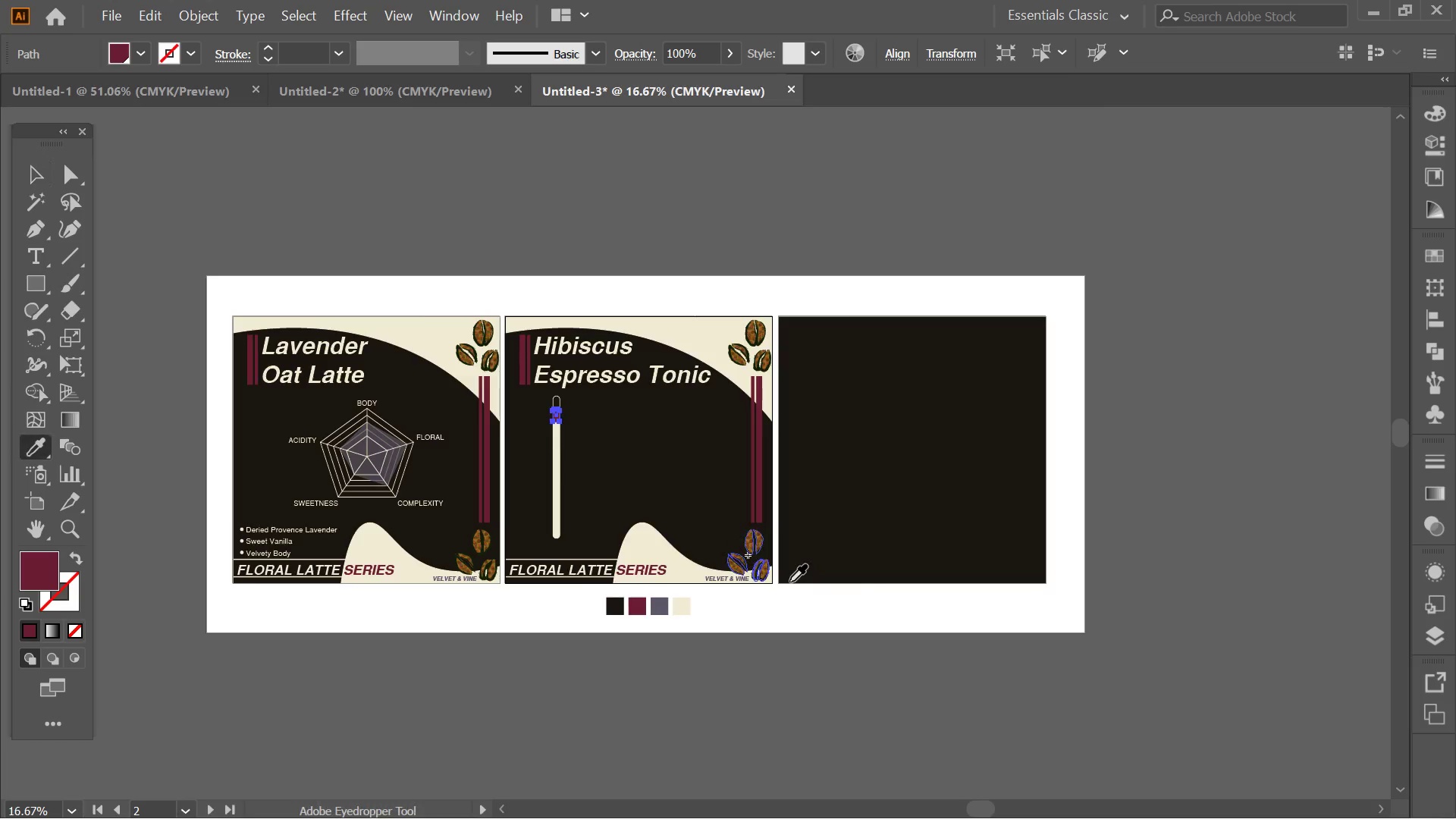 
key(Alt+AltLeft)
 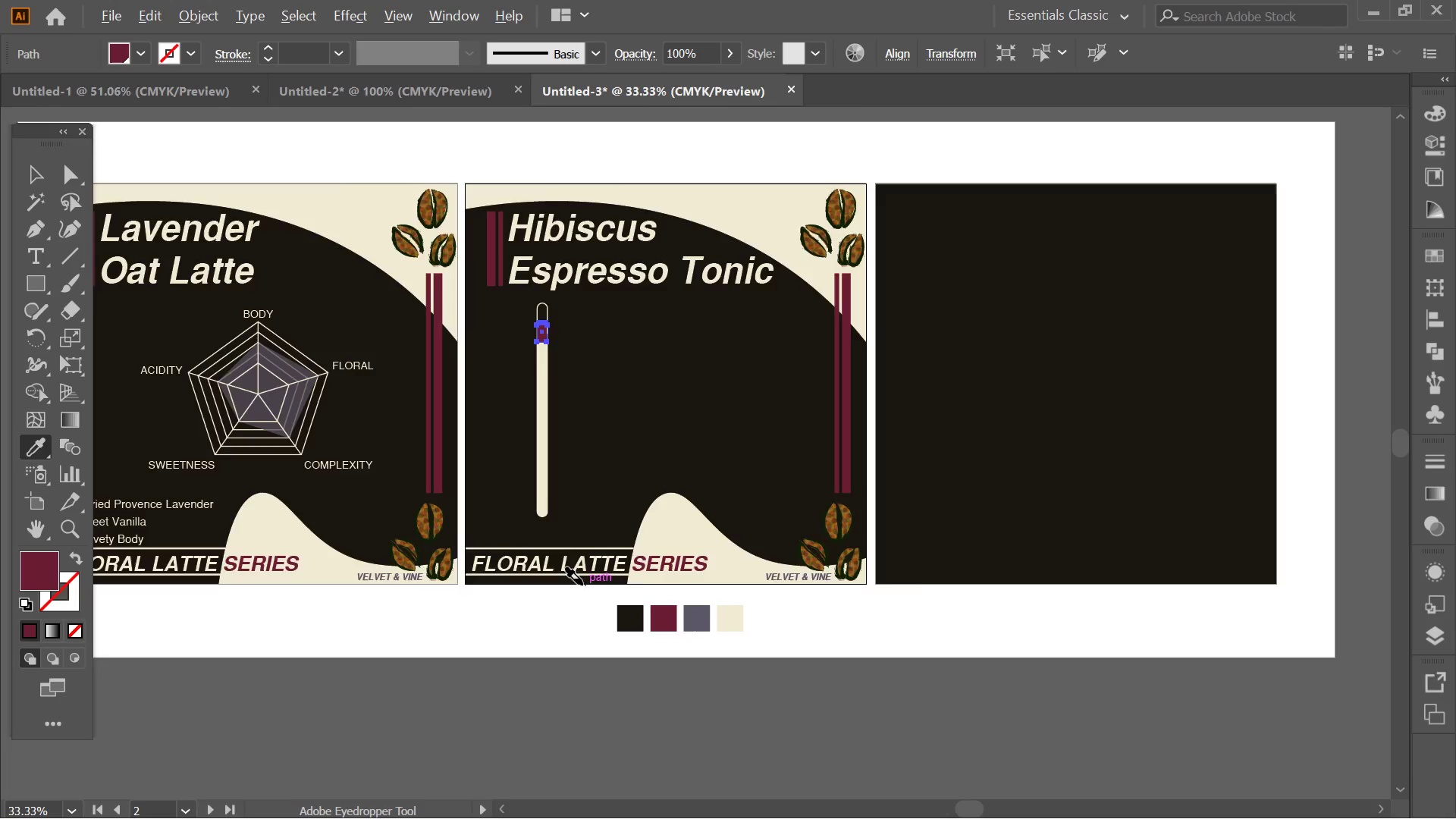 
scroll: coordinate [584, 582], scroll_direction: up, amount: 1.0
 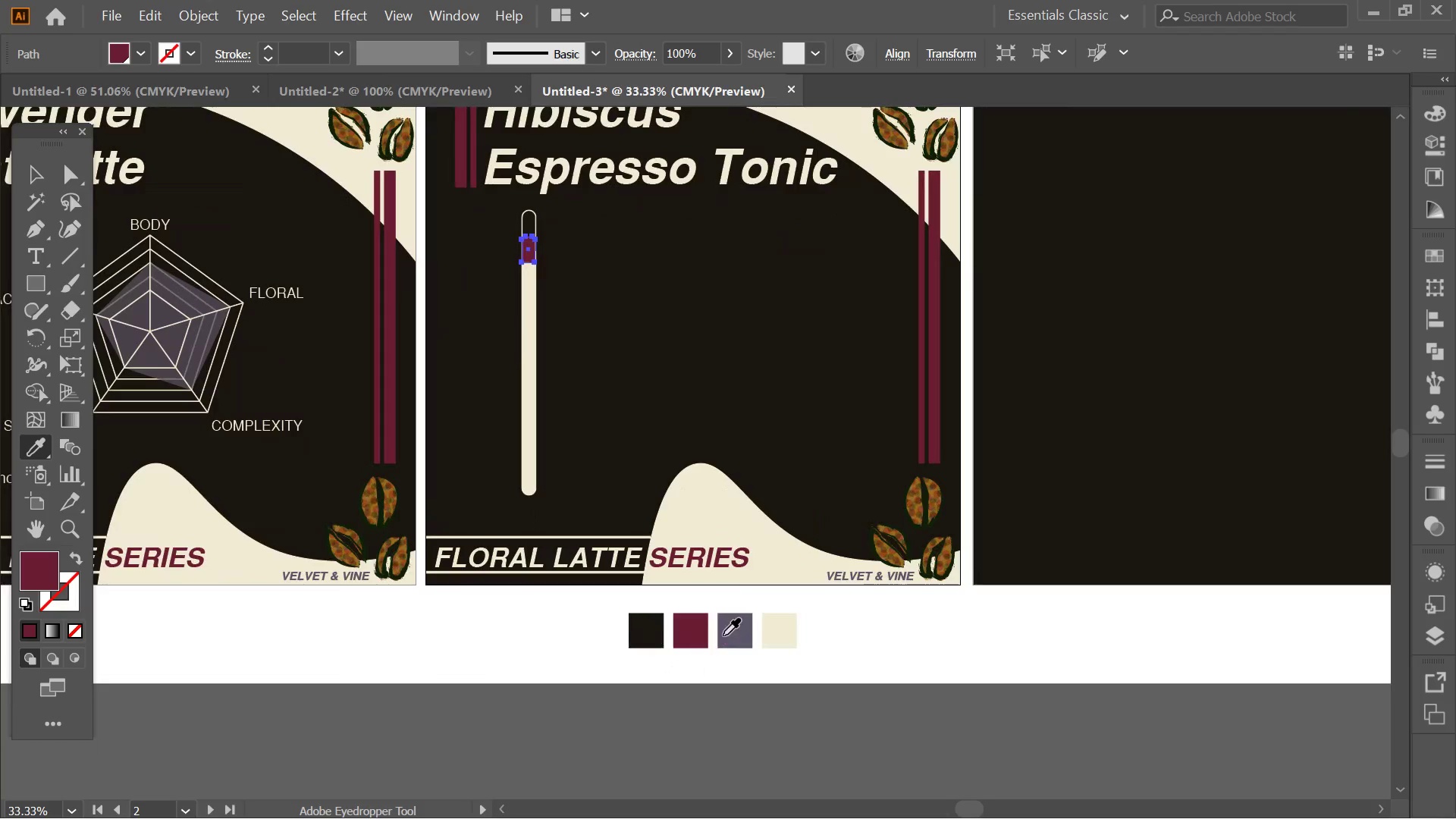 
left_click([723, 635])
 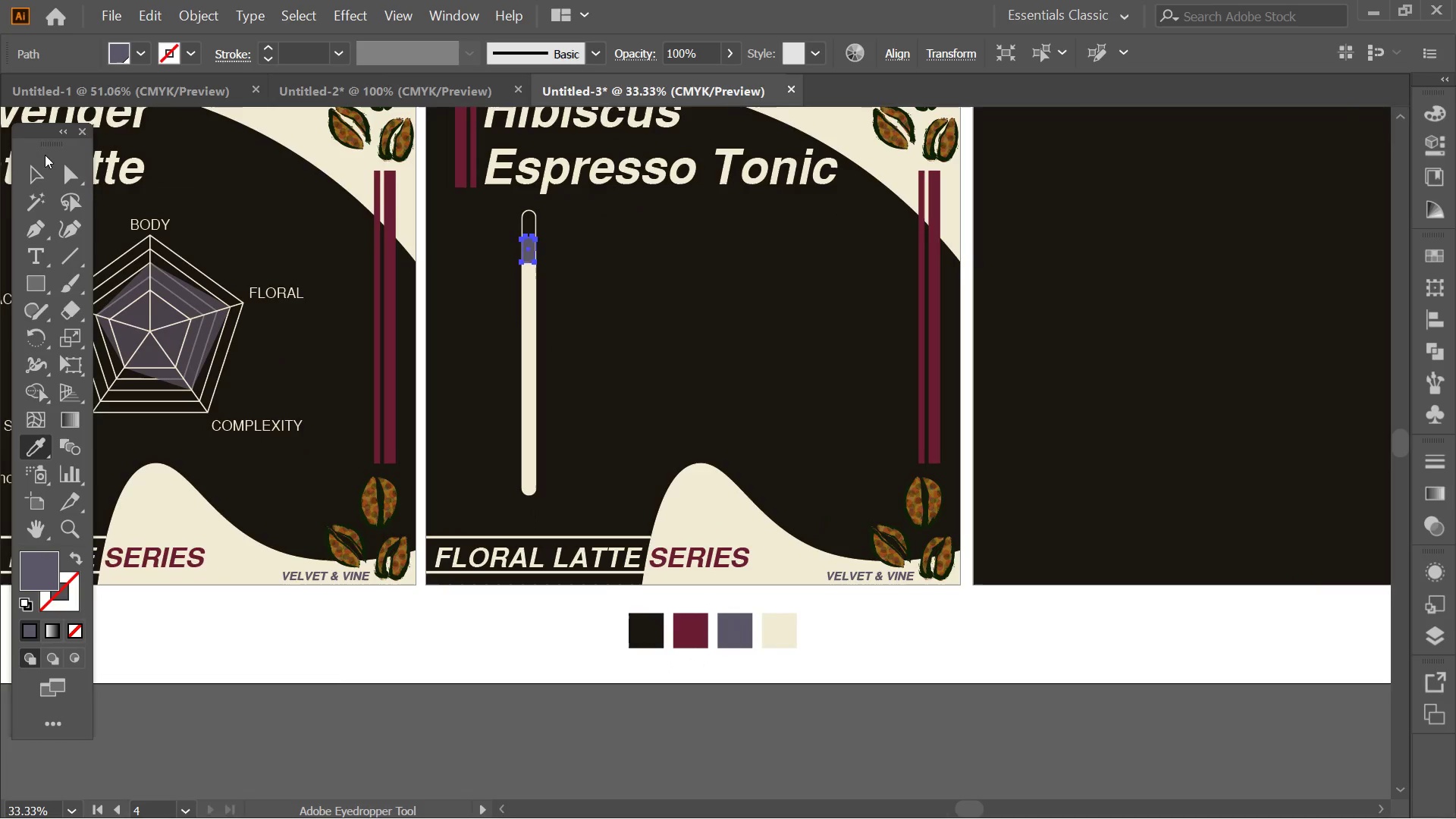 
left_click([45, 155])
 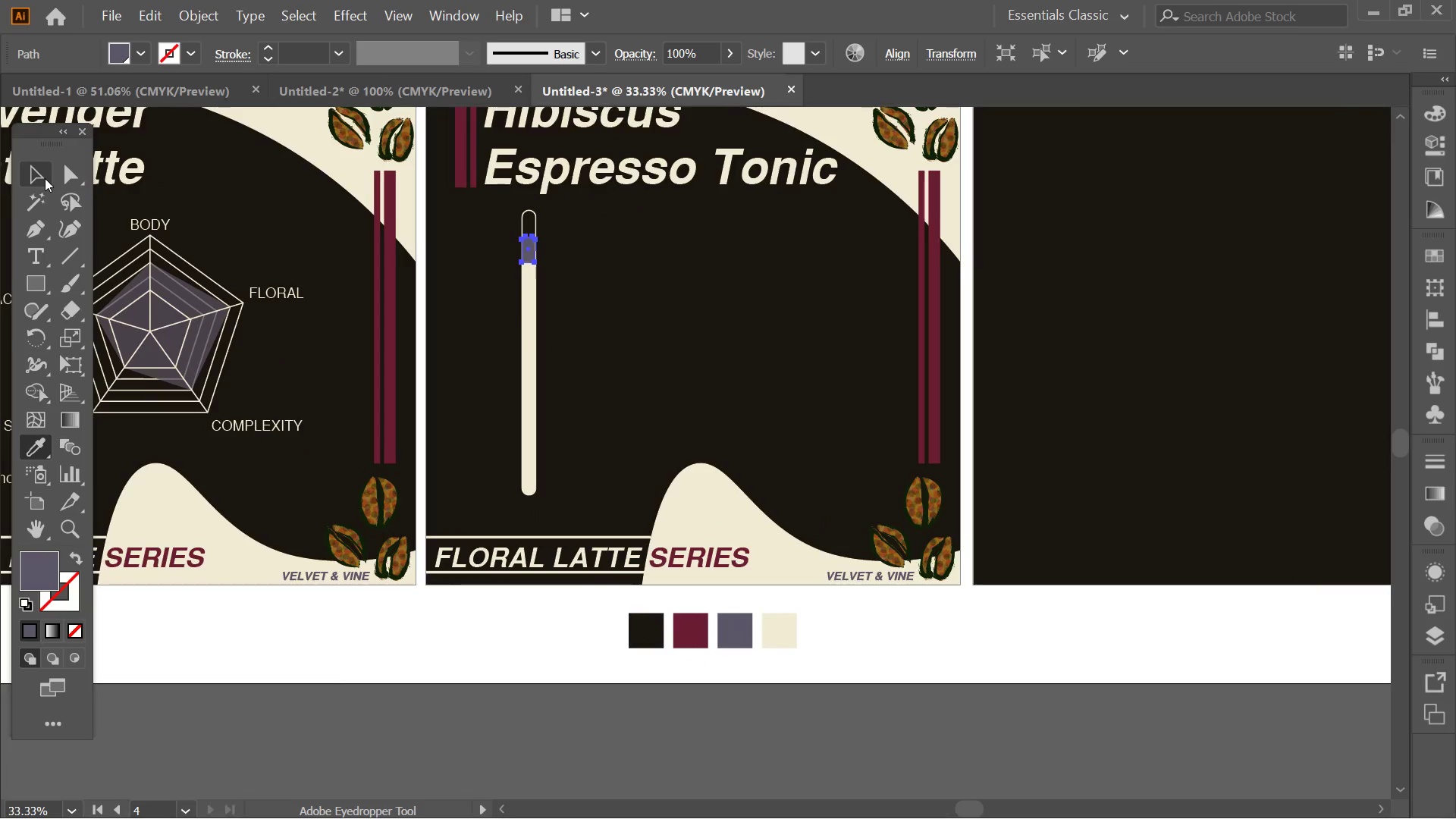 
left_click([45, 178])
 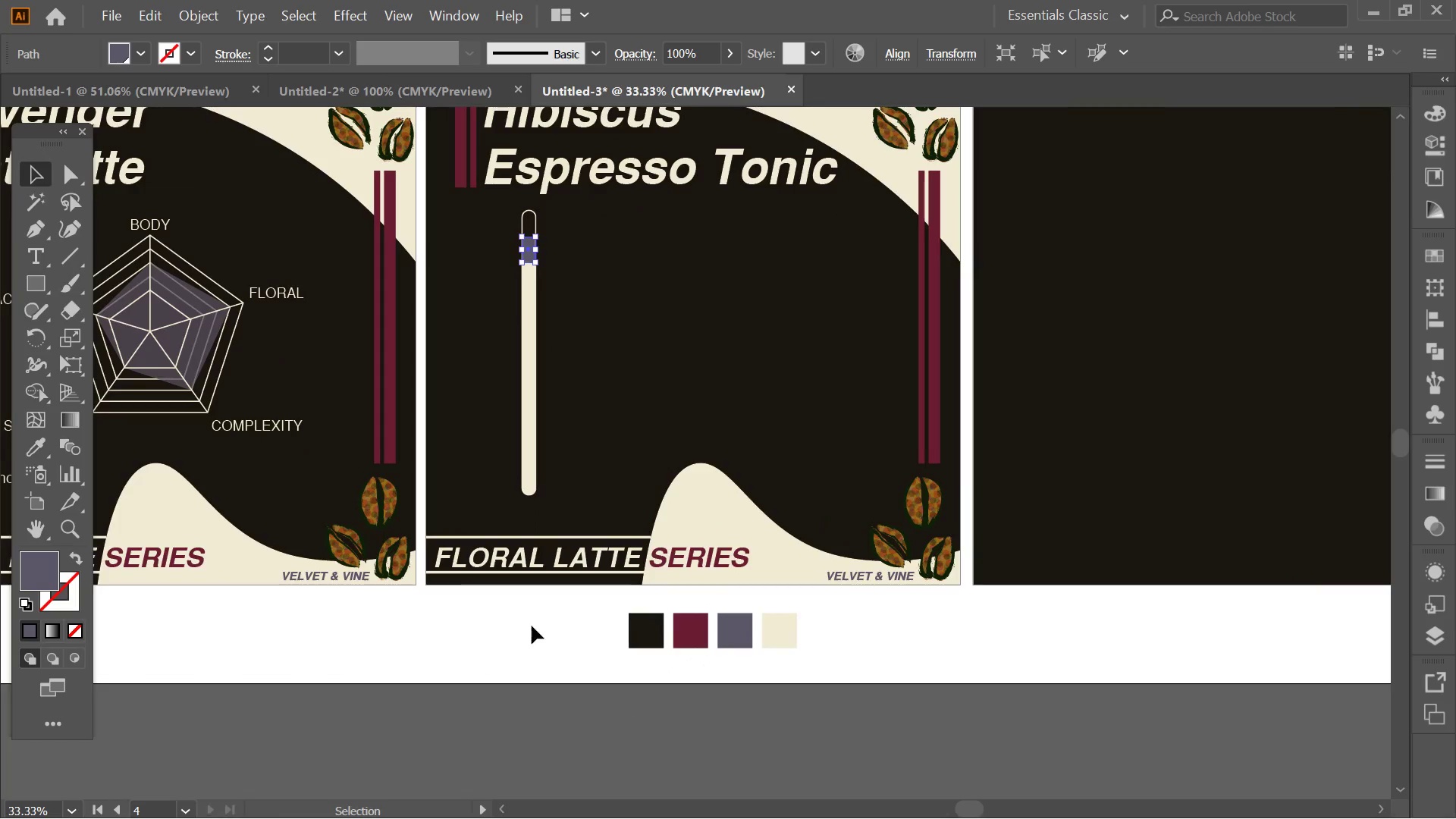 
left_click([500, 613])
 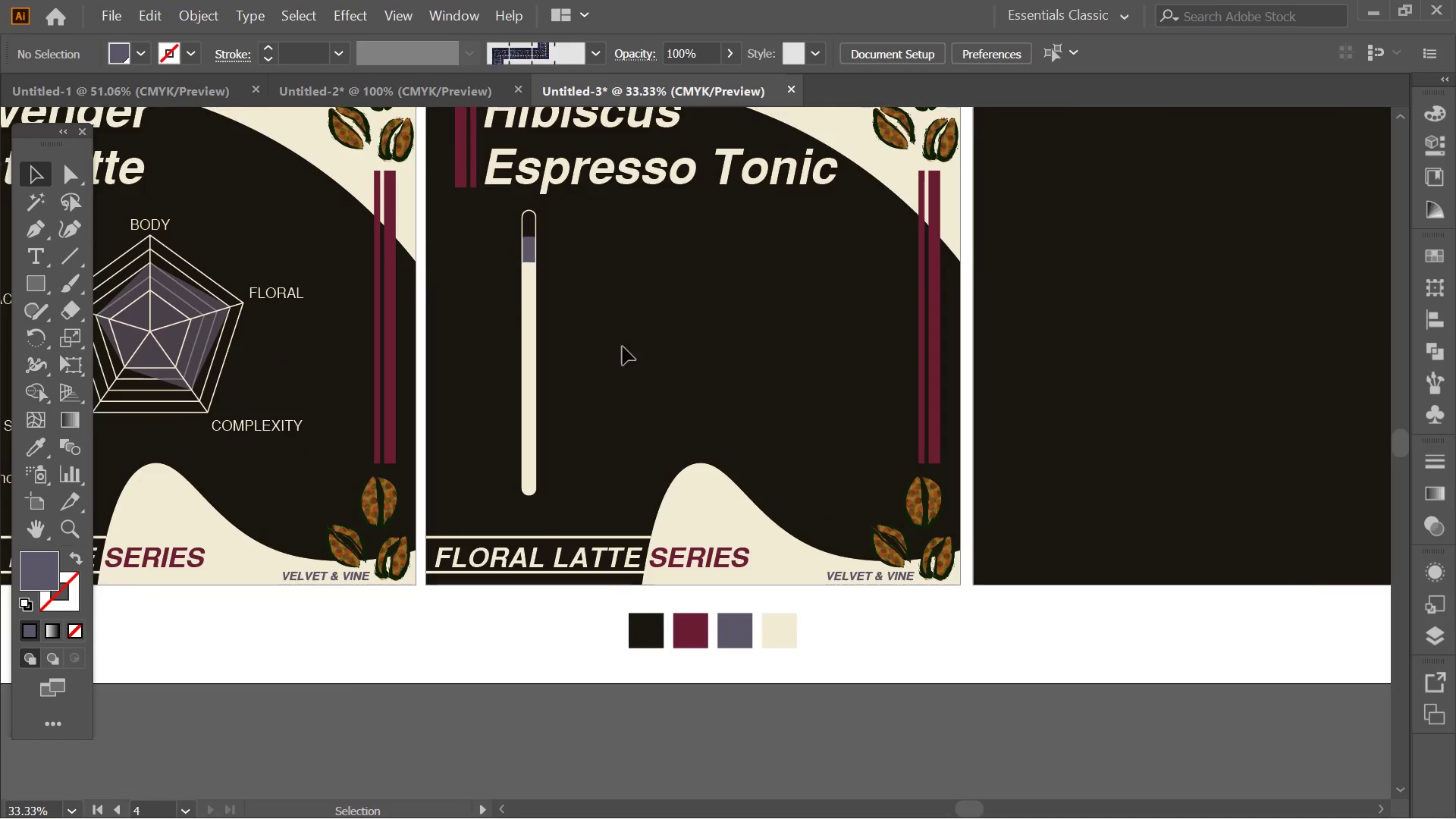 
hold_key(key=AltLeft, duration=0.48)
 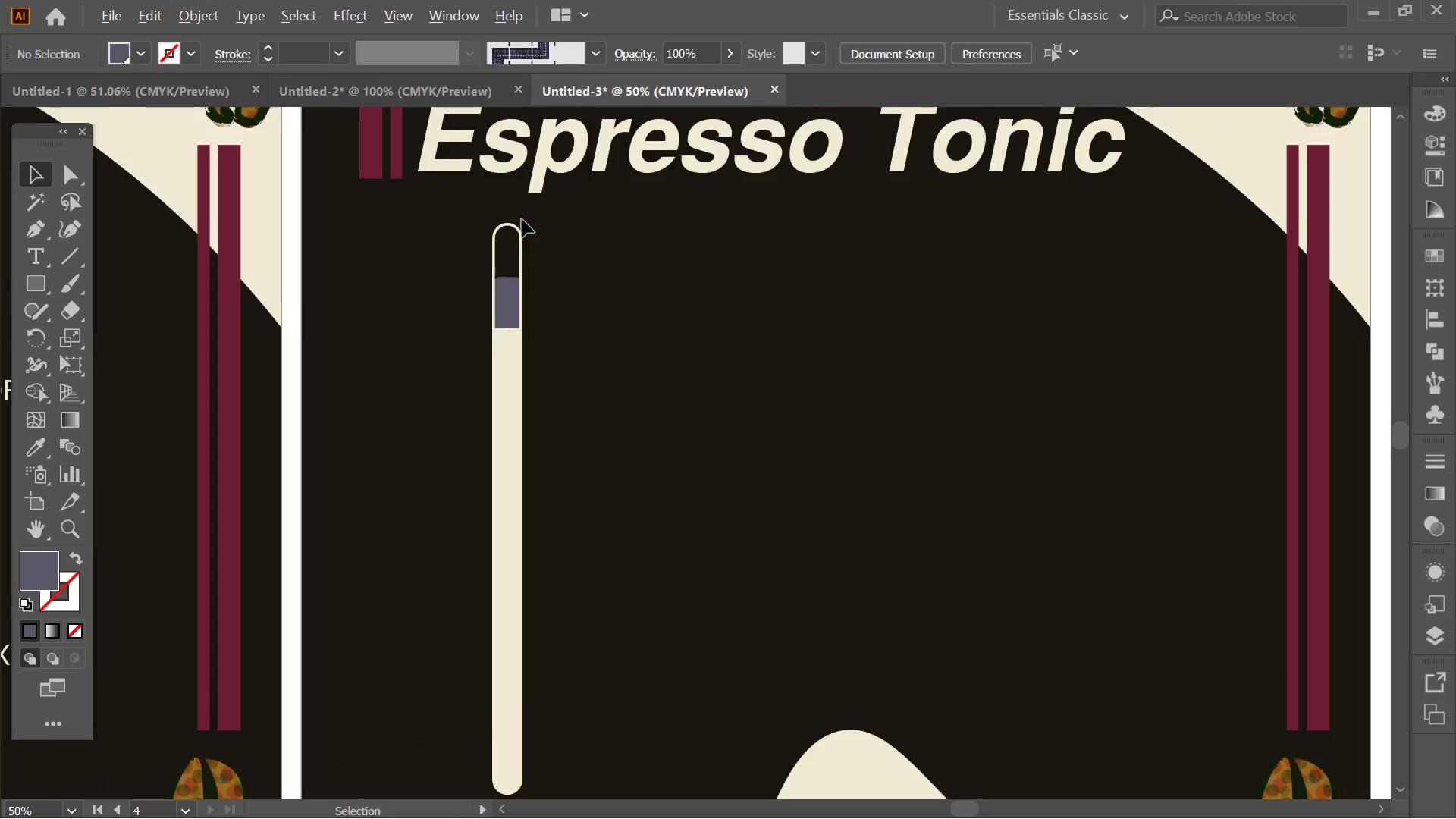 
hold_key(key=AltLeft, duration=0.33)
 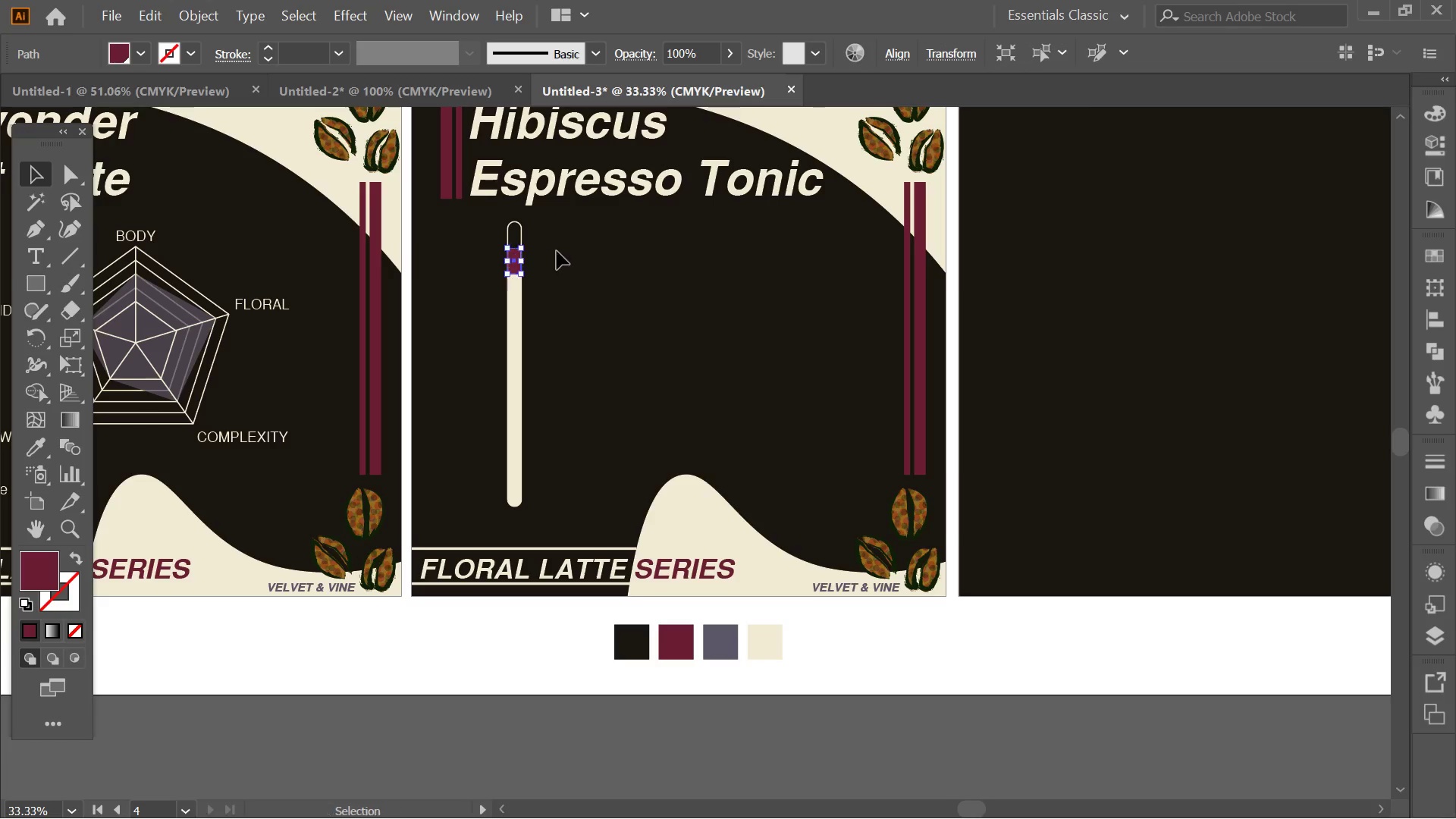 
scroll: coordinate [543, 202], scroll_direction: up, amount: 3.0
 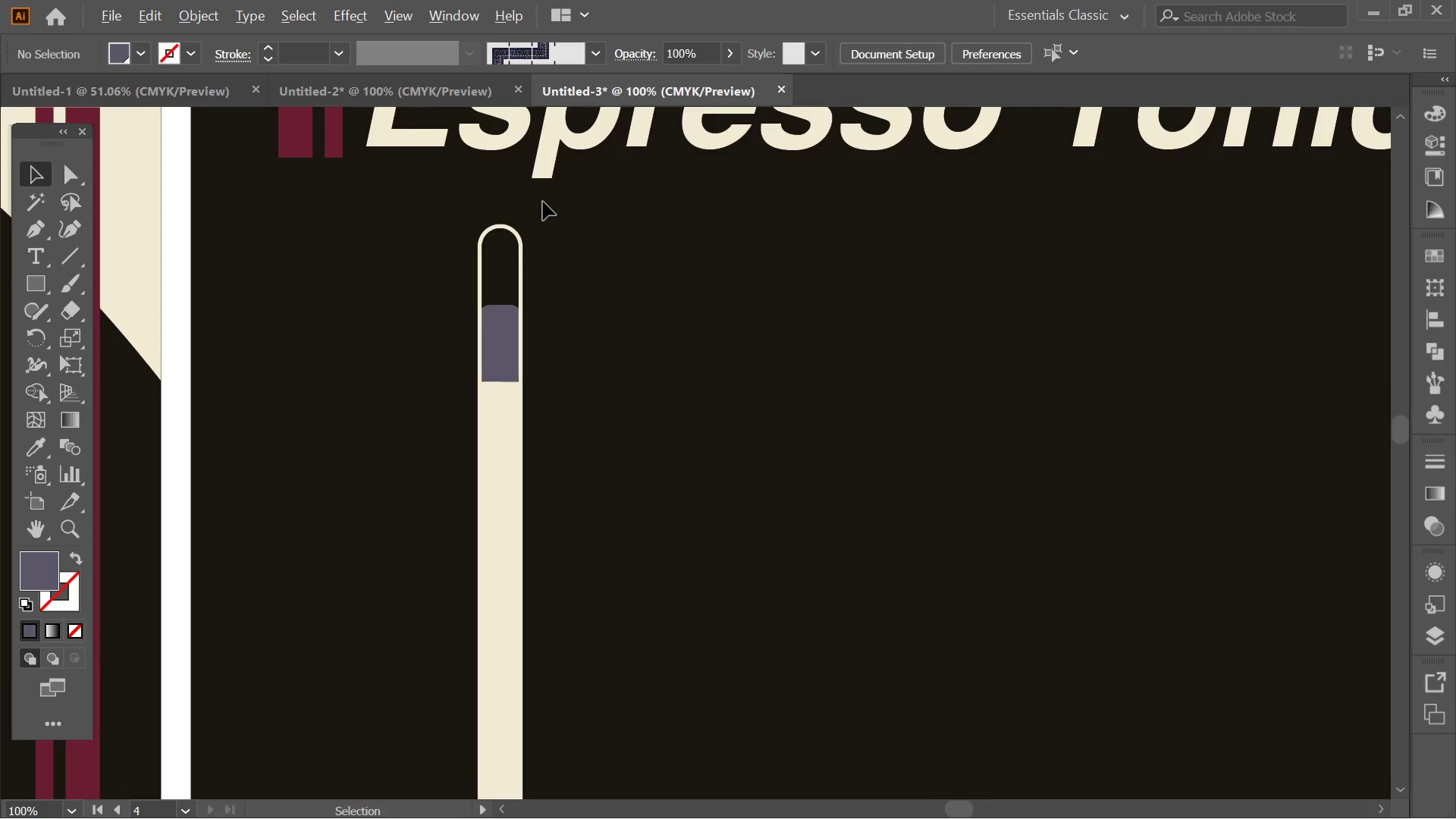 
key(Control+ControlLeft)
 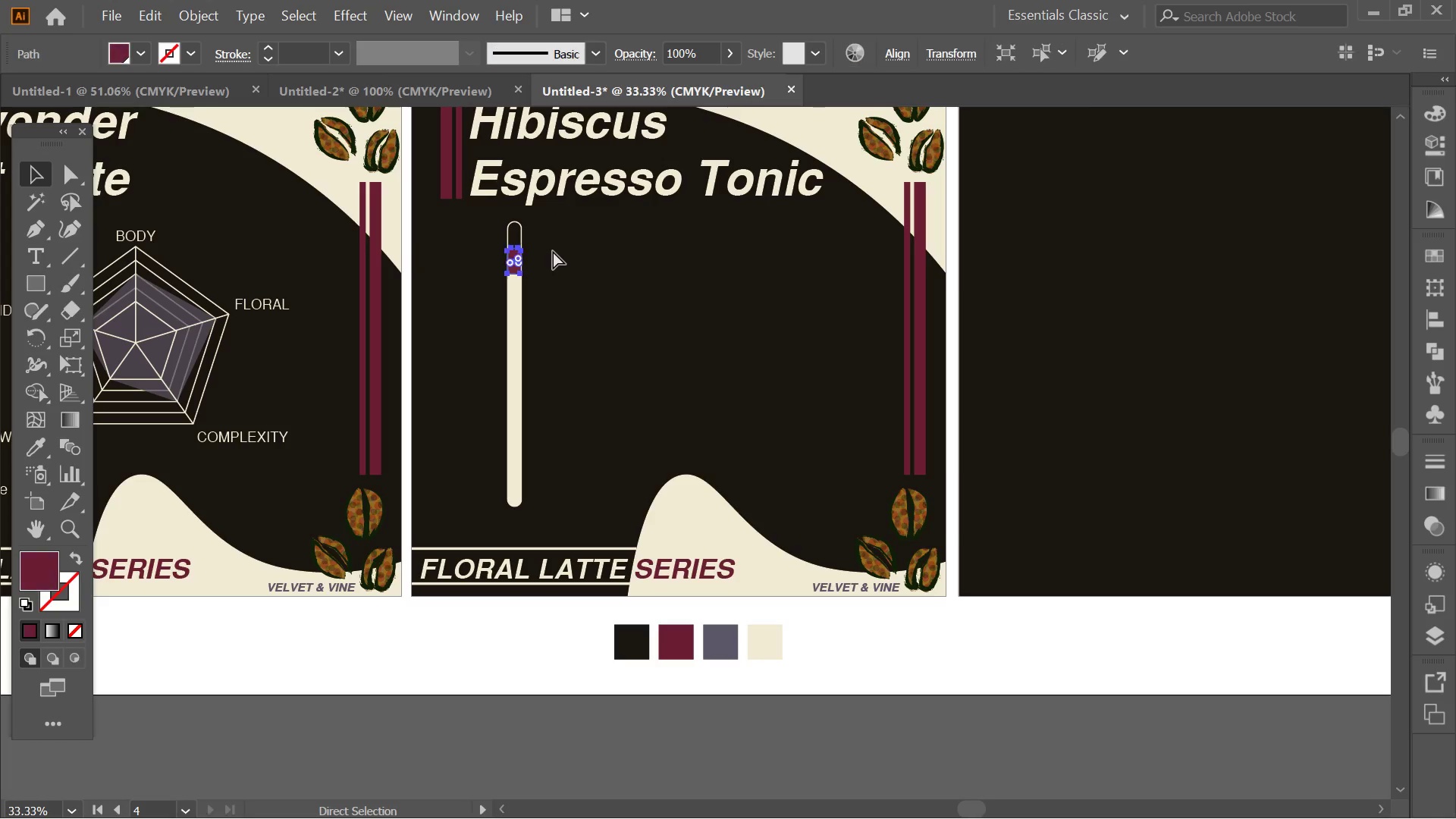 
key(Control+Z)
 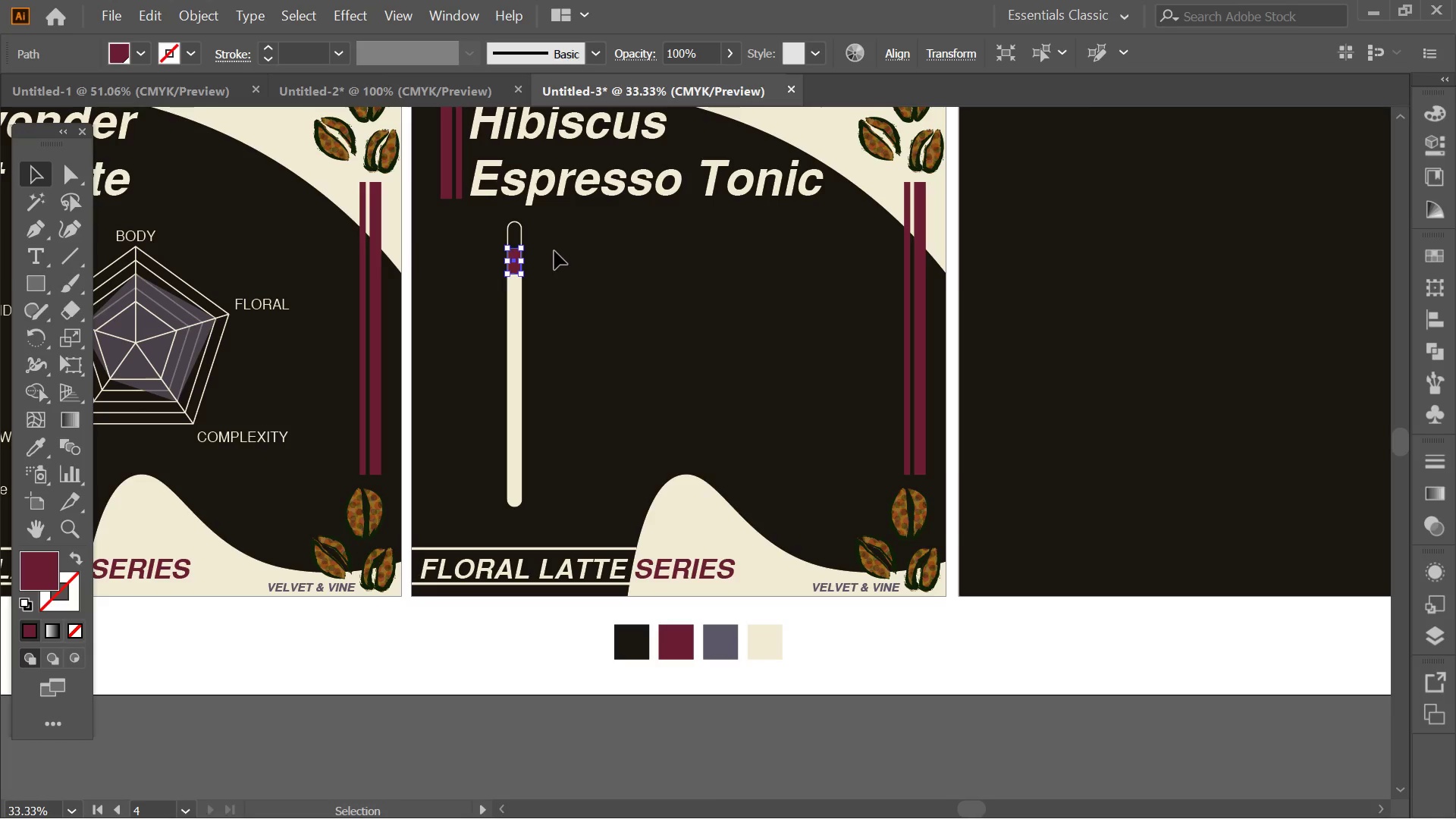 
scroll: coordinate [522, 219], scroll_direction: down, amount: 2.0
 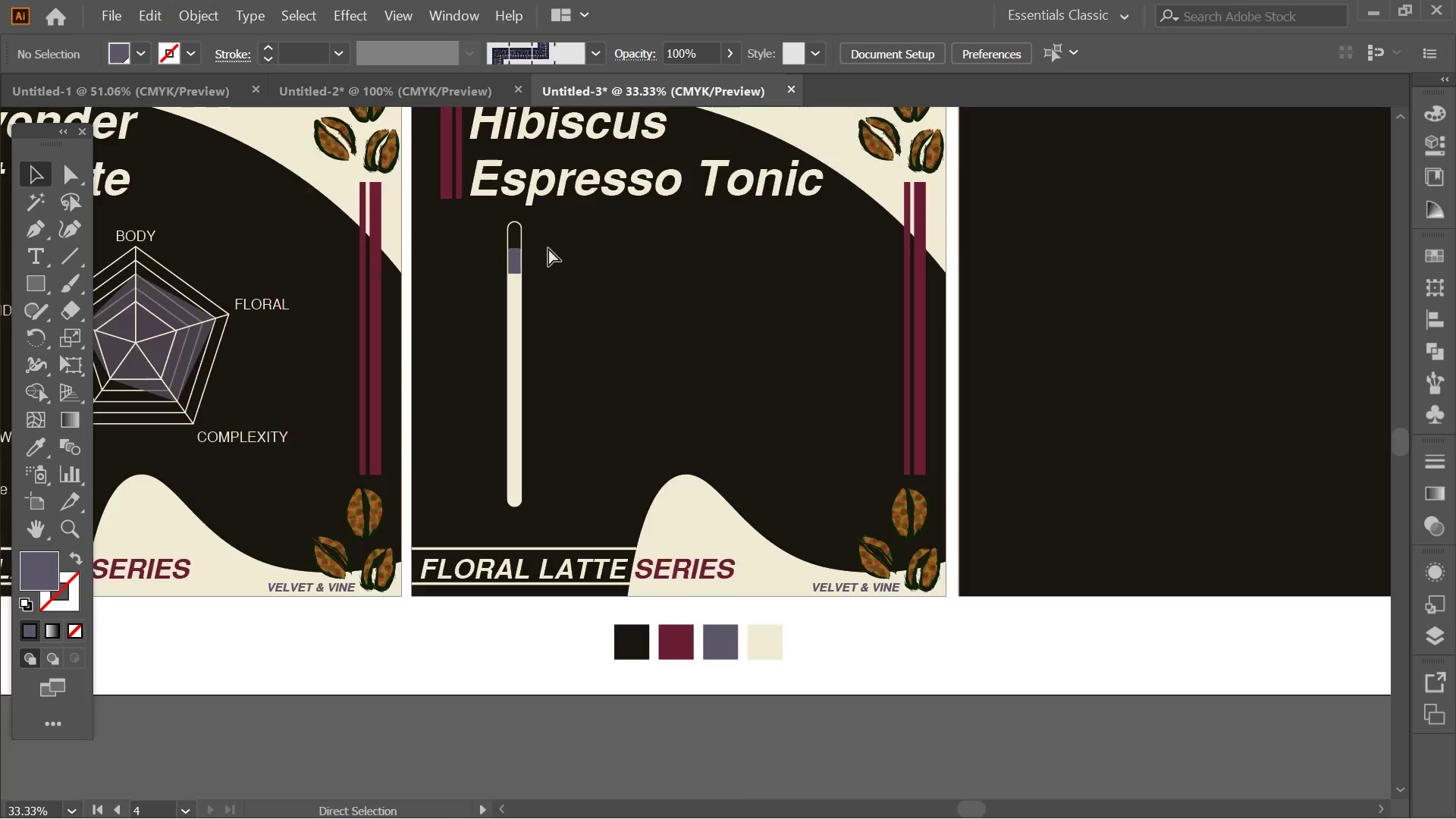 
hold_key(key=AltLeft, duration=0.38)
 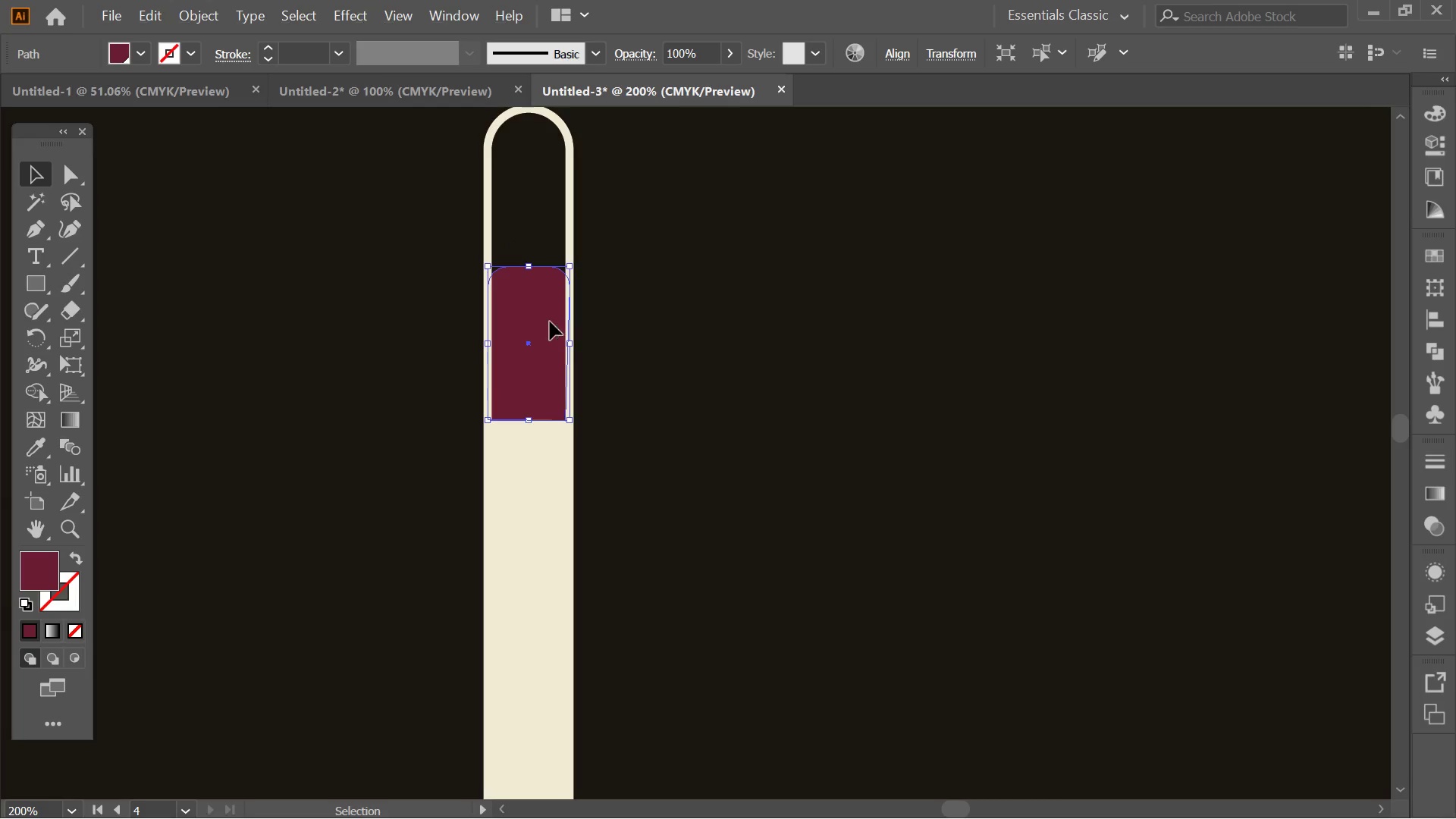 
hold_key(key=AltLeft, duration=1.08)
 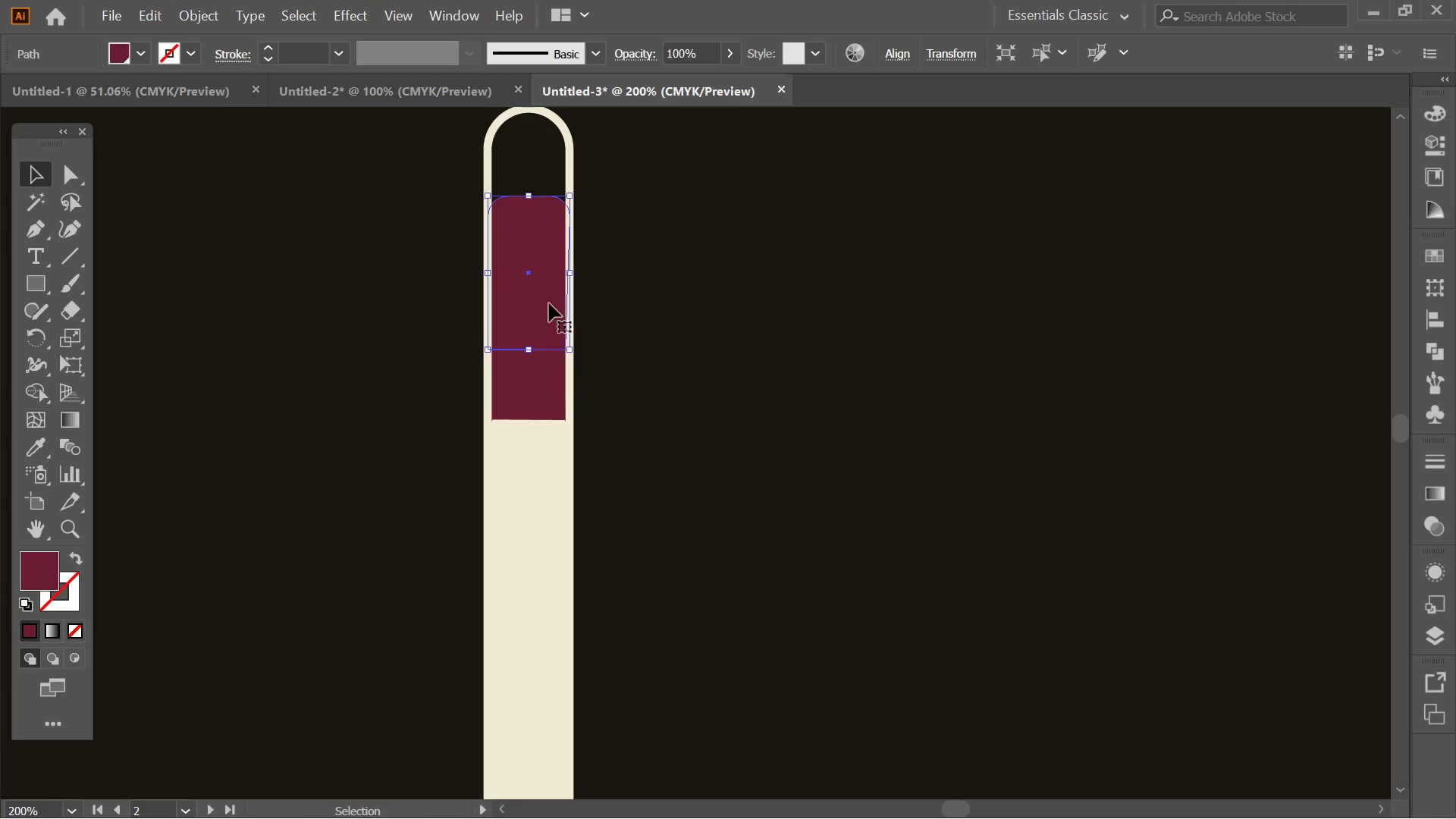 
scroll: coordinate [511, 244], scroll_direction: up, amount: 4.0
 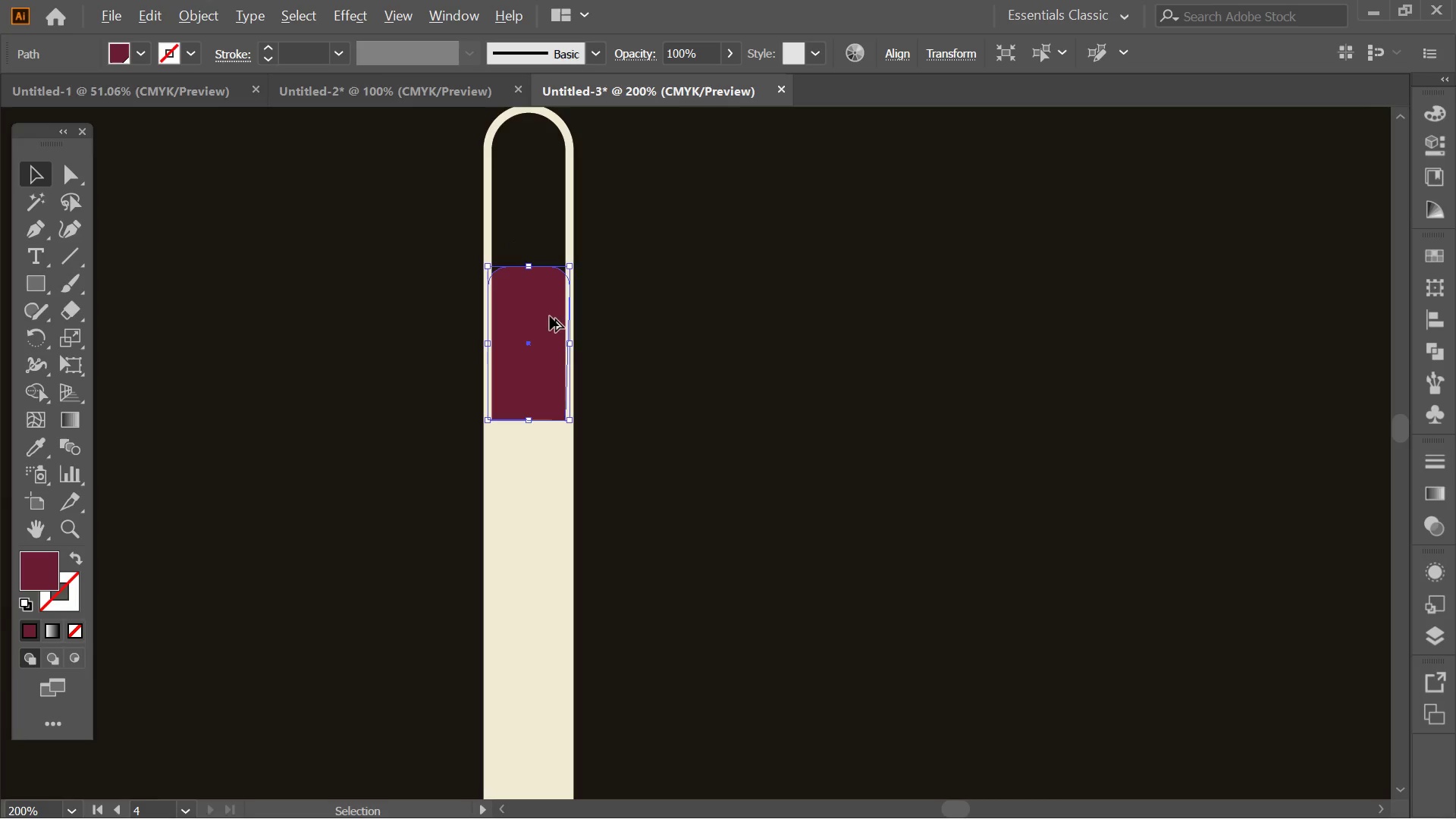 
left_click_drag(start_coordinate=[550, 322], to_coordinate=[550, 251])
 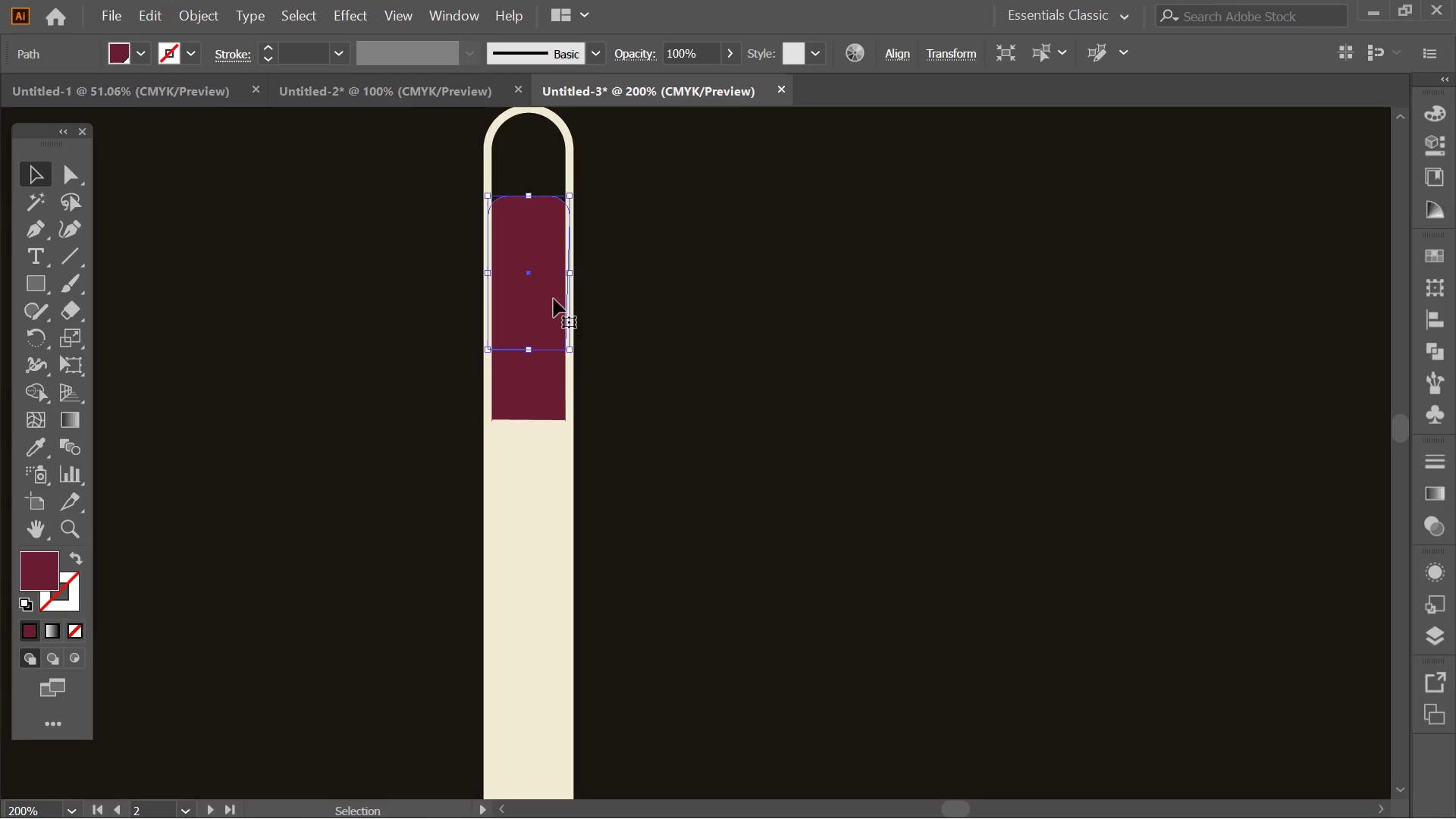 
hold_key(key=ShiftLeft, duration=0.69)
 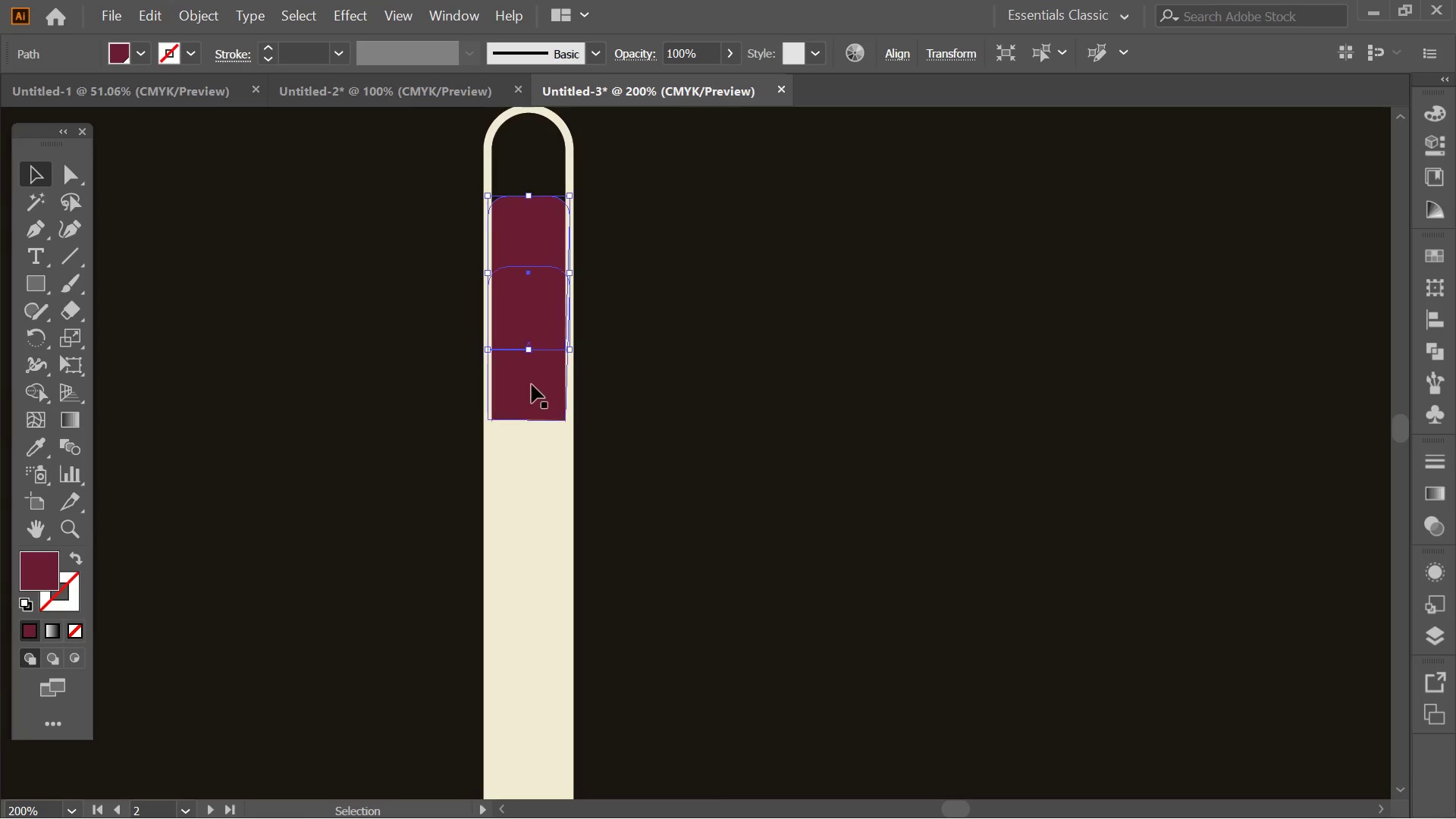 
left_click([532, 384])
 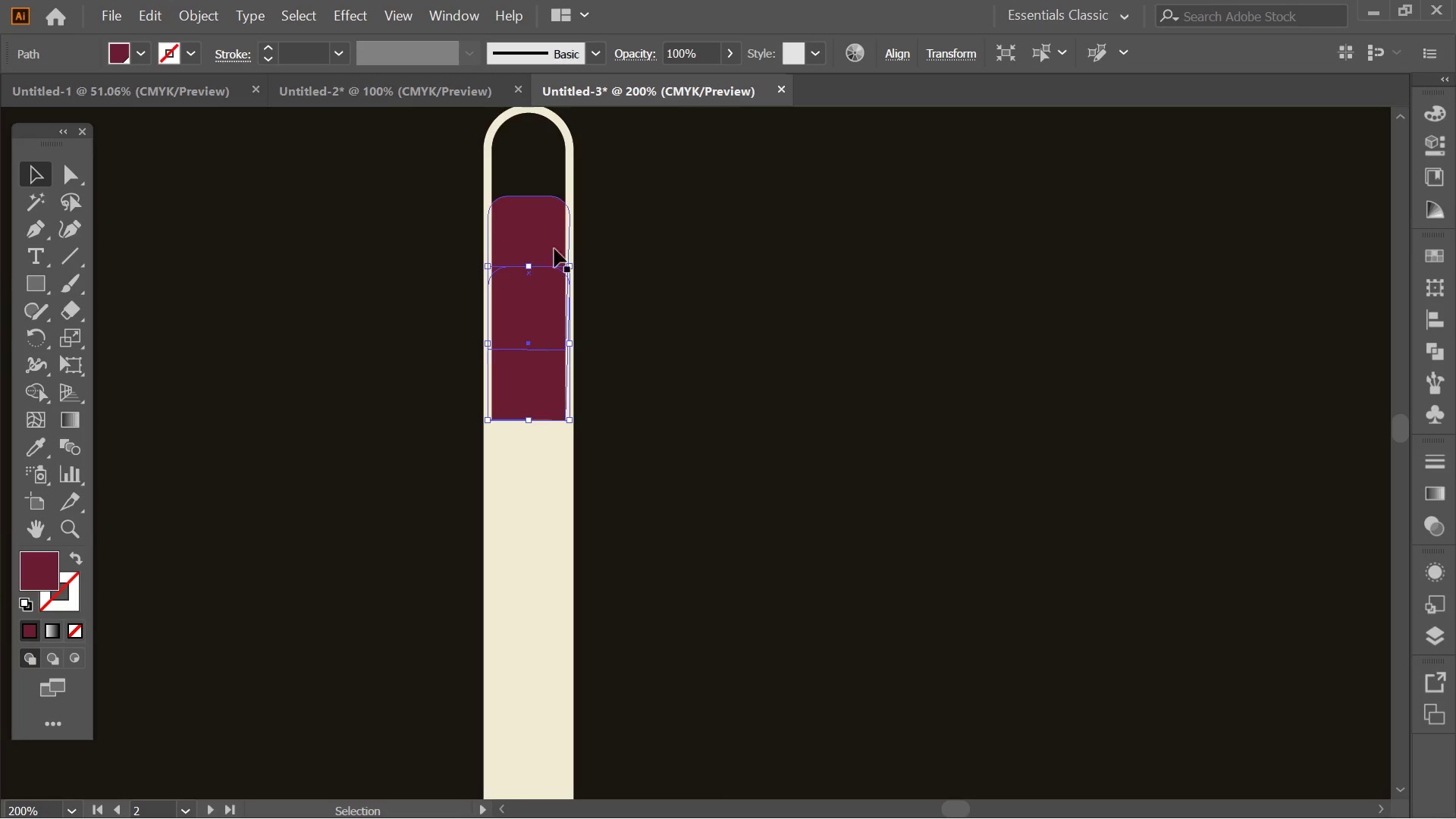 
left_click([554, 231])
 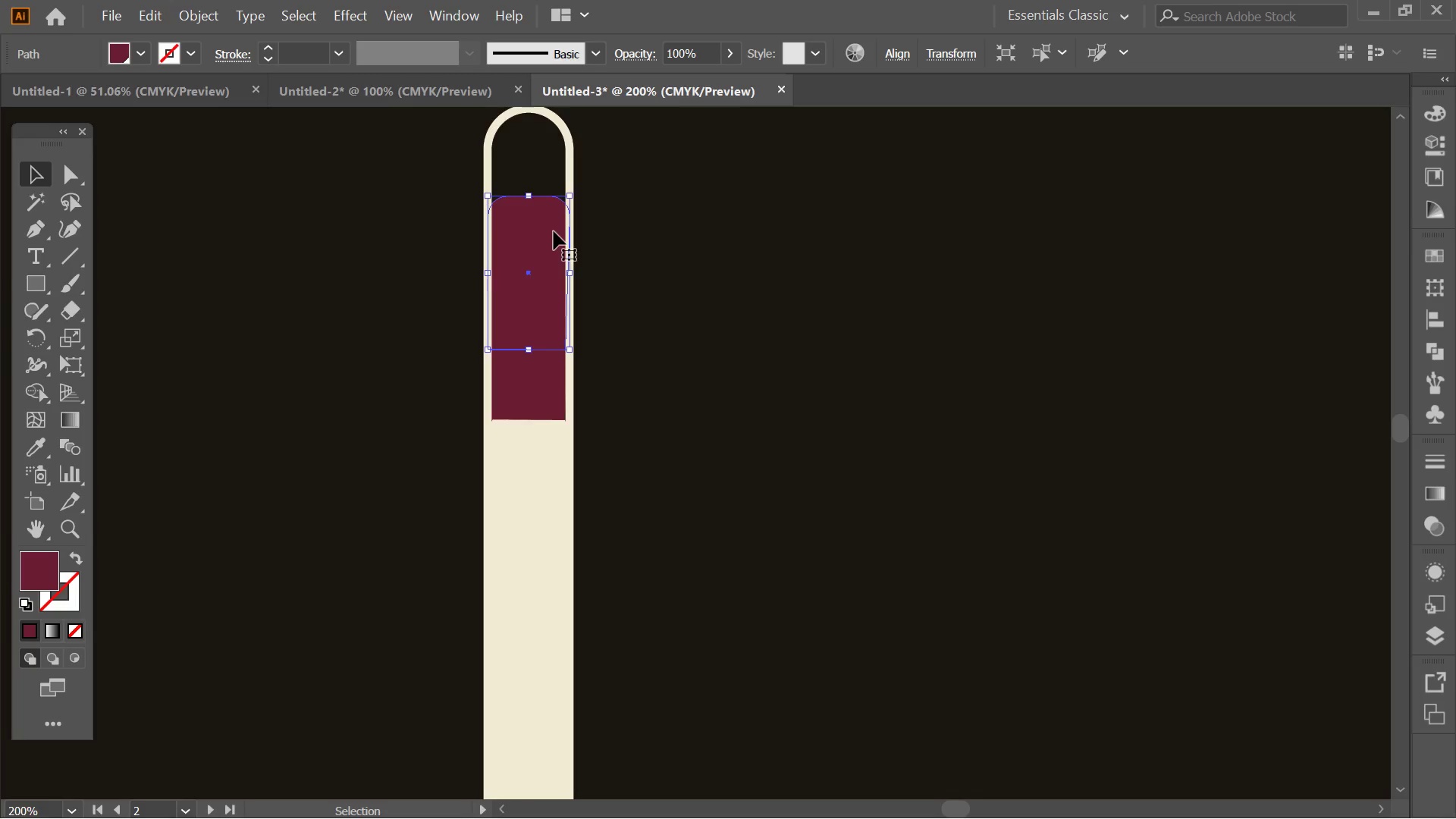 
key(Alt+AltLeft)
 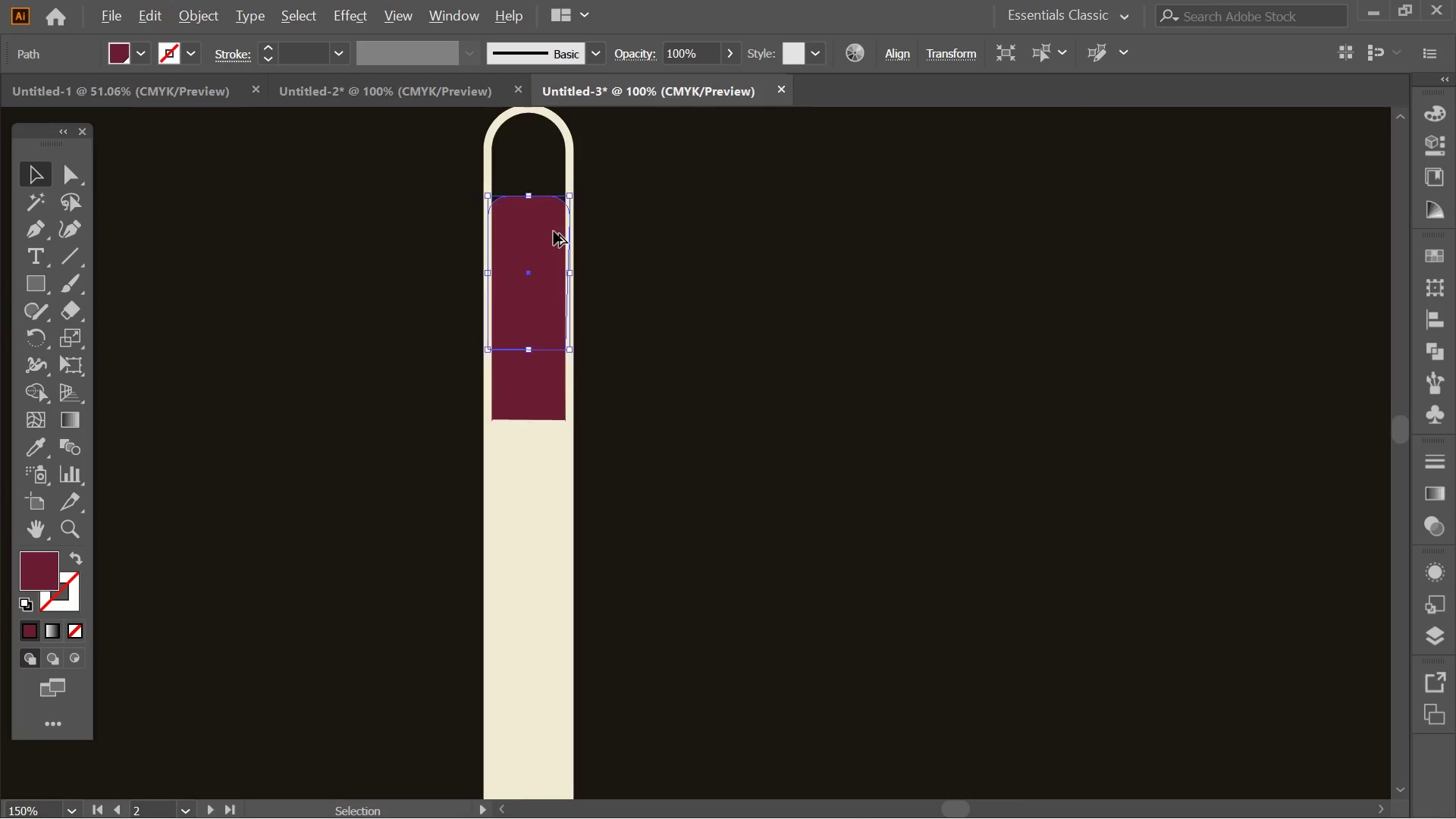 
scroll: coordinate [554, 231], scroll_direction: down, amount: 2.0
 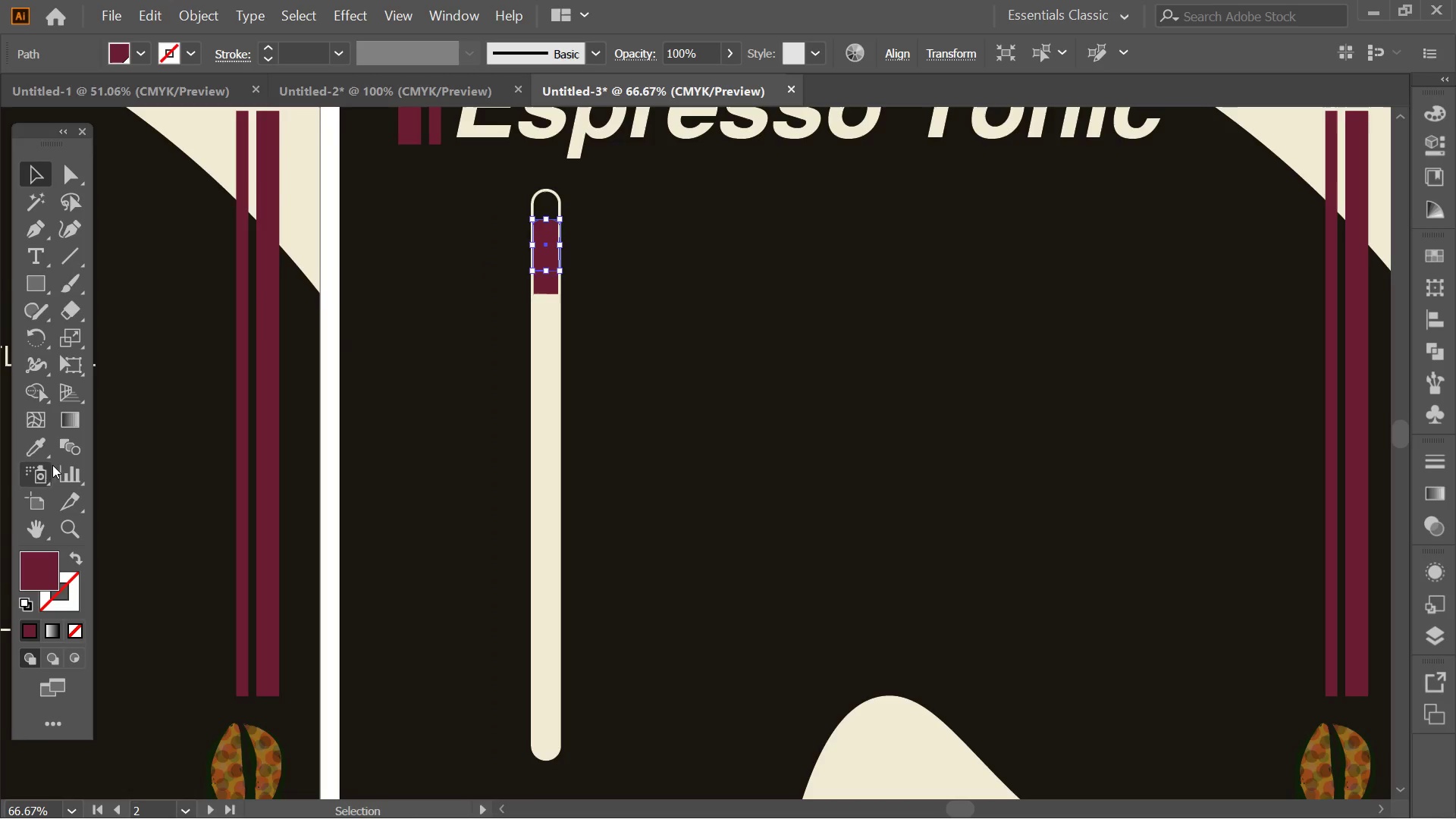 
left_click([44, 438])
 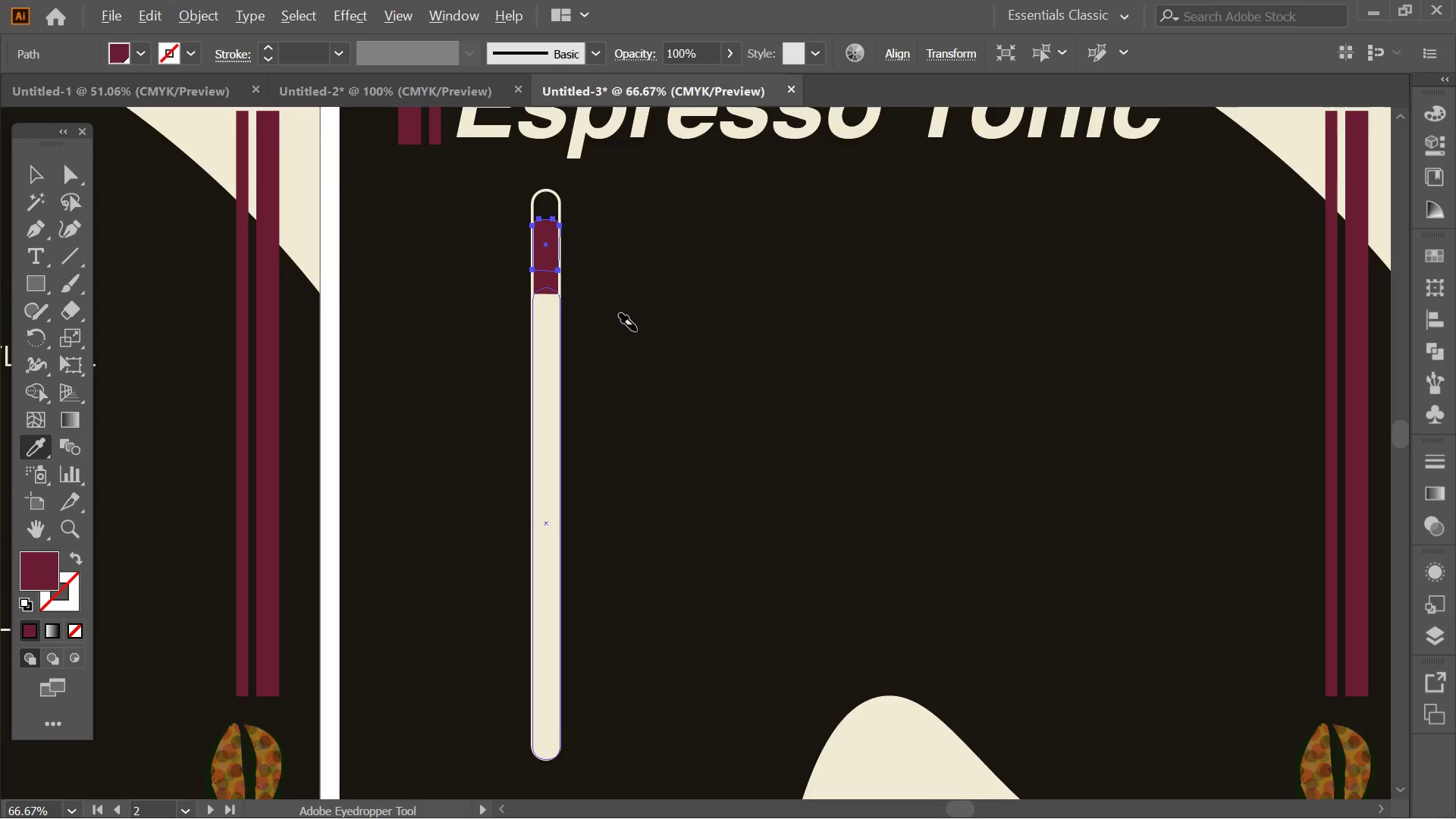 
key(Alt+AltLeft)
 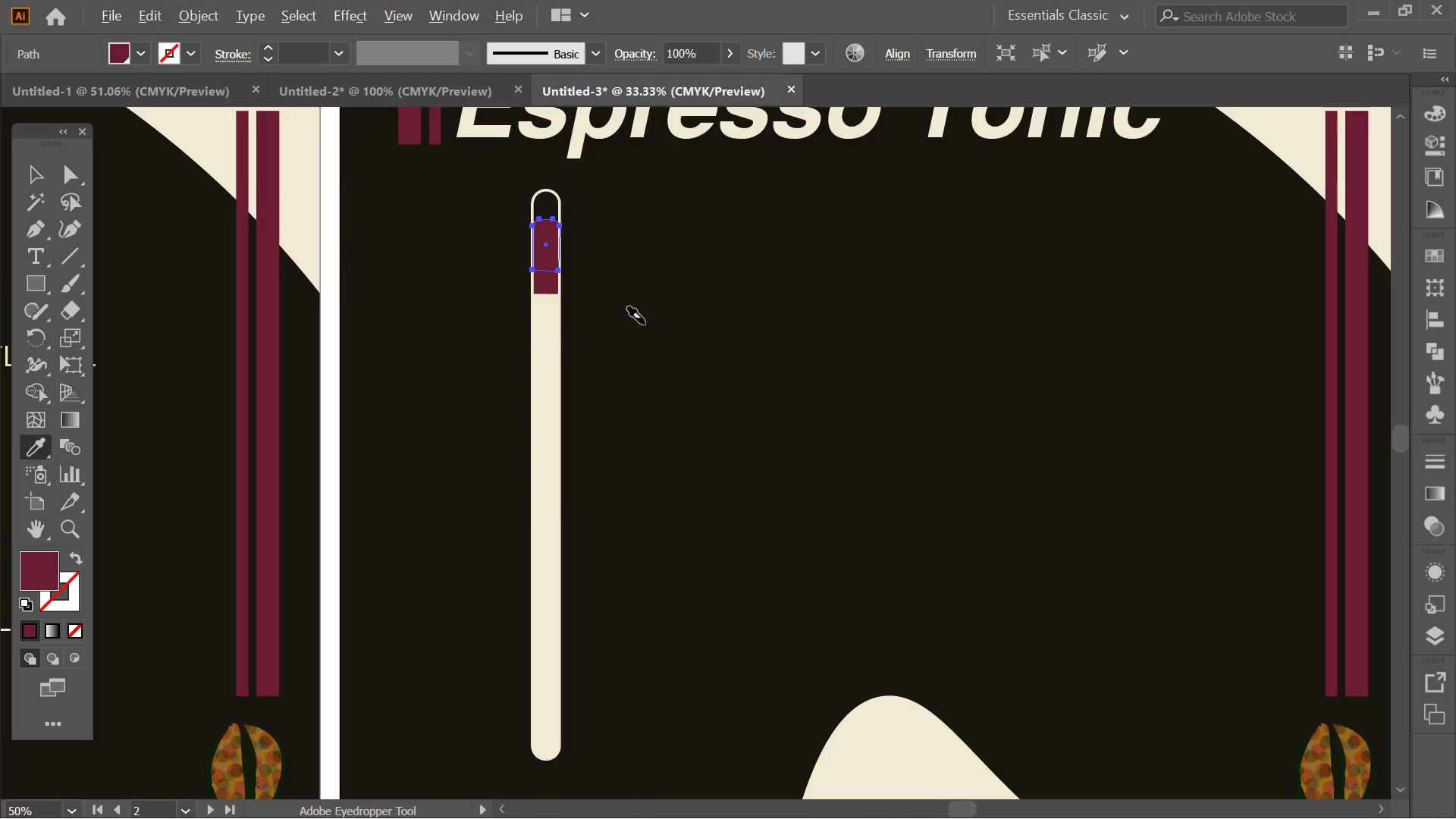 
key(Space)
 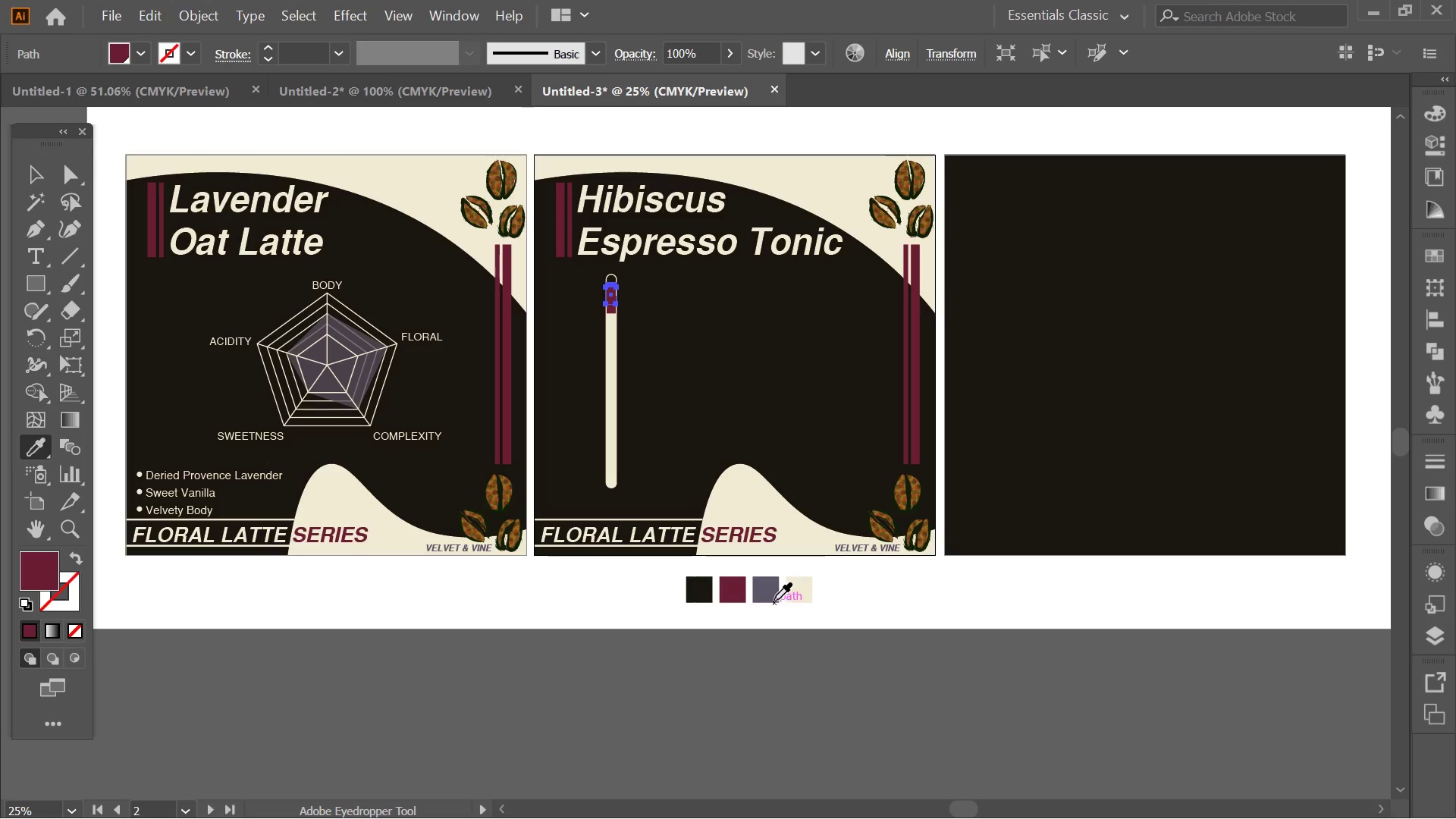 
scroll: coordinate [648, 324], scroll_direction: down, amount: 3.0
 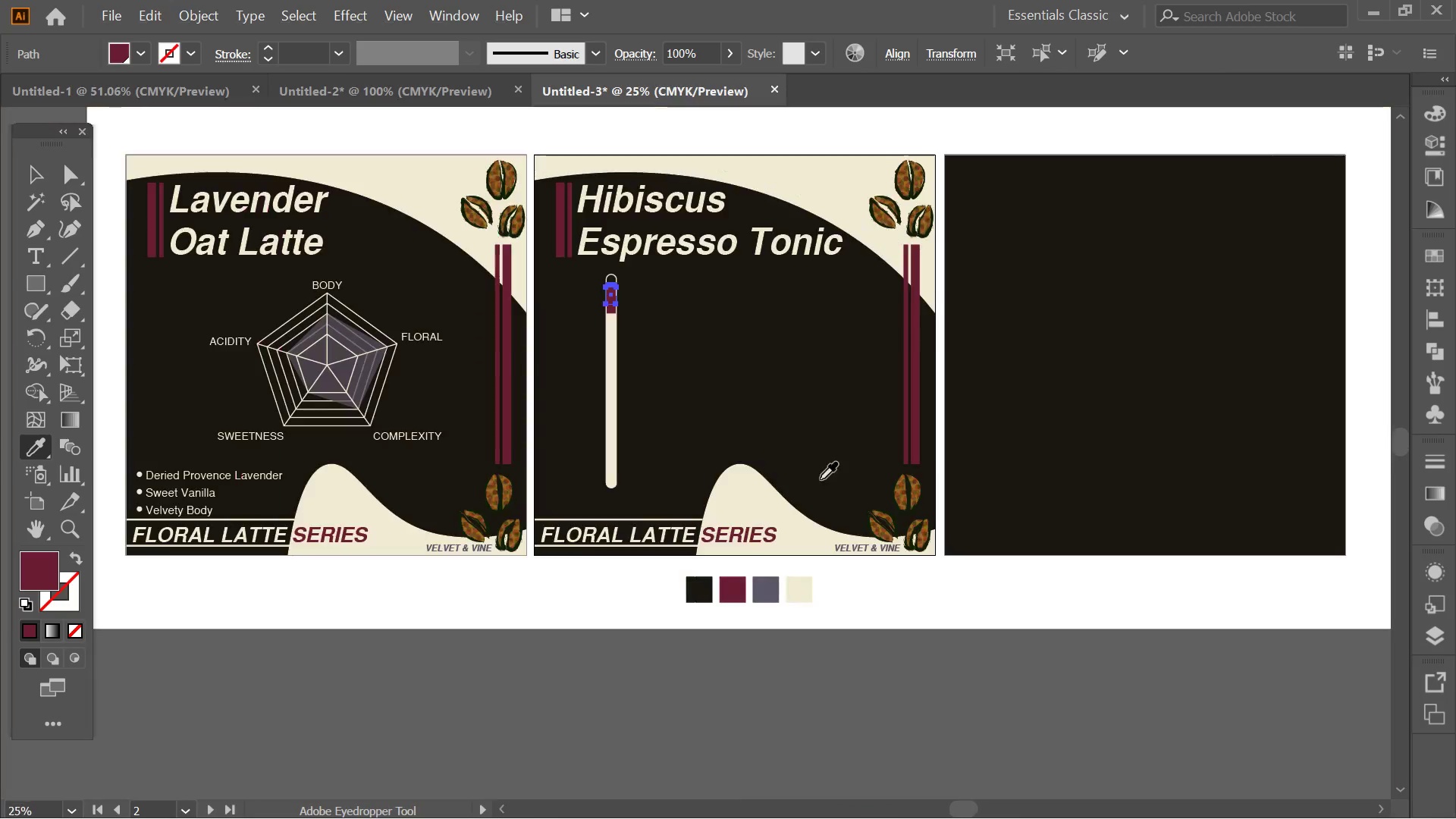 
left_click([774, 600])
 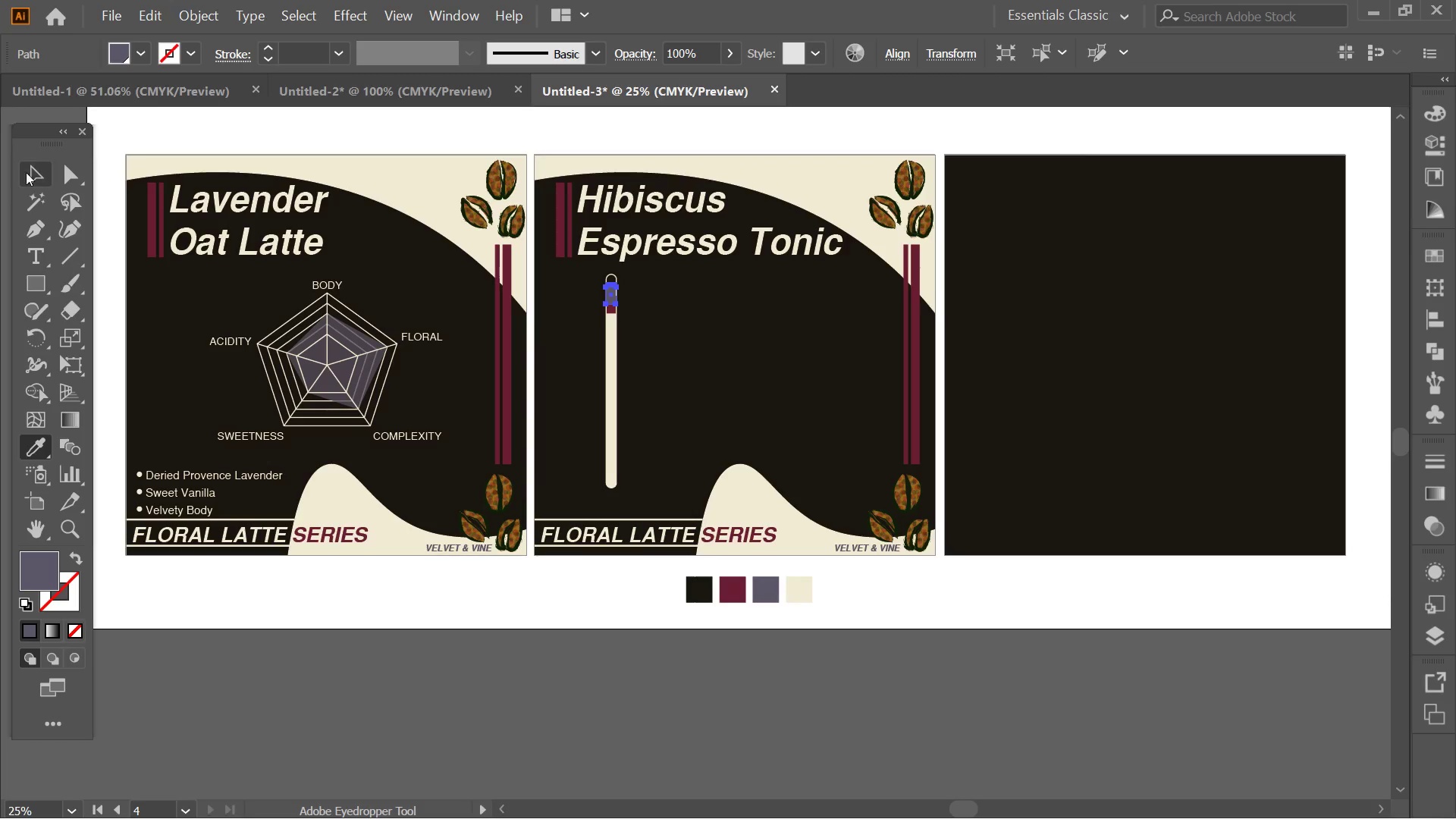 
double_click([26, 177])
 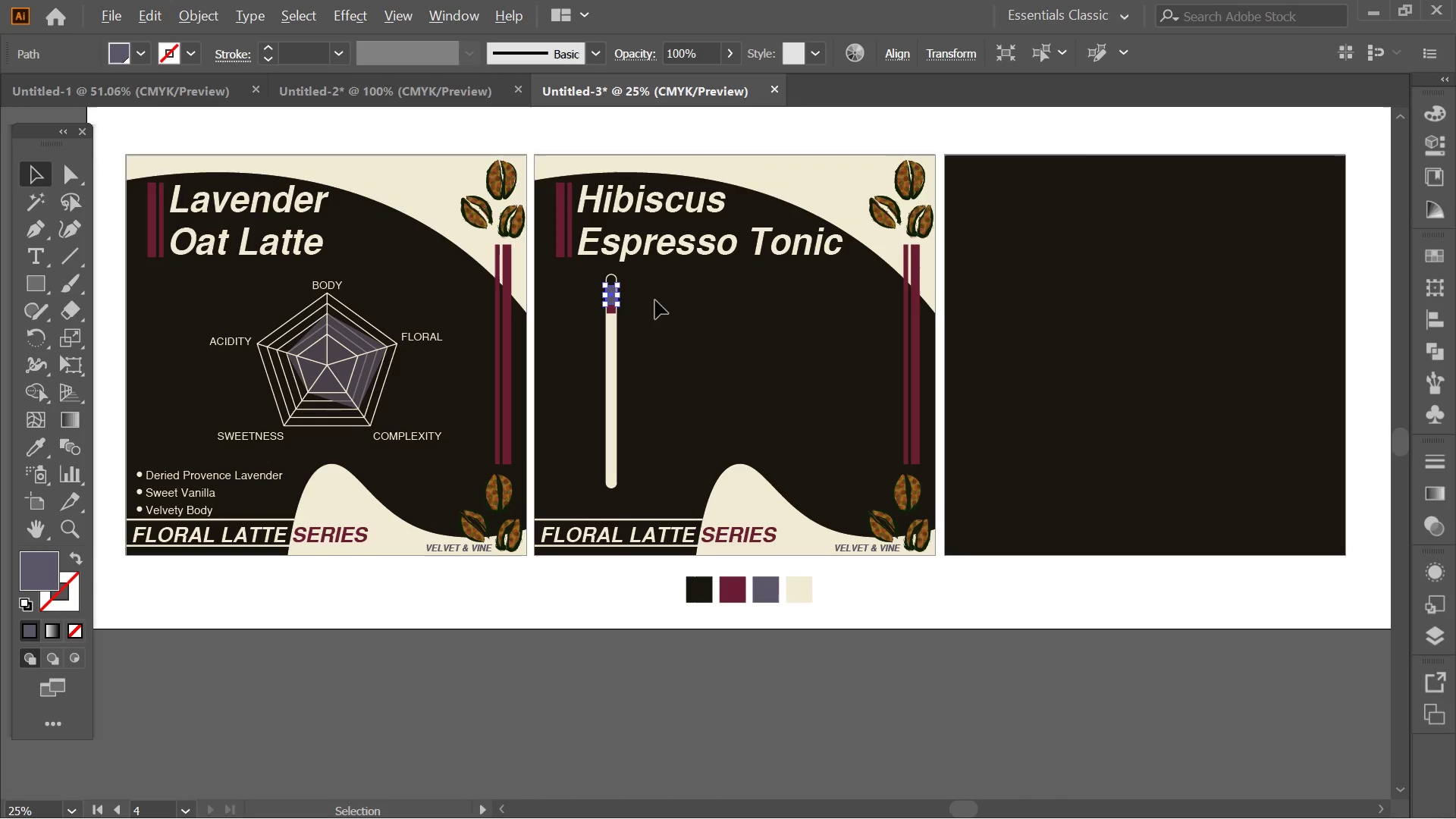 
hold_key(key=AltLeft, duration=0.42)
scroll: coordinate [653, 300], scroll_direction: up, amount: 2.0
 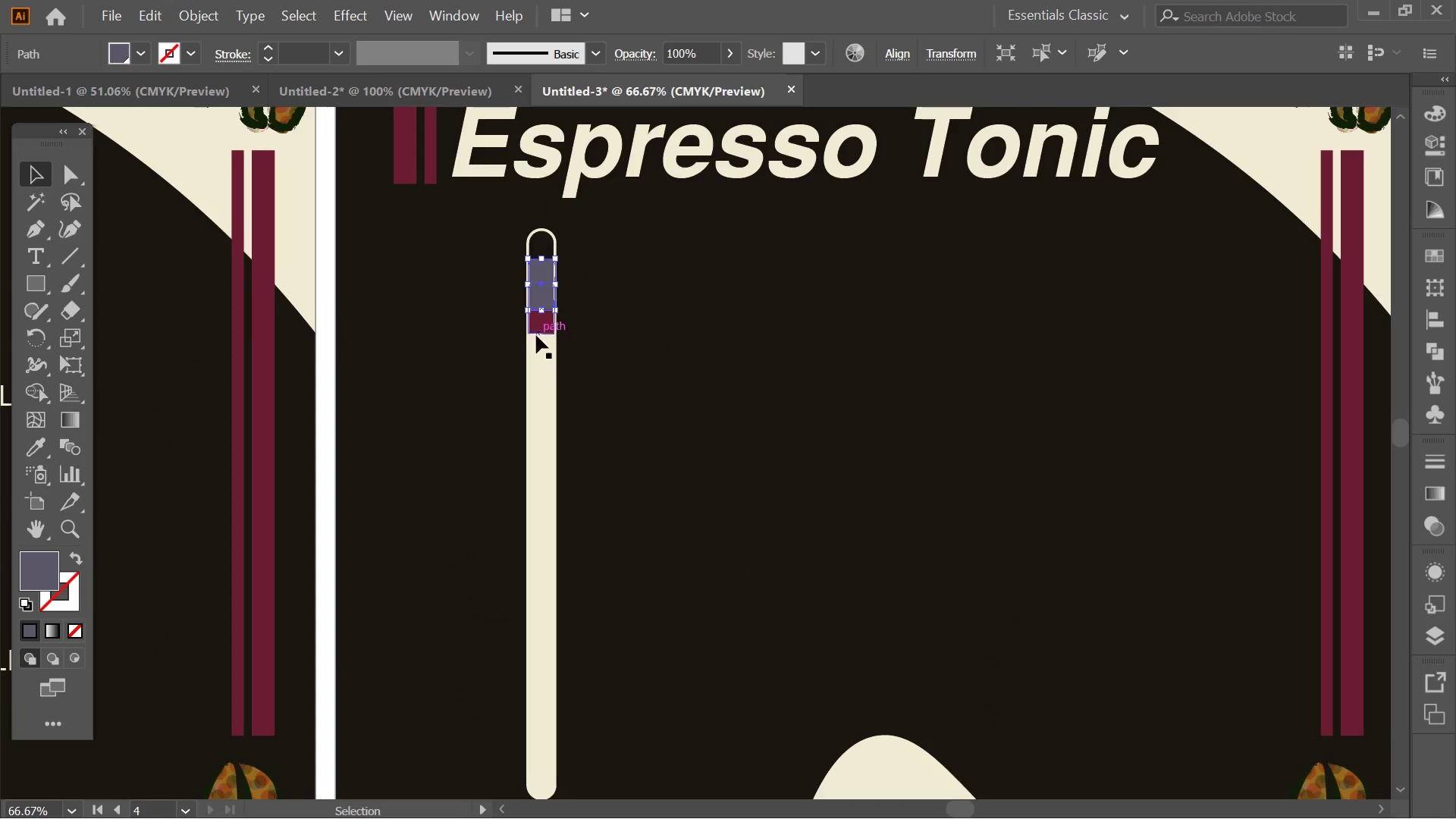 
left_click([536, 335])
 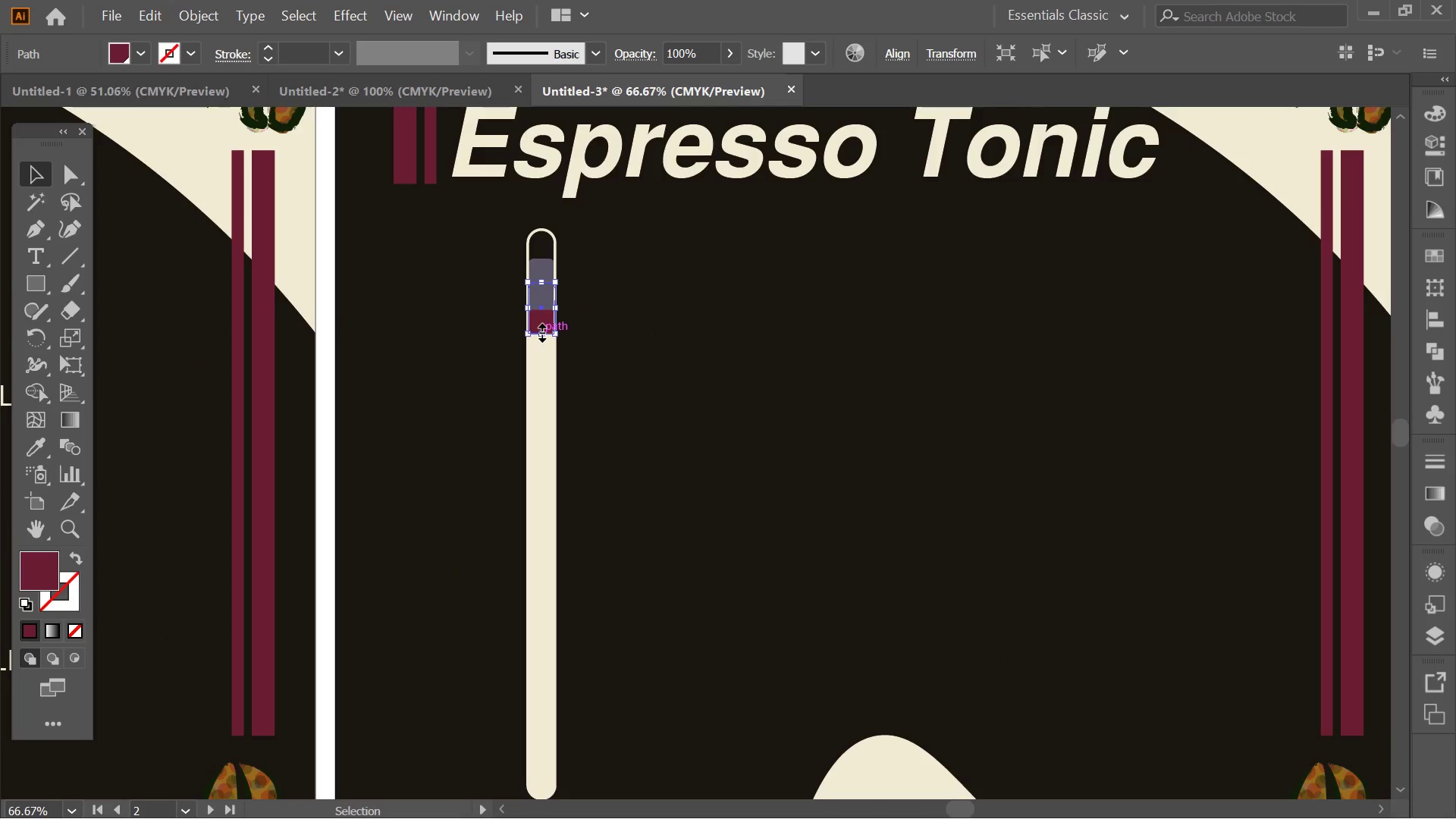 
left_click_drag(start_coordinate=[540, 331], to_coordinate=[536, 427])
 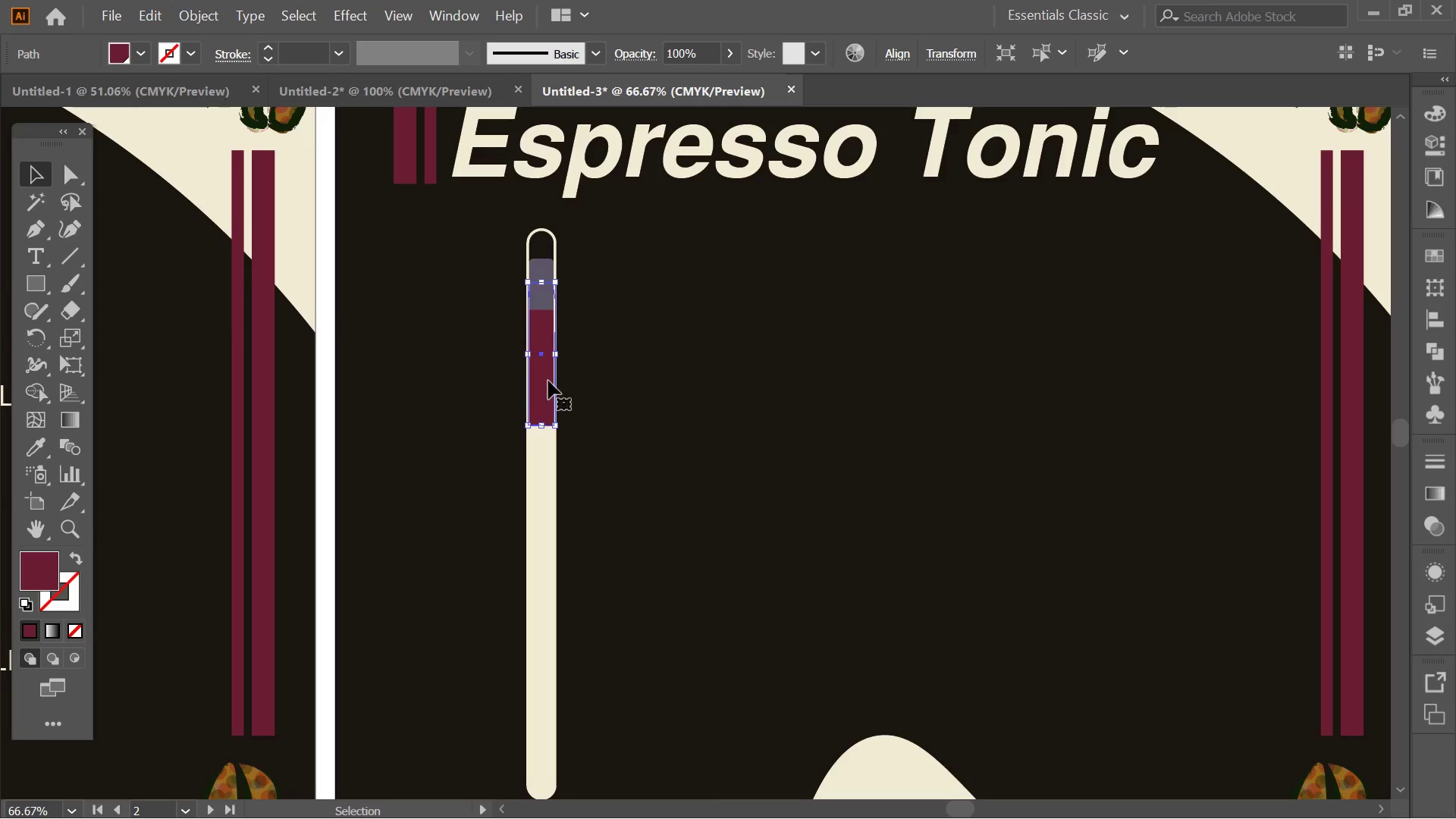 
left_click([568, 366])
 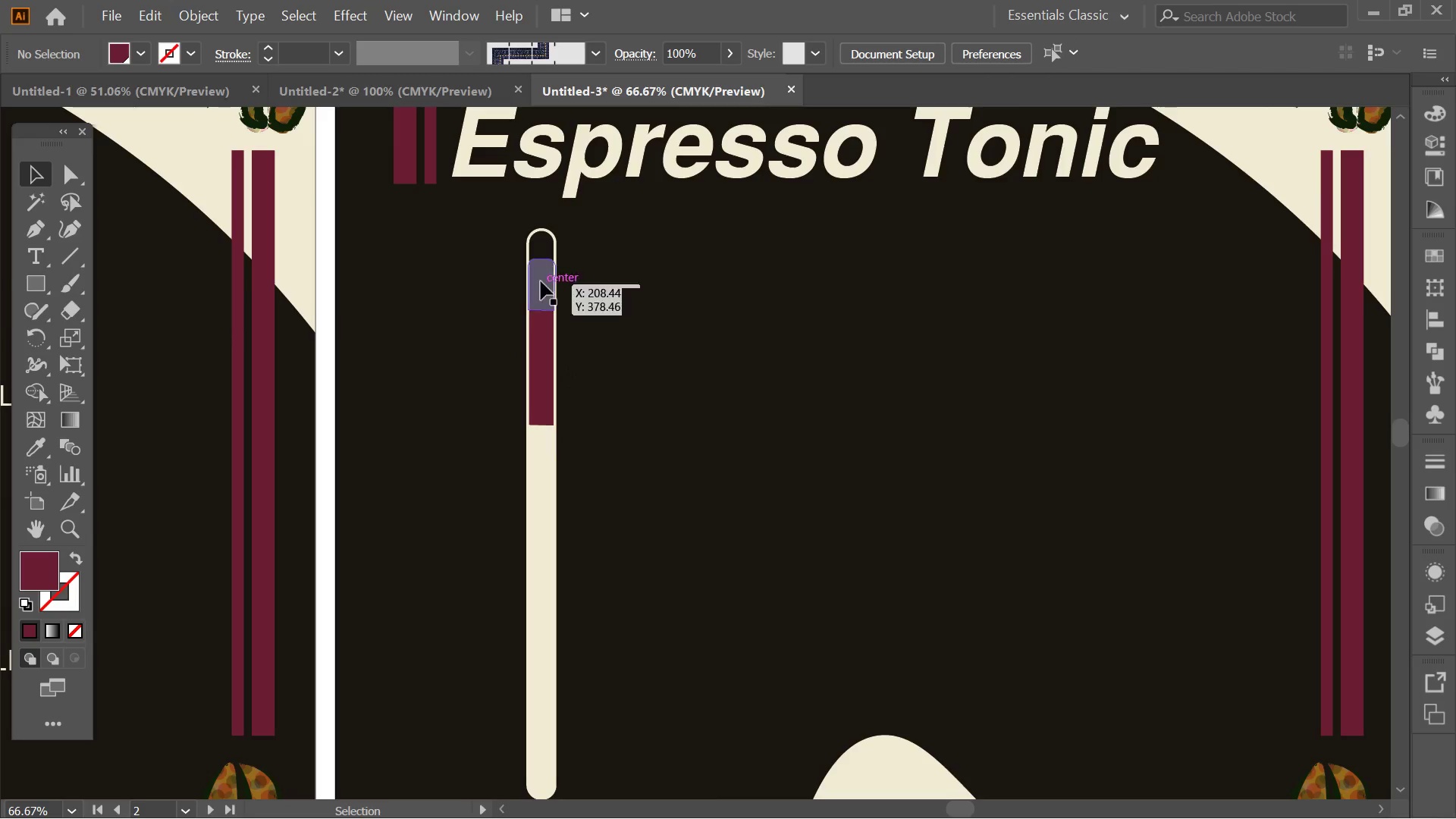 
left_click([538, 281])
 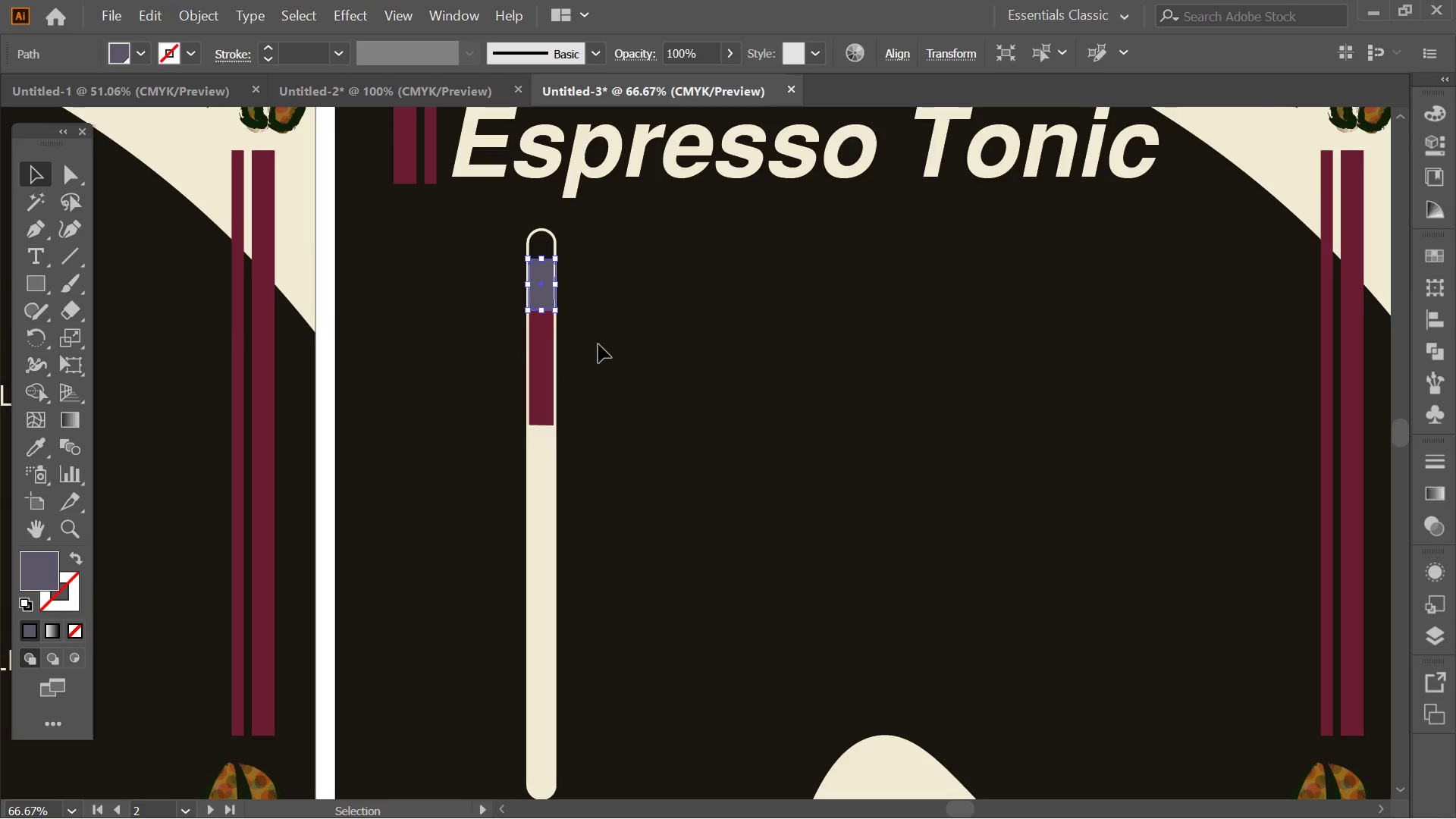 
left_click([599, 344])
 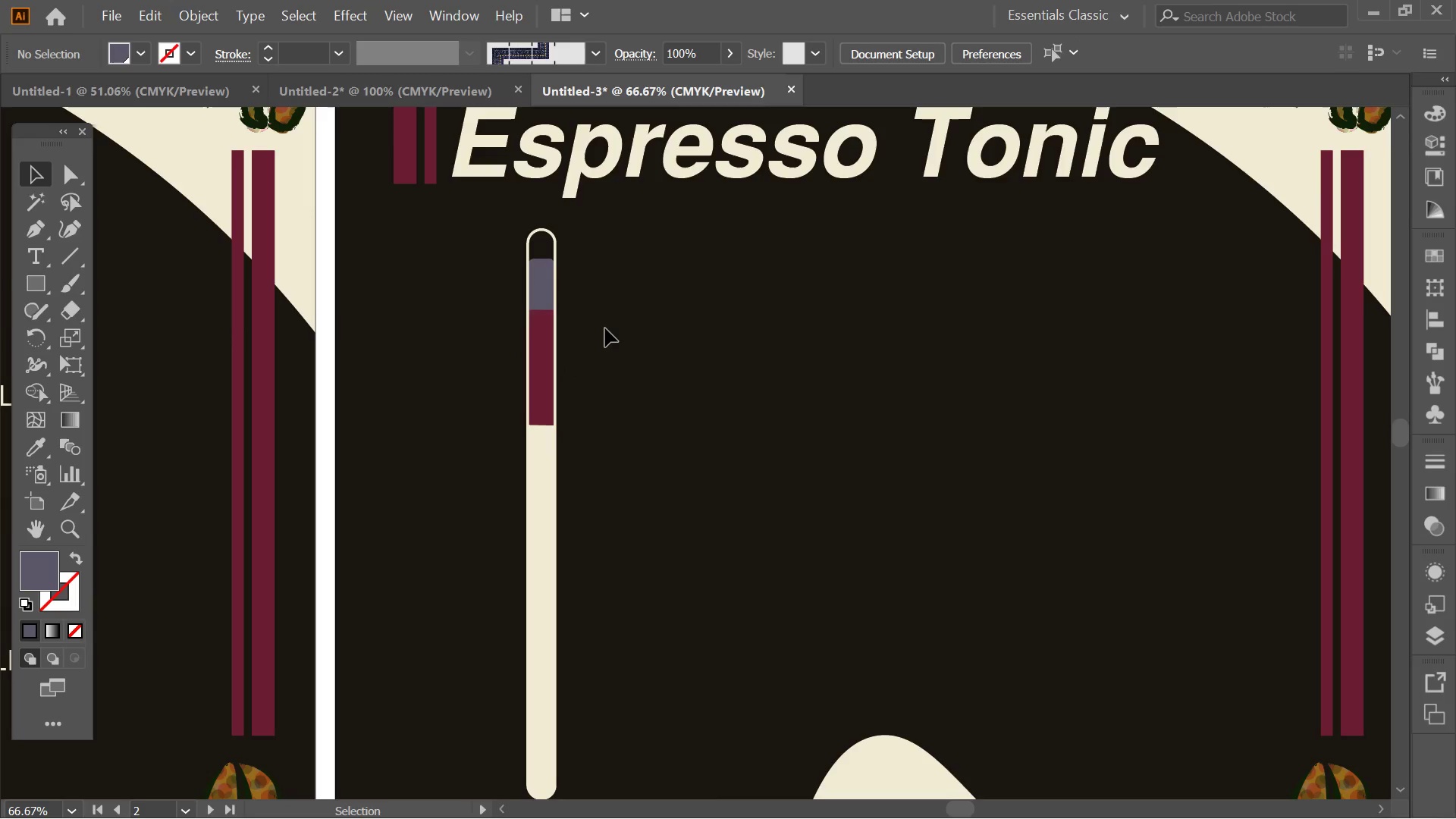 
key(Alt+AltLeft)
 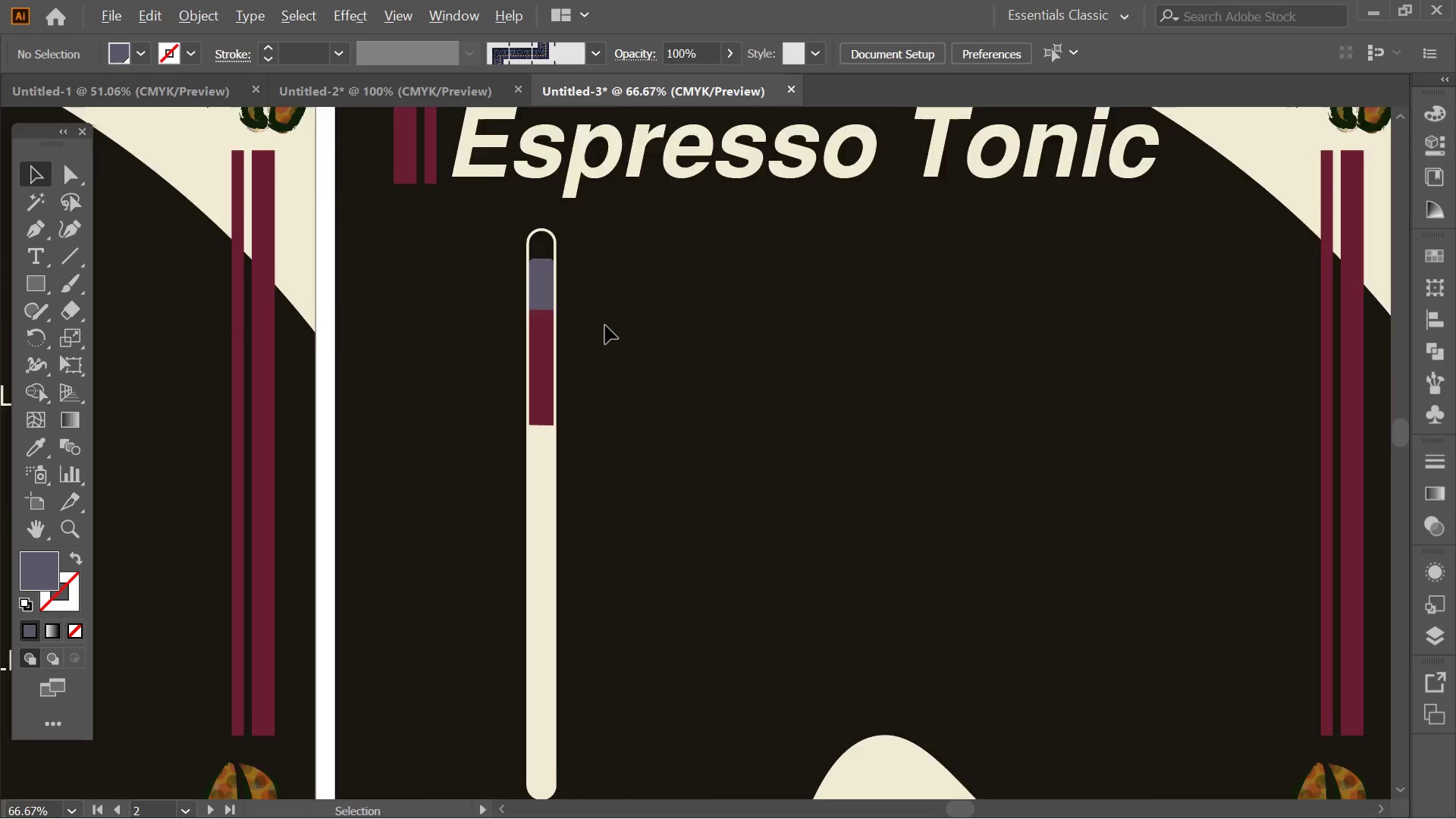 
hold_key(key=AltLeft, duration=0.77)
scroll: coordinate [535, 278], scroll_direction: up, amount: 2.0
 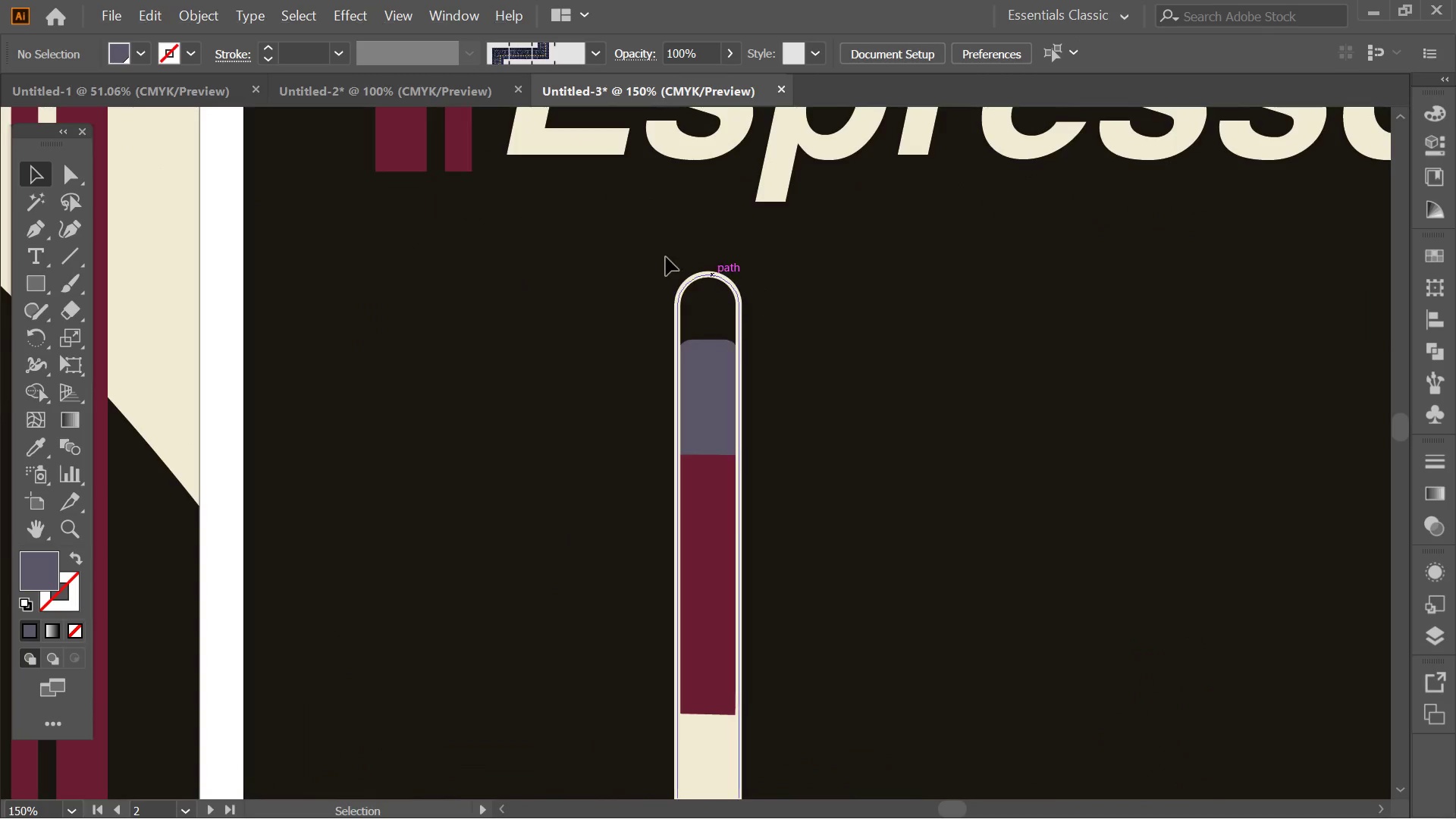 
hold_key(key=AltLeft, duration=0.31)
 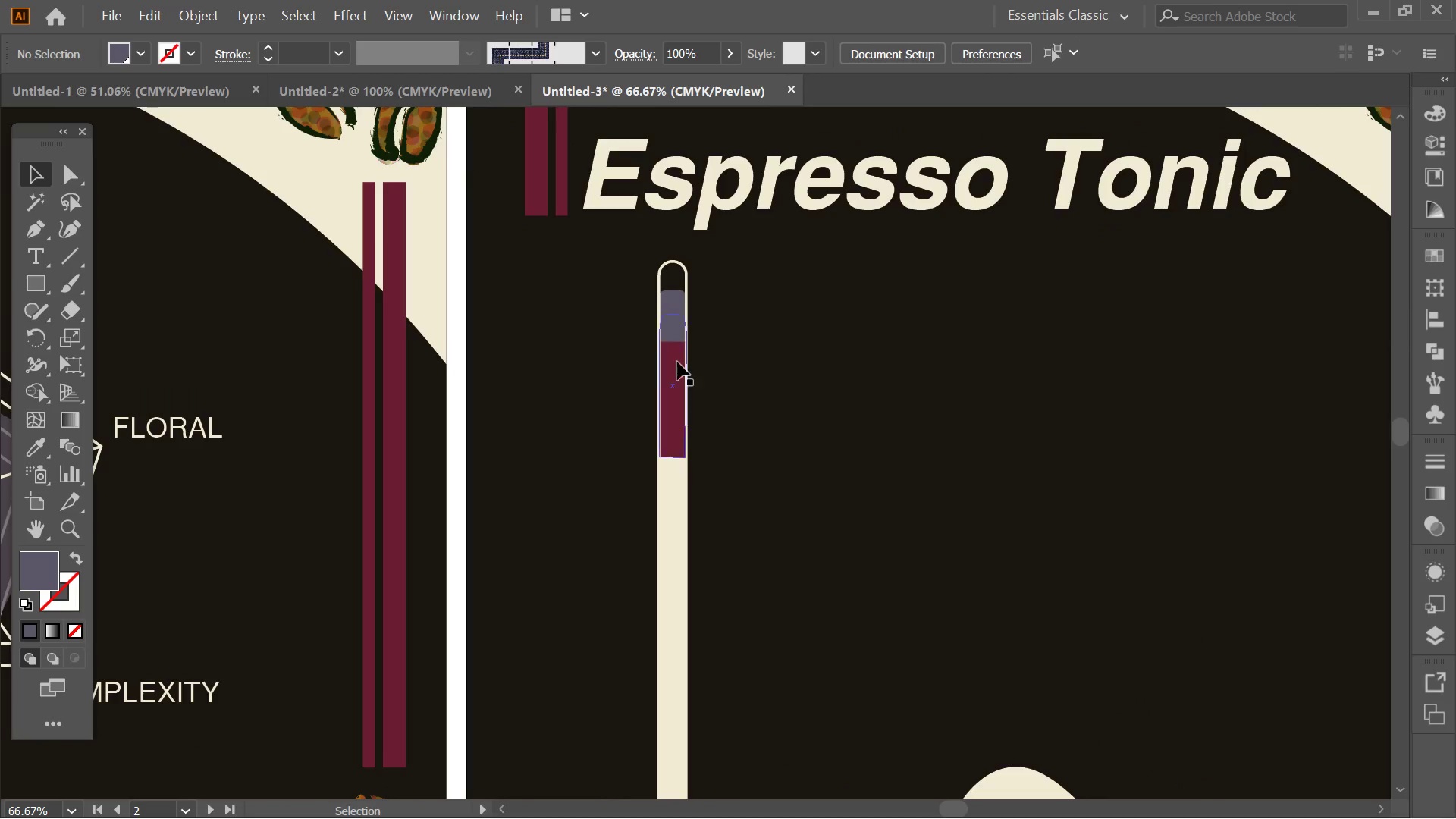 
key(Space)
 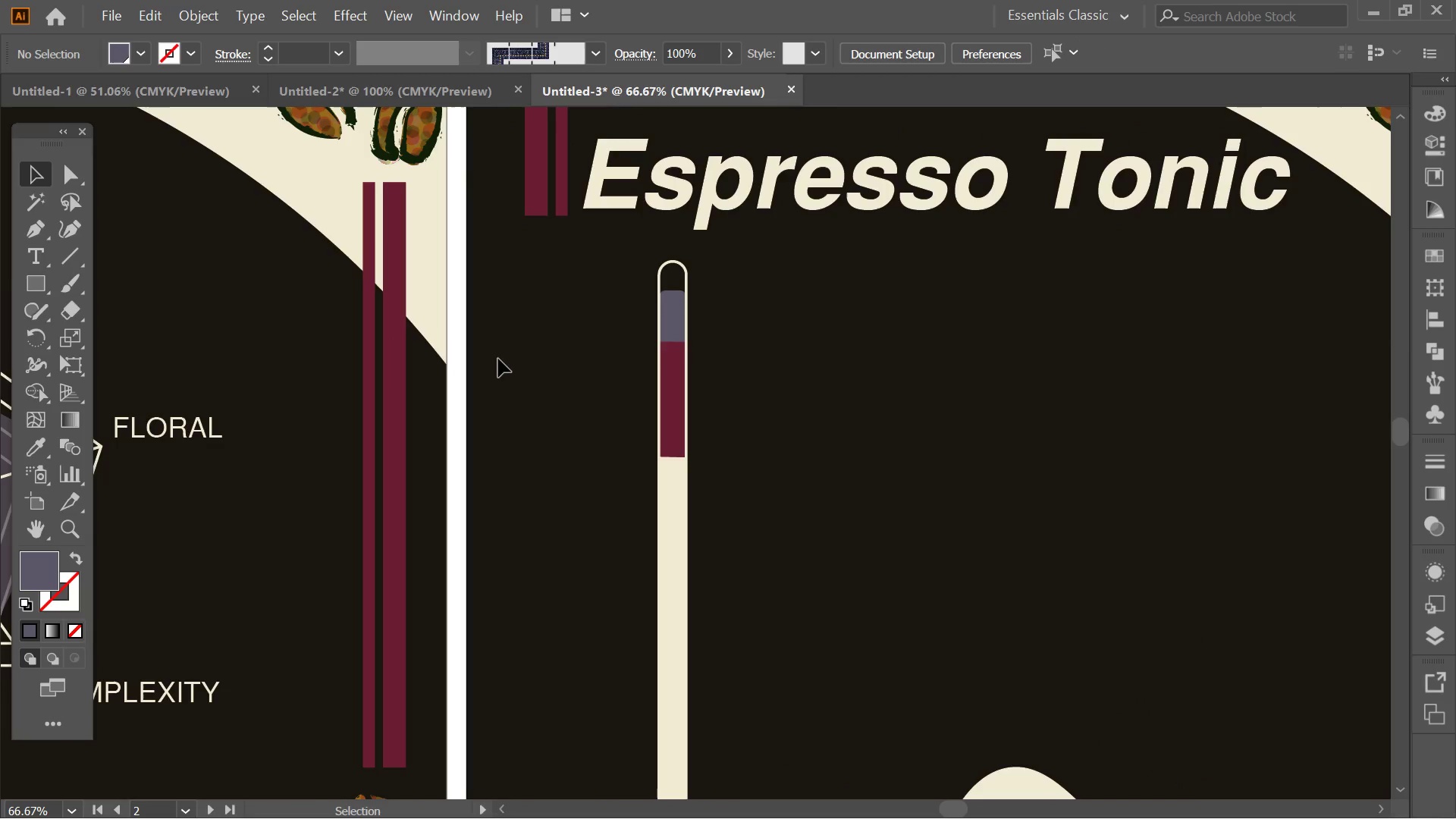 
scroll: coordinate [644, 250], scroll_direction: down, amount: 1.0
 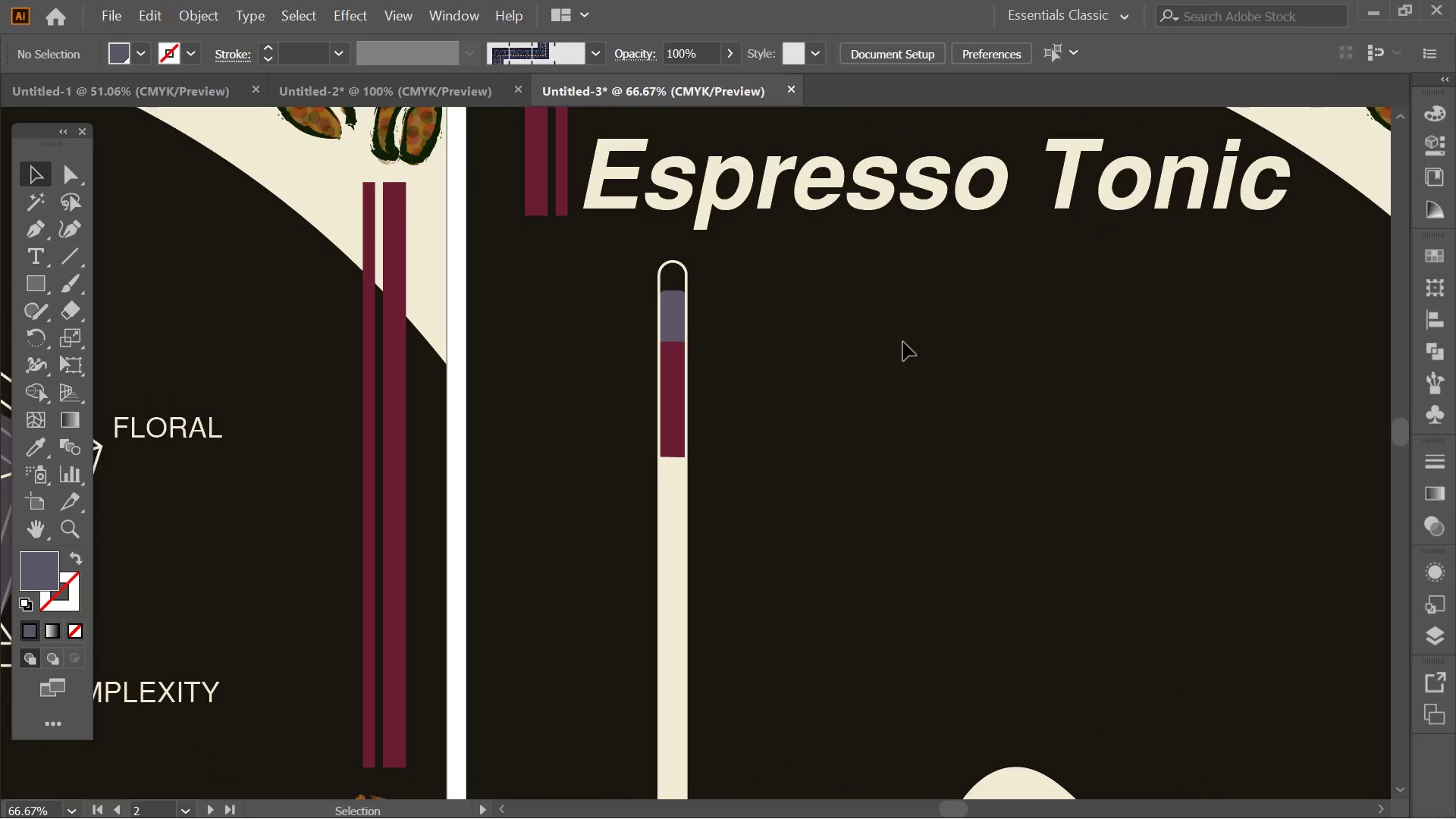 
left_click([579, 358])
 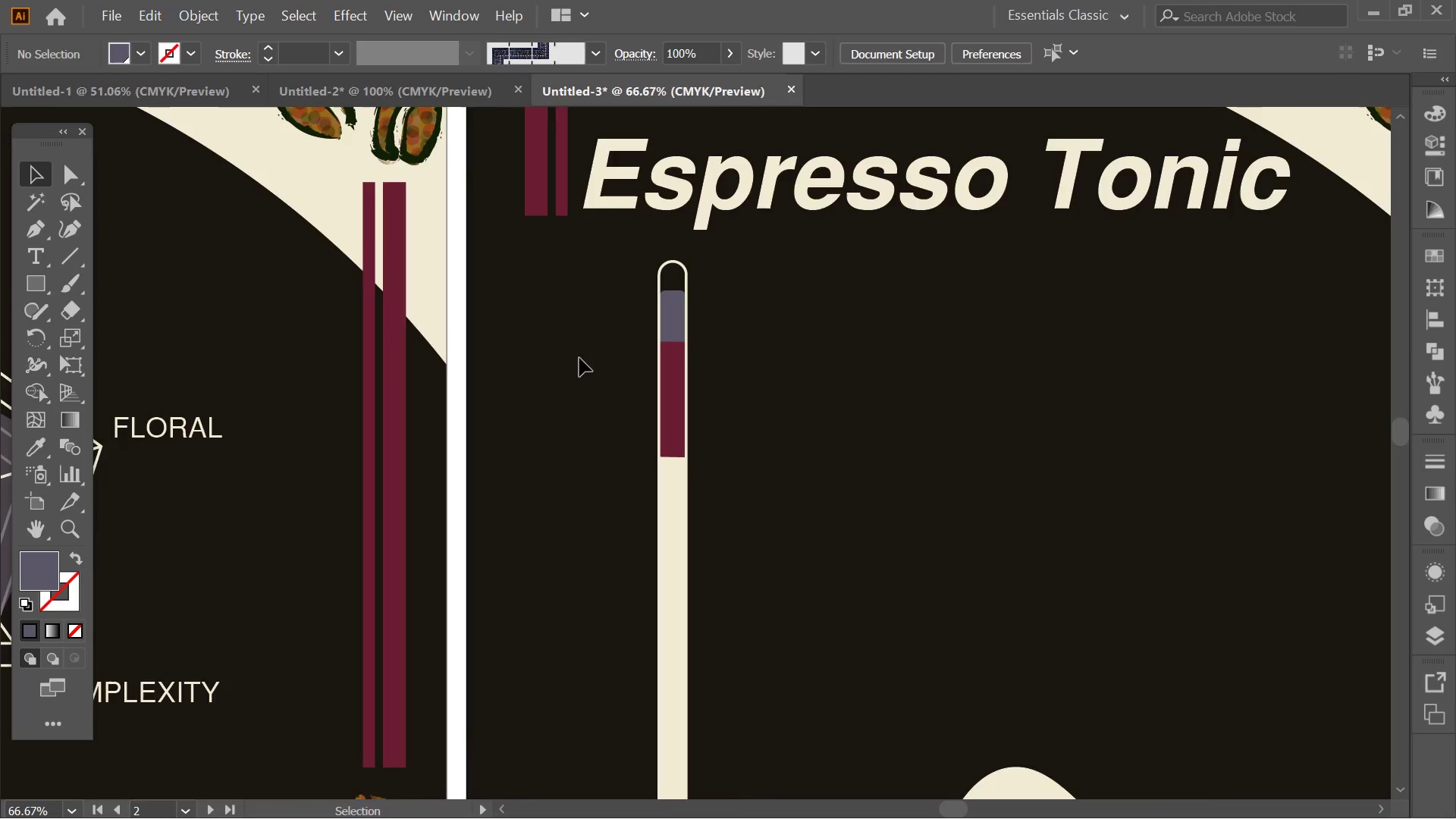 
key(Alt+AltLeft)
 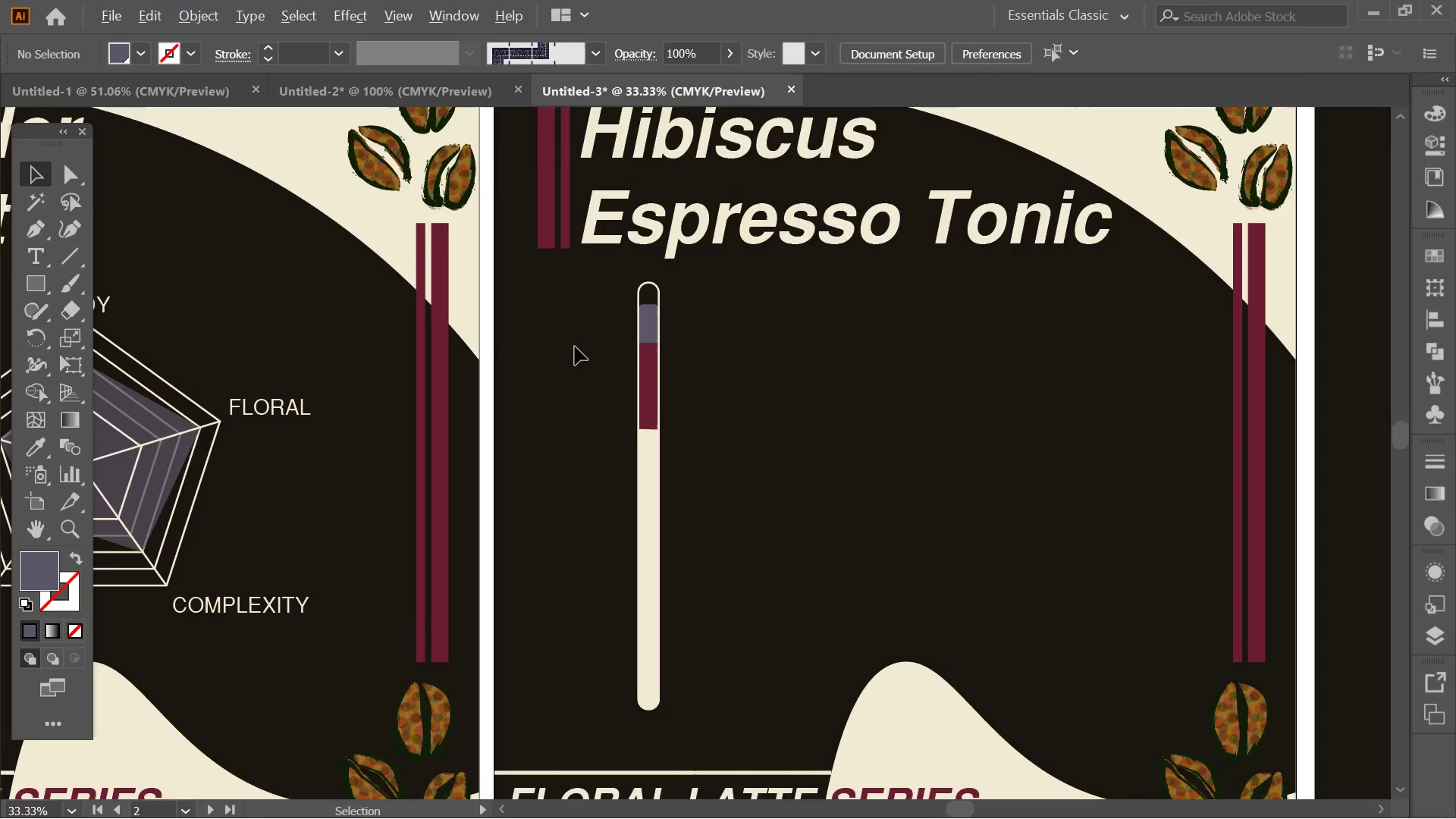 
hold_key(key=Space, duration=0.66)
 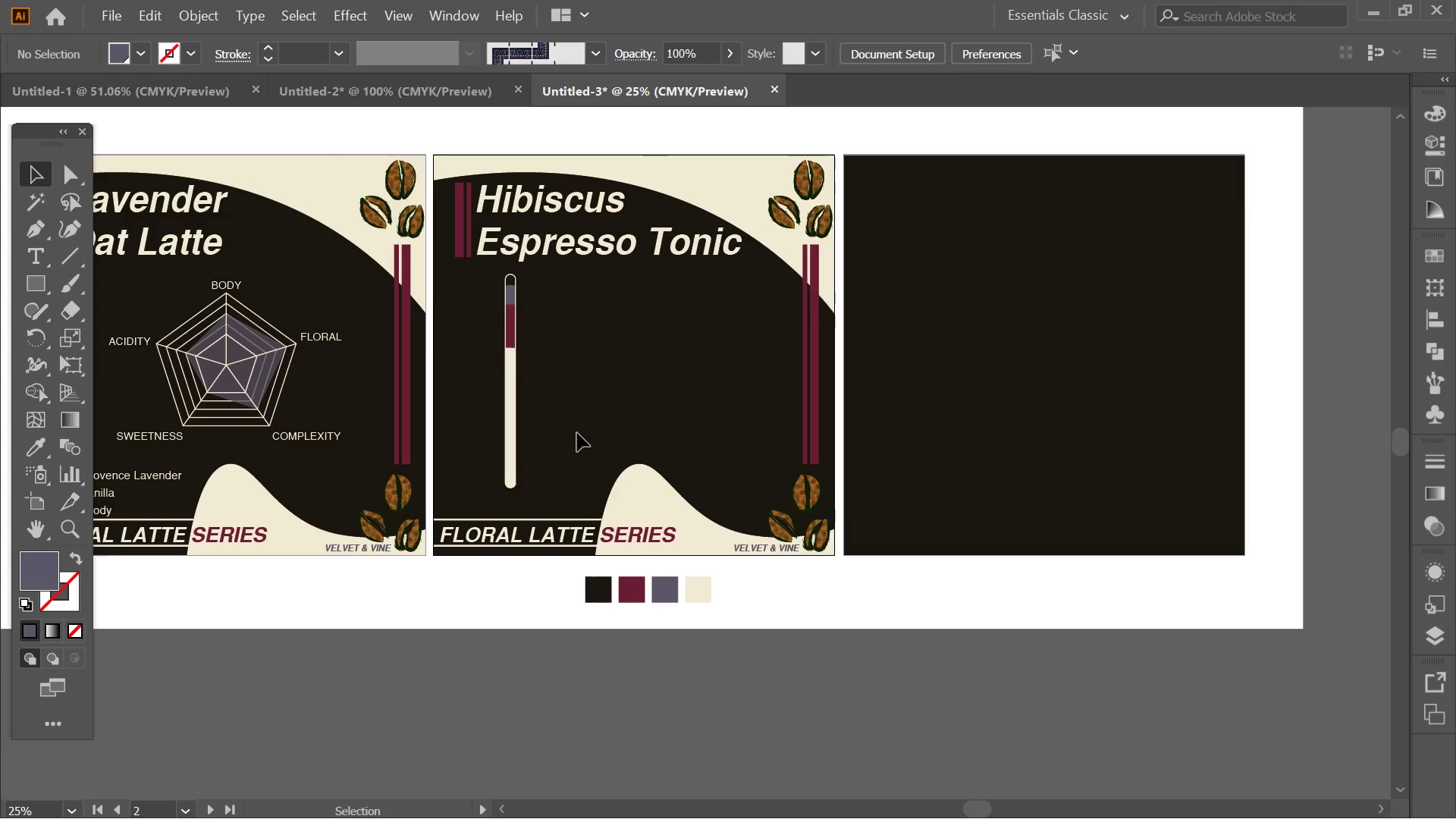 
left_click_drag(start_coordinate=[699, 375], to_coordinate=[603, 353])
 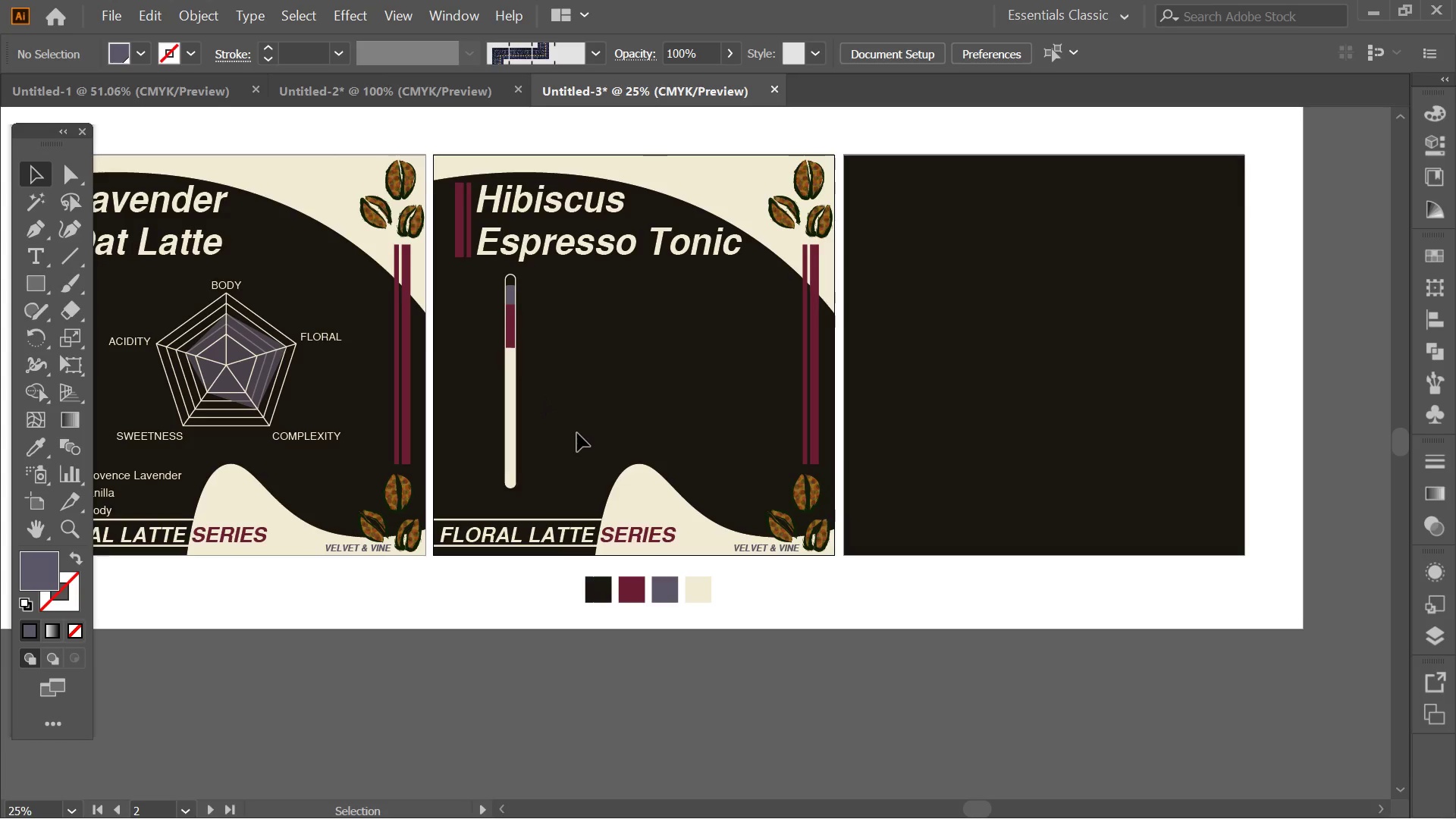 
scroll: coordinate [610, 345], scroll_direction: down, amount: 4.0
 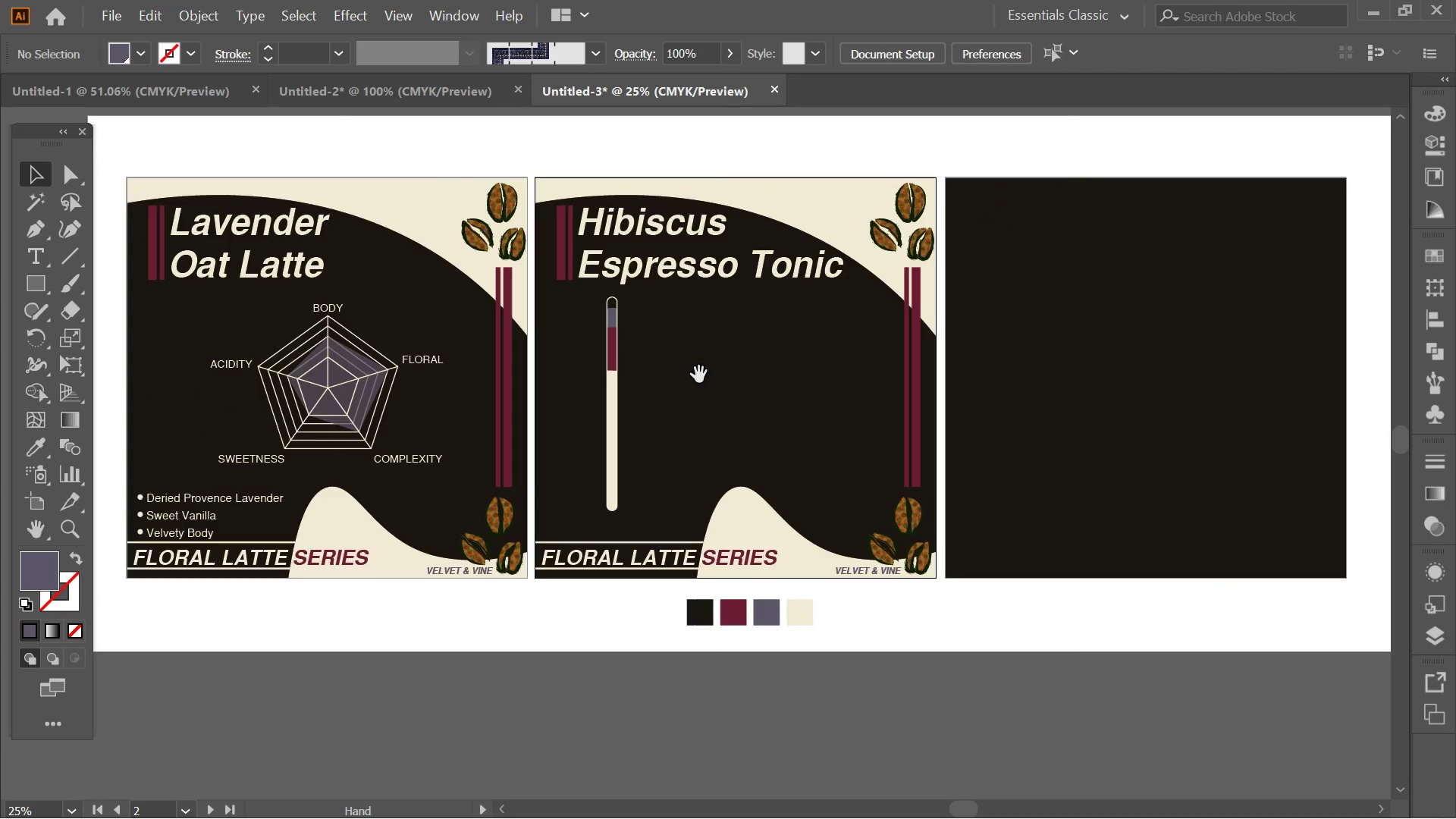 
left_click_drag(start_coordinate=[573, 431], to_coordinate=[485, 294])
 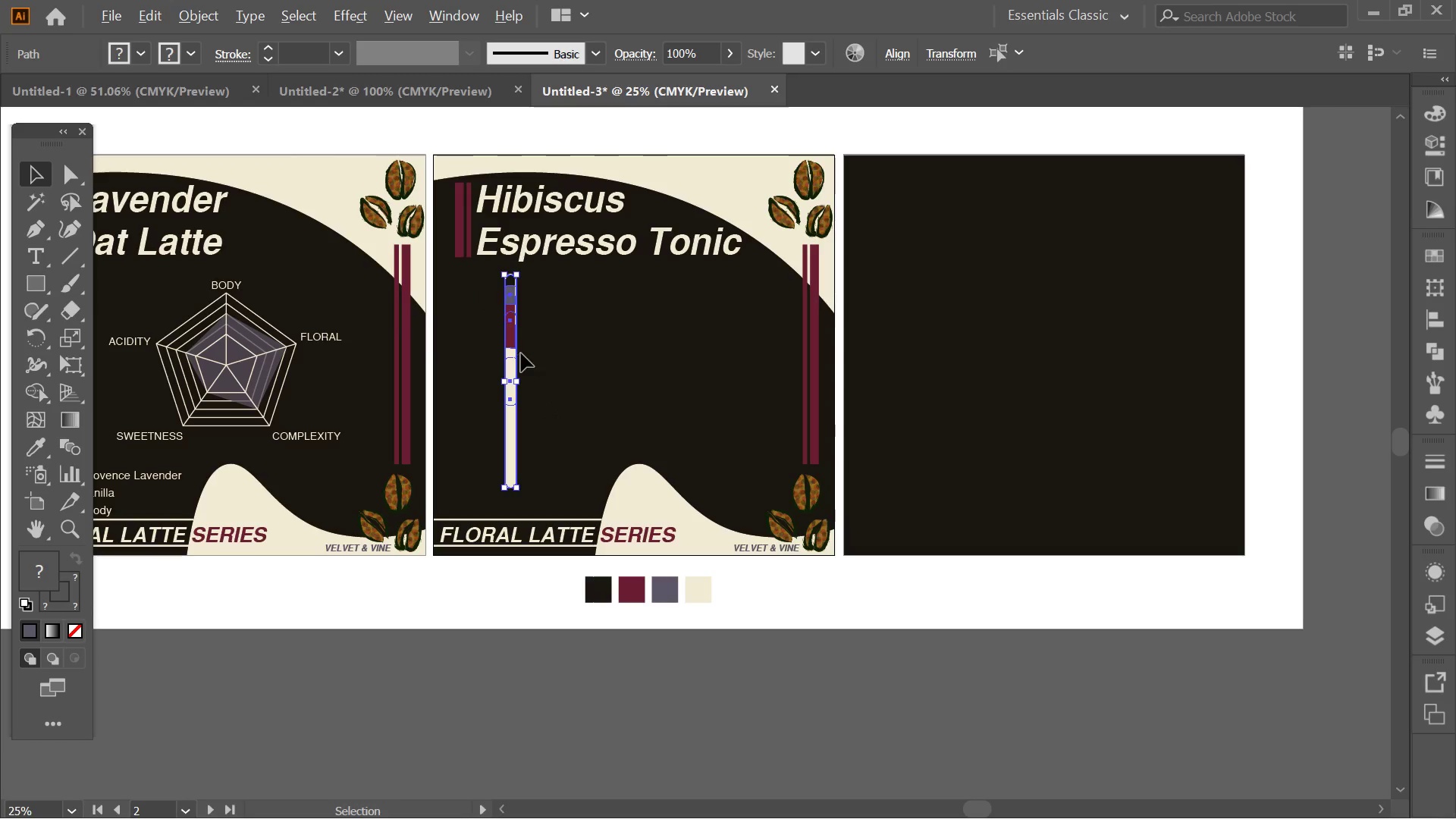 
hold_key(key=AltLeft, duration=2.47)
left_click_drag(start_coordinate=[509, 353], to_coordinate=[563, 360])
 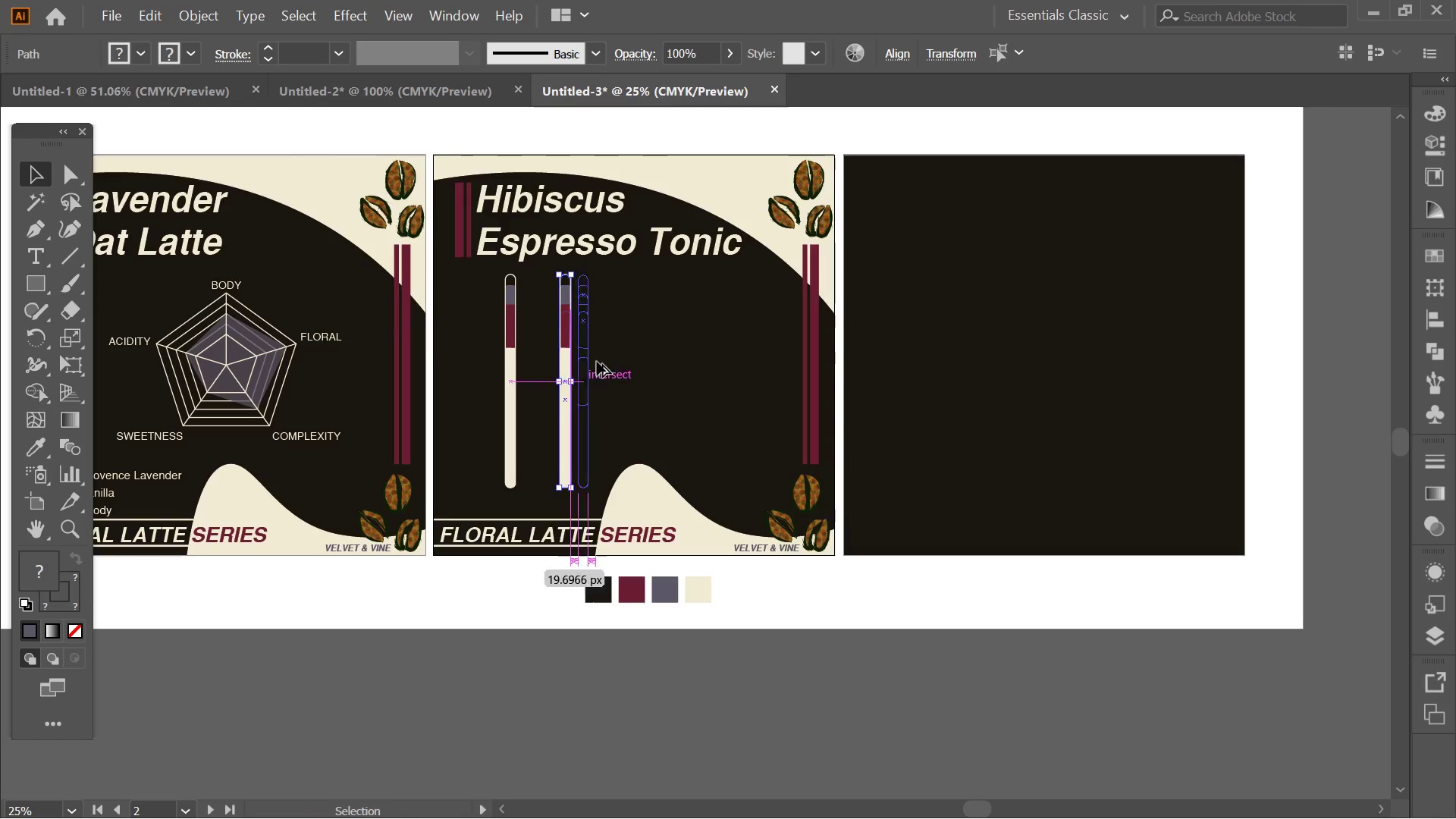 
hold_key(key=ShiftLeft, duration=1.91)
 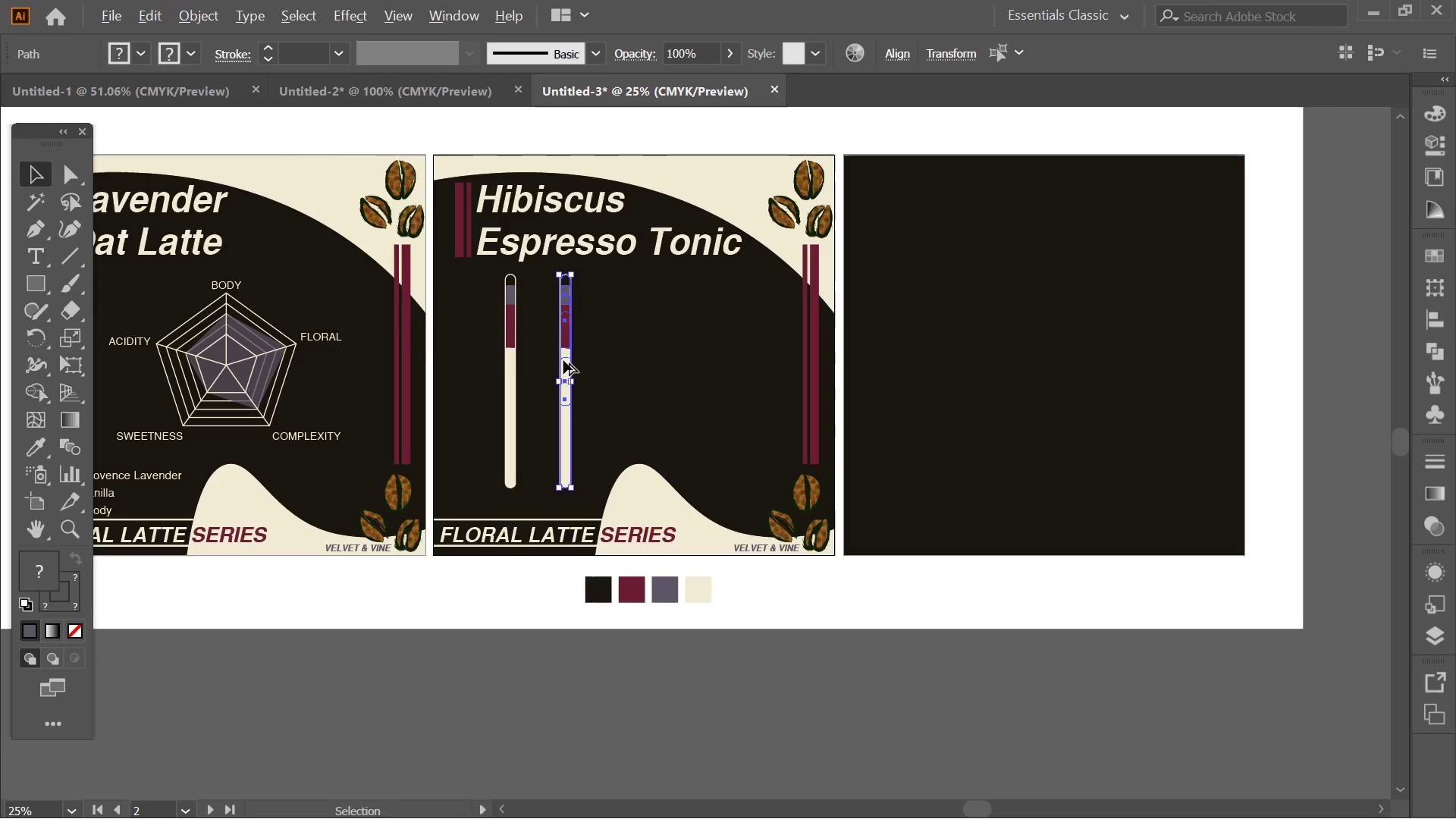 
hold_key(key=AltLeft, duration=1.28)
left_click_drag(start_coordinate=[563, 360], to_coordinate=[629, 366])
 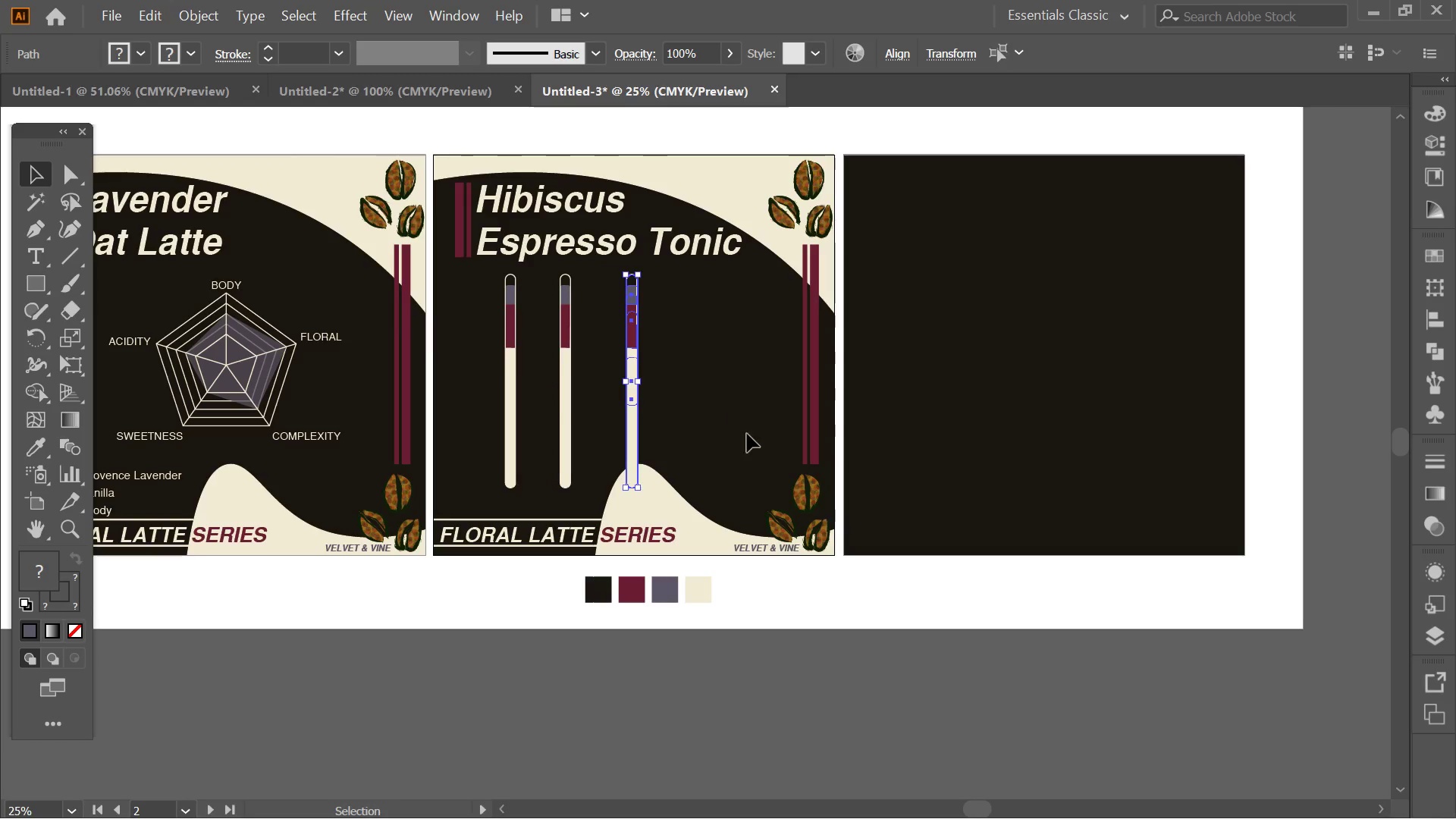 
hold_key(key=ShiftLeft, duration=1.0)
 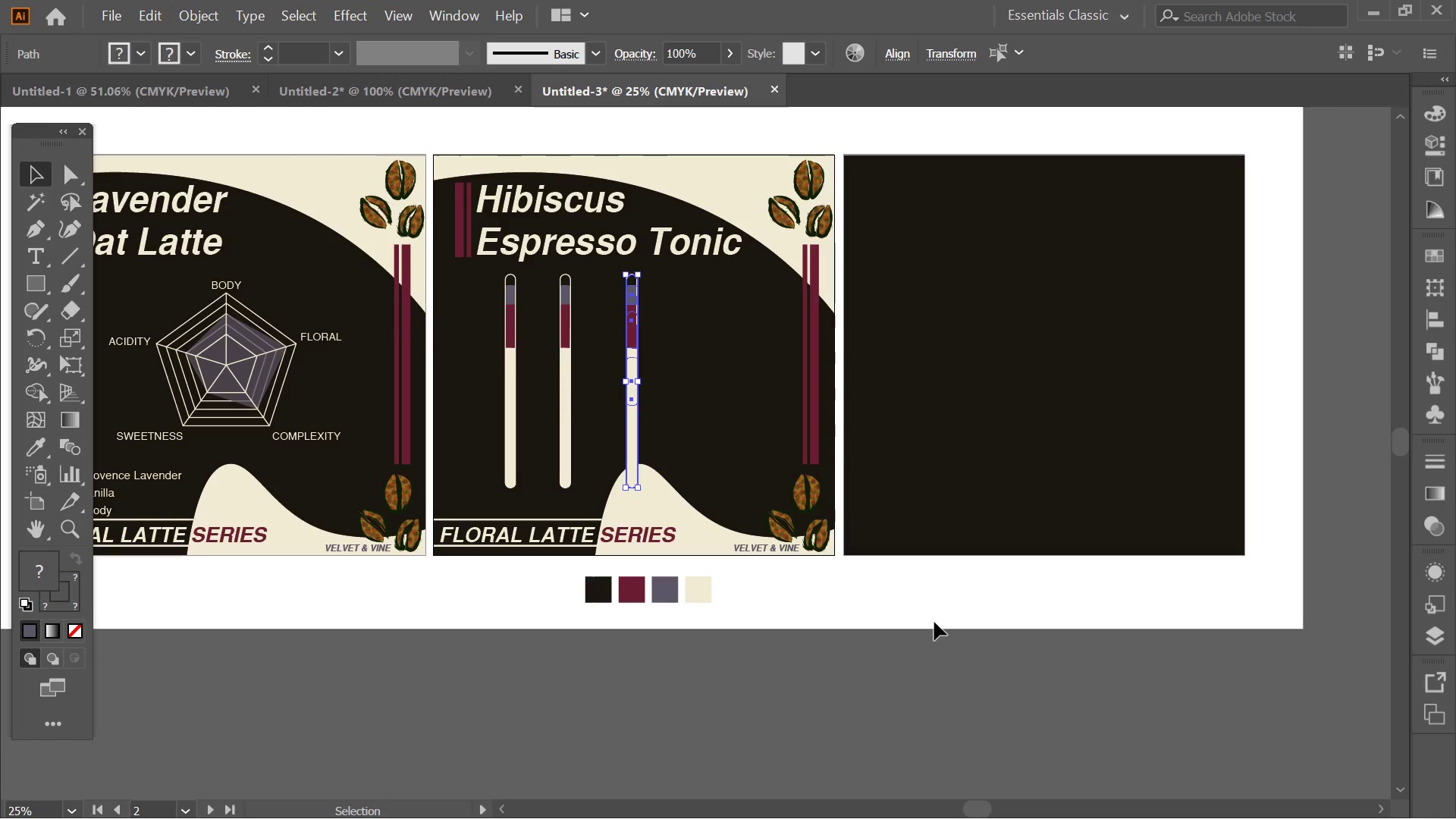 
left_click([758, 676])
 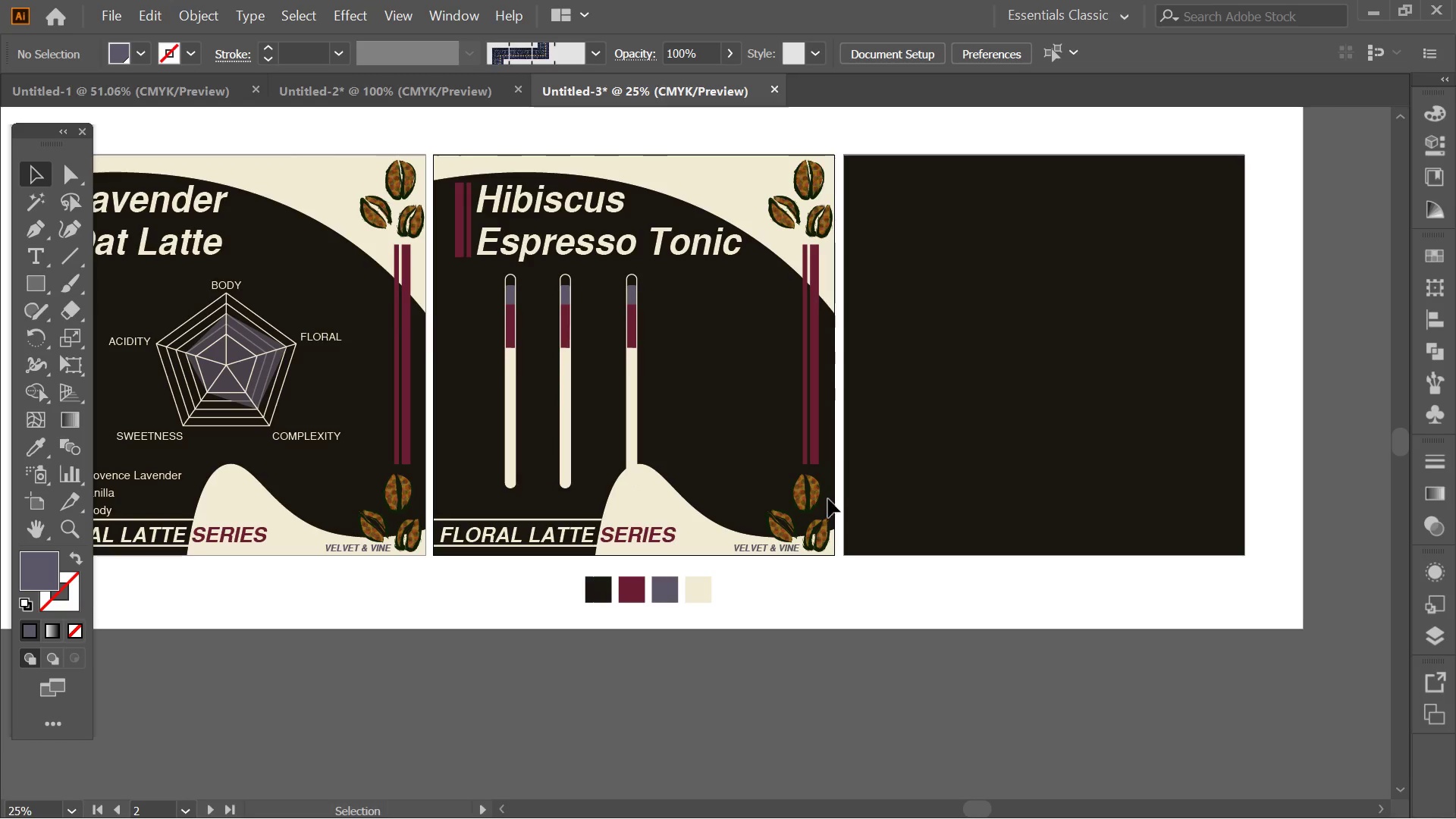 
hold_key(key=Space, duration=0.81)
 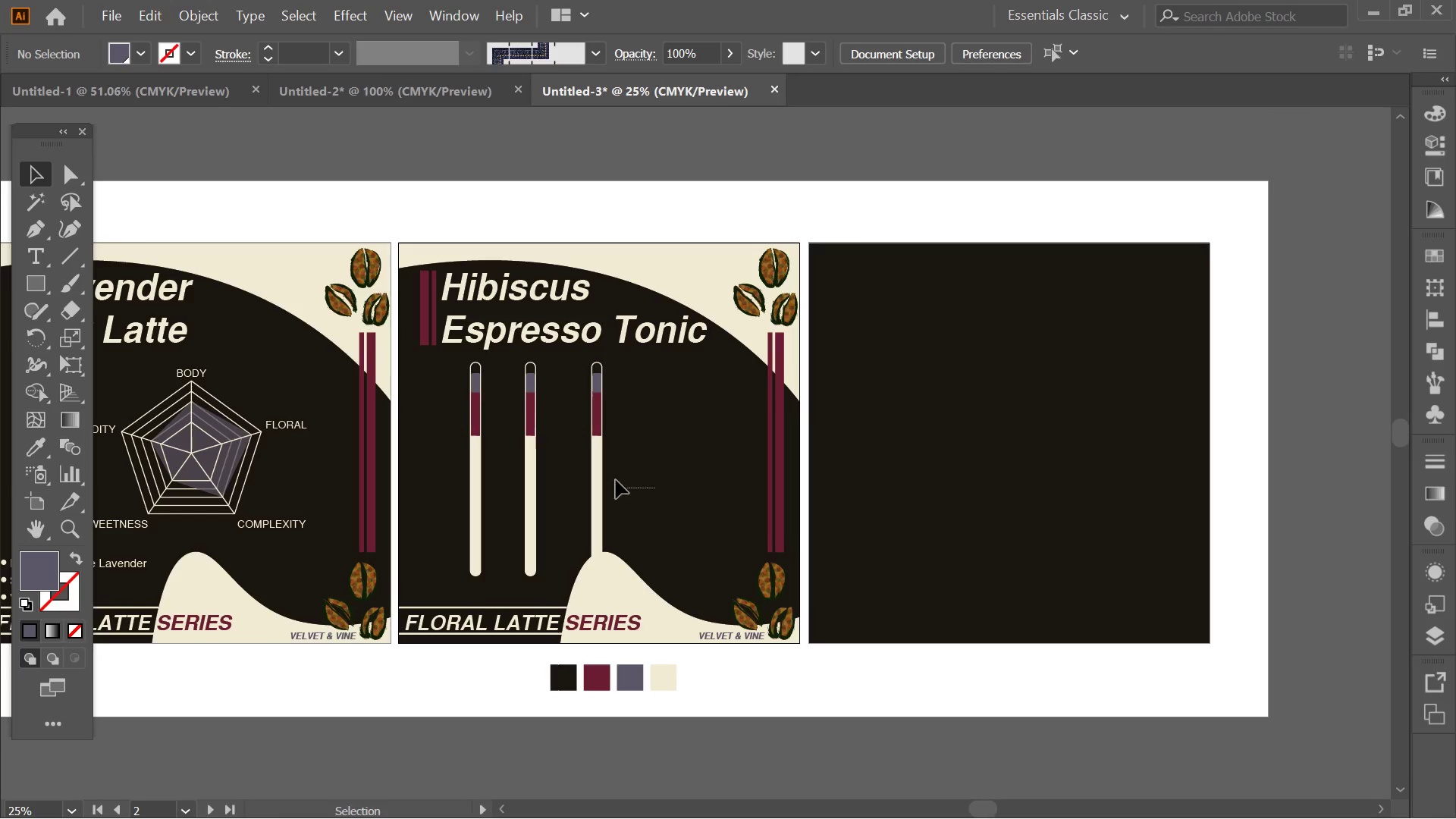 
left_click_drag(start_coordinate=[828, 499], to_coordinate=[796, 582])
 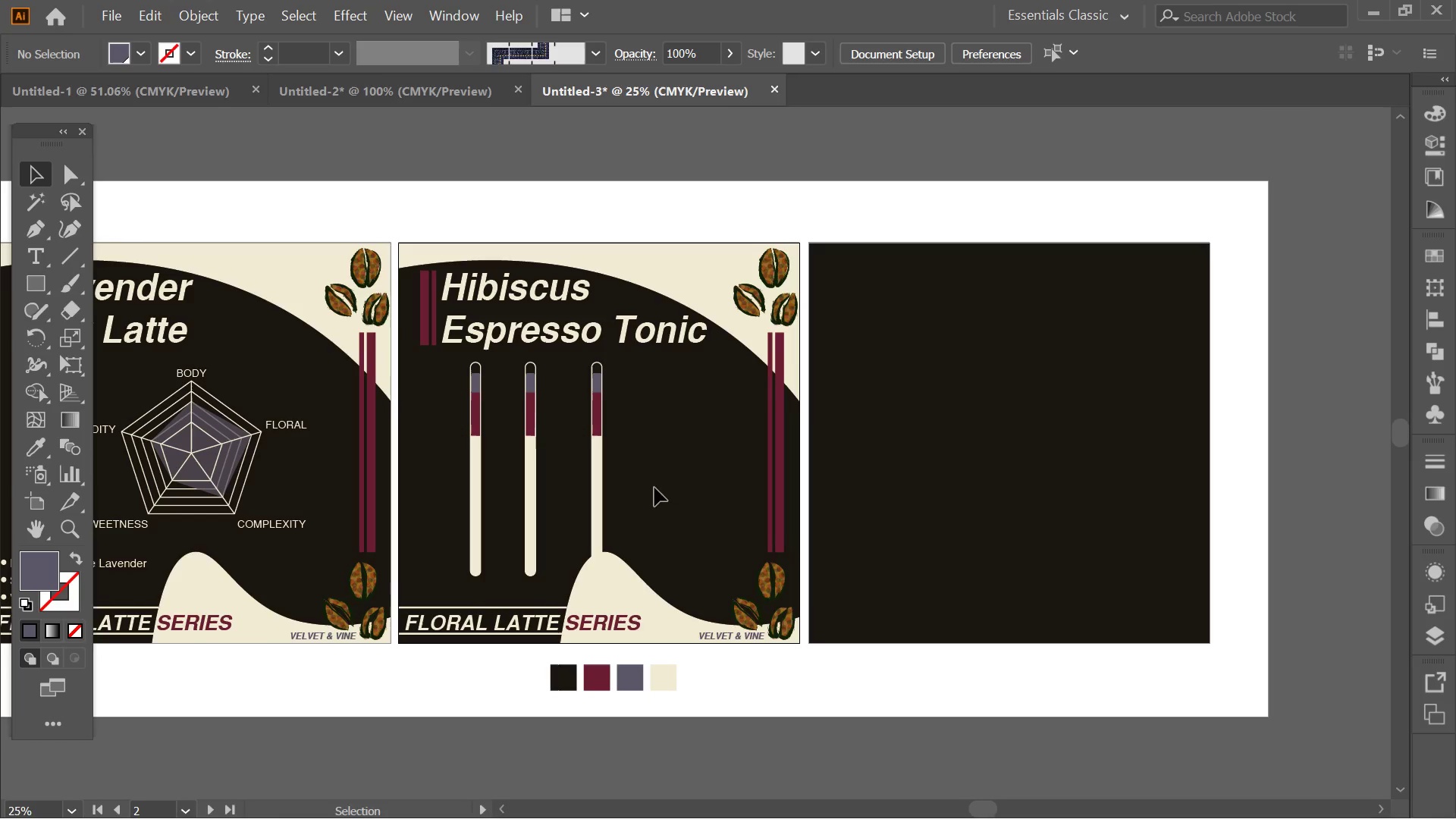 
left_click_drag(start_coordinate=[654, 488], to_coordinate=[448, 392])
 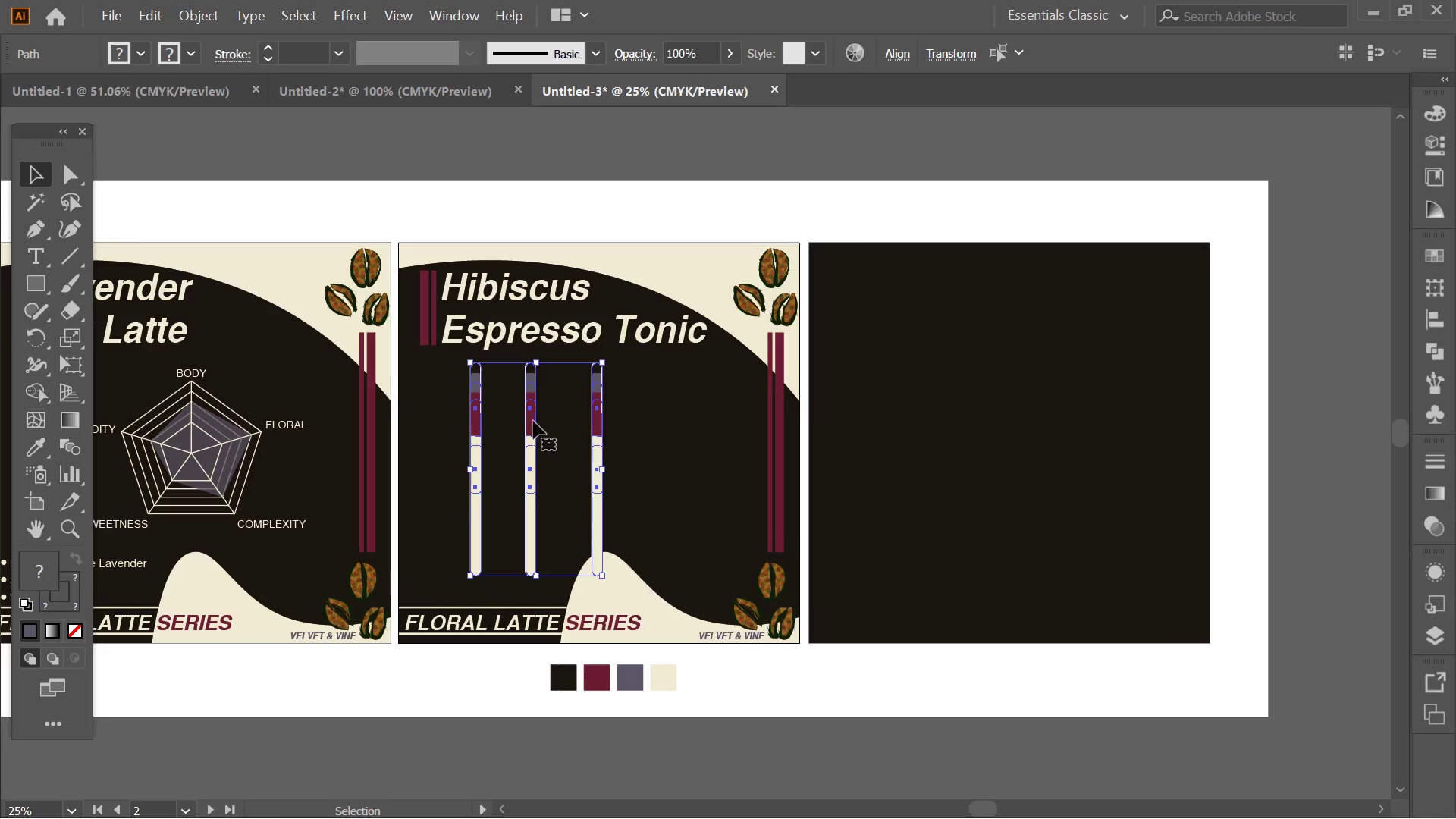 
left_click_drag(start_coordinate=[530, 419], to_coordinate=[486, 419])
 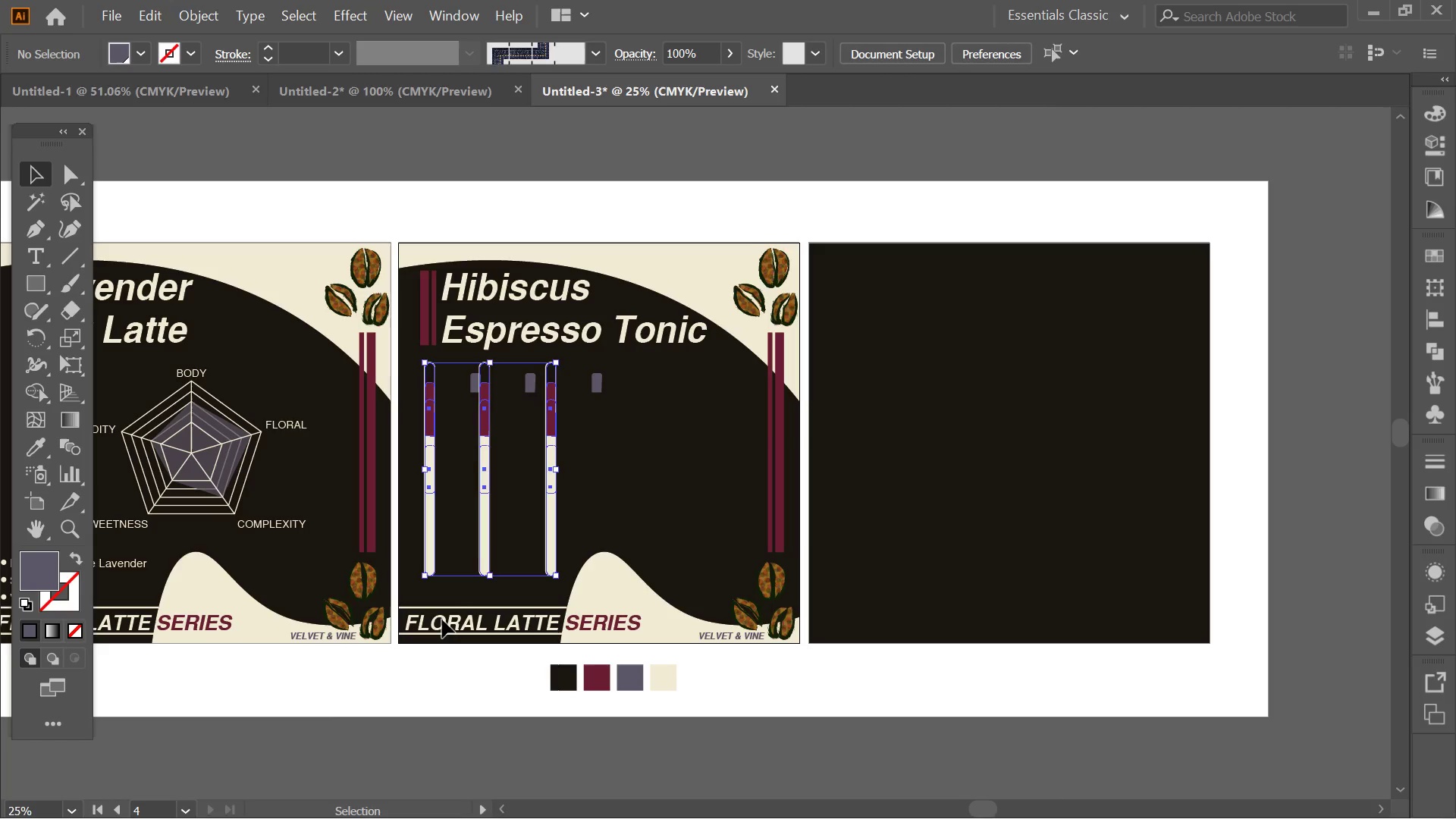 
hold_key(key=ShiftLeft, duration=0.75)
 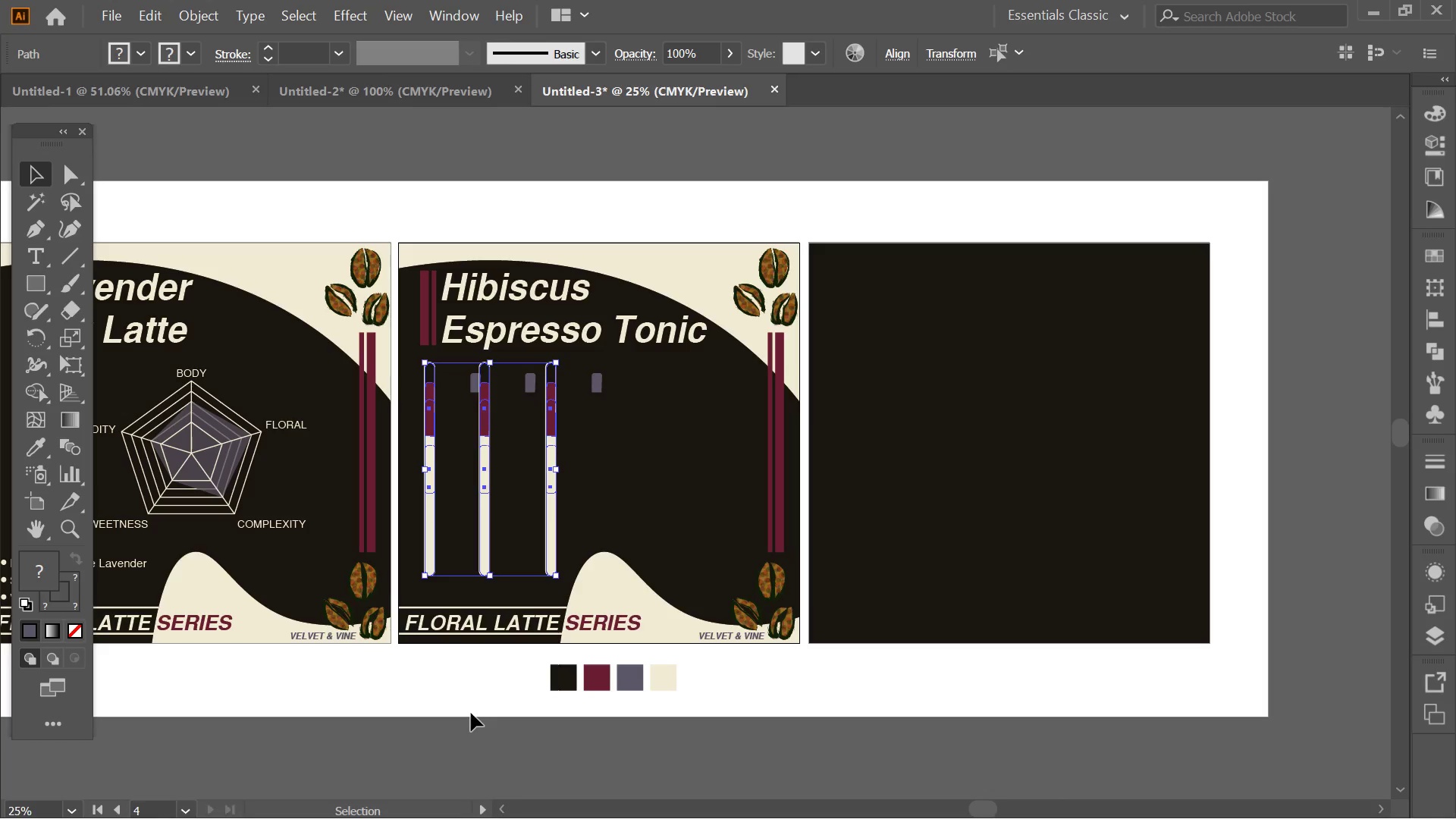 
left_click([471, 713])
 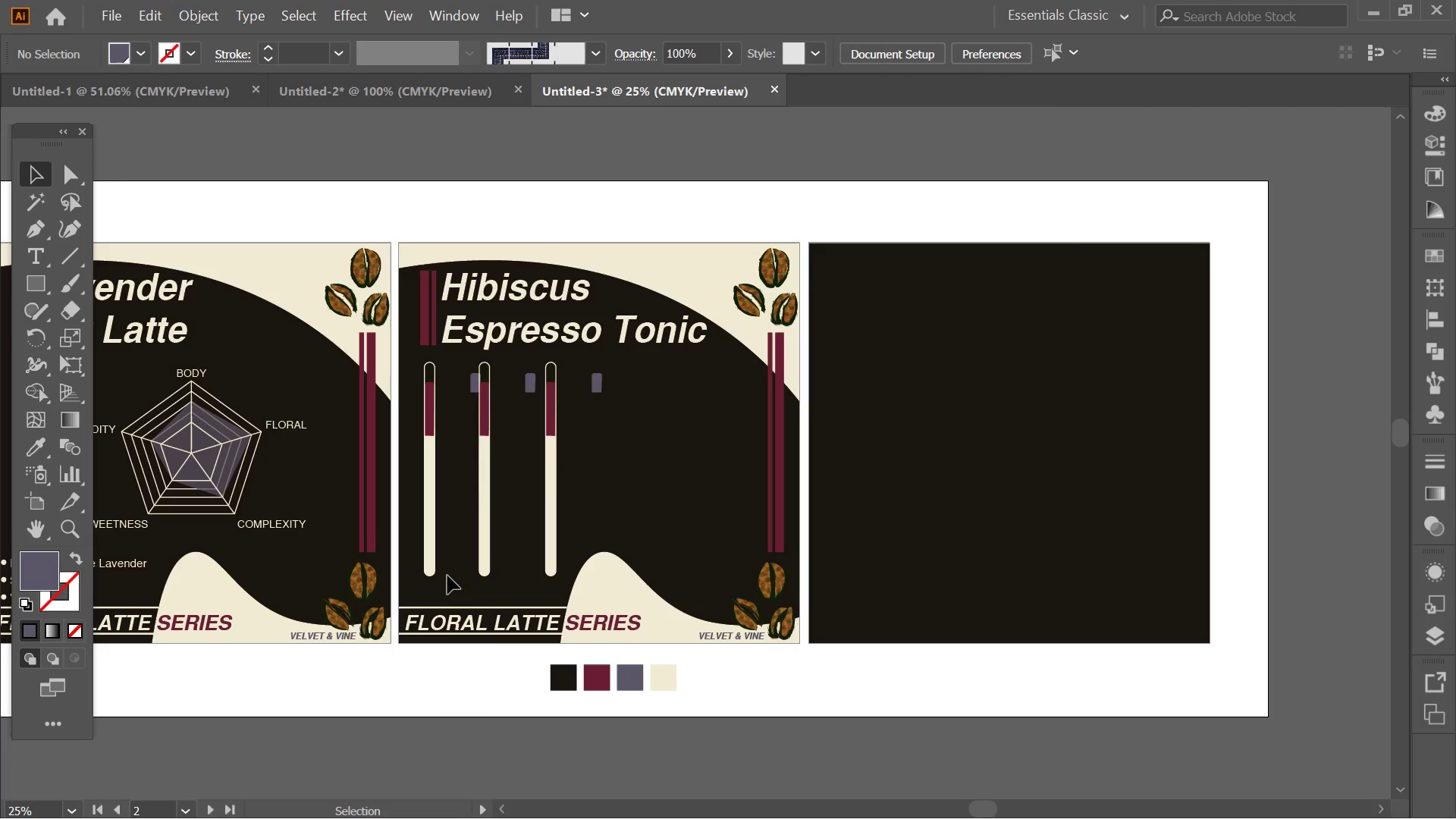 
left_click_drag(start_coordinate=[447, 579], to_coordinate=[416, 378])
 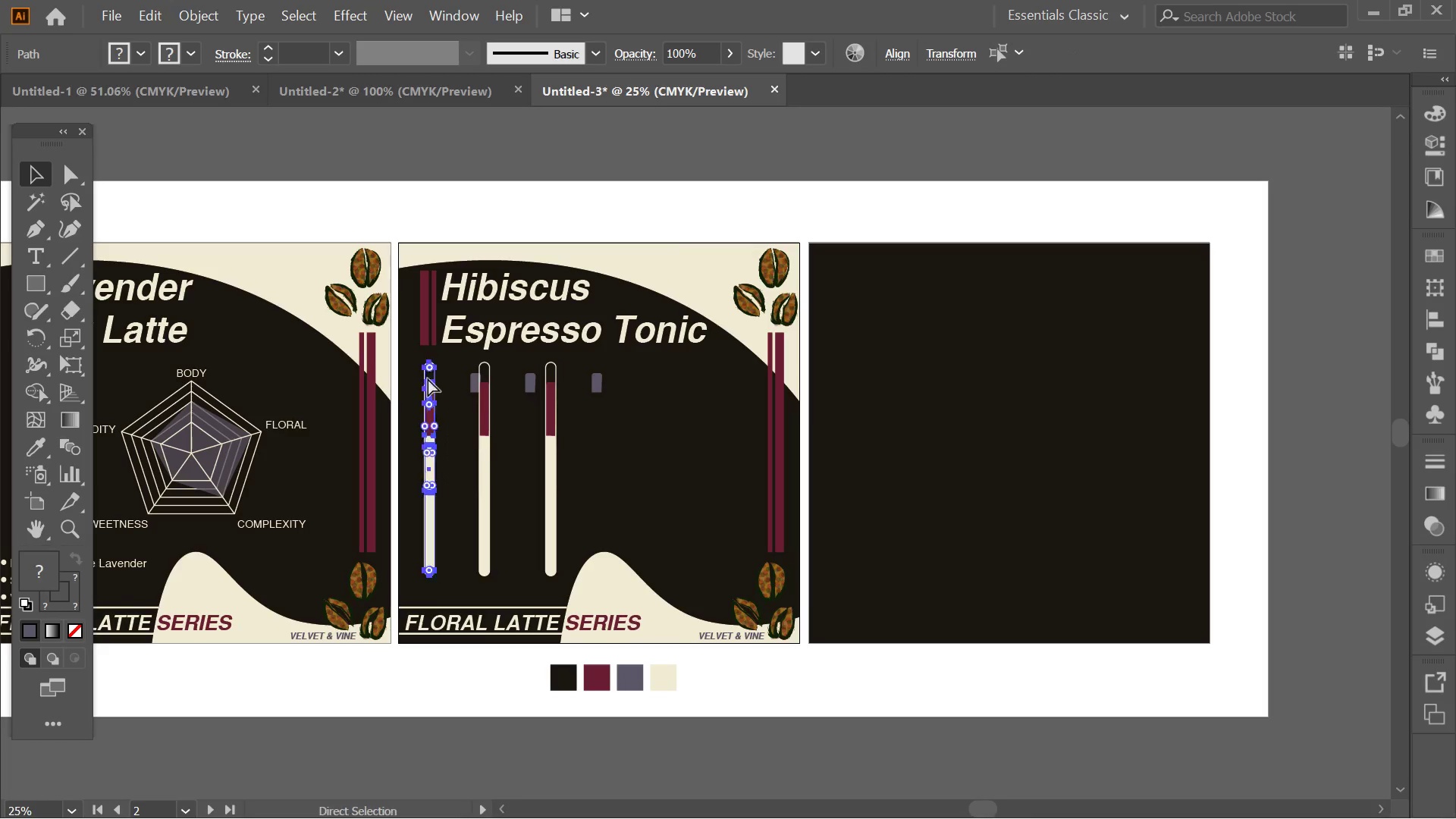 
key(Control+ControlLeft)
 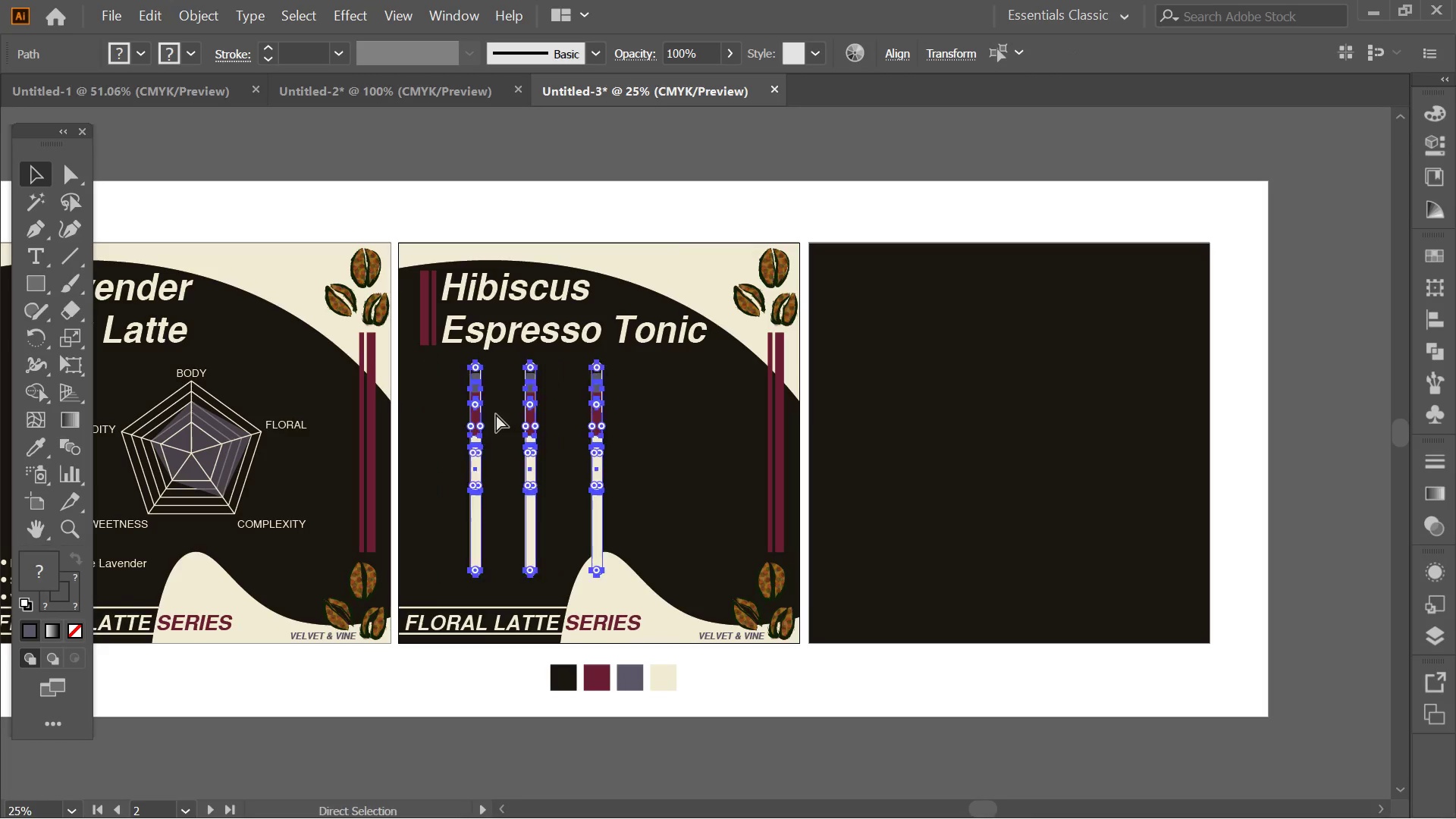 
key(Control+Z)
 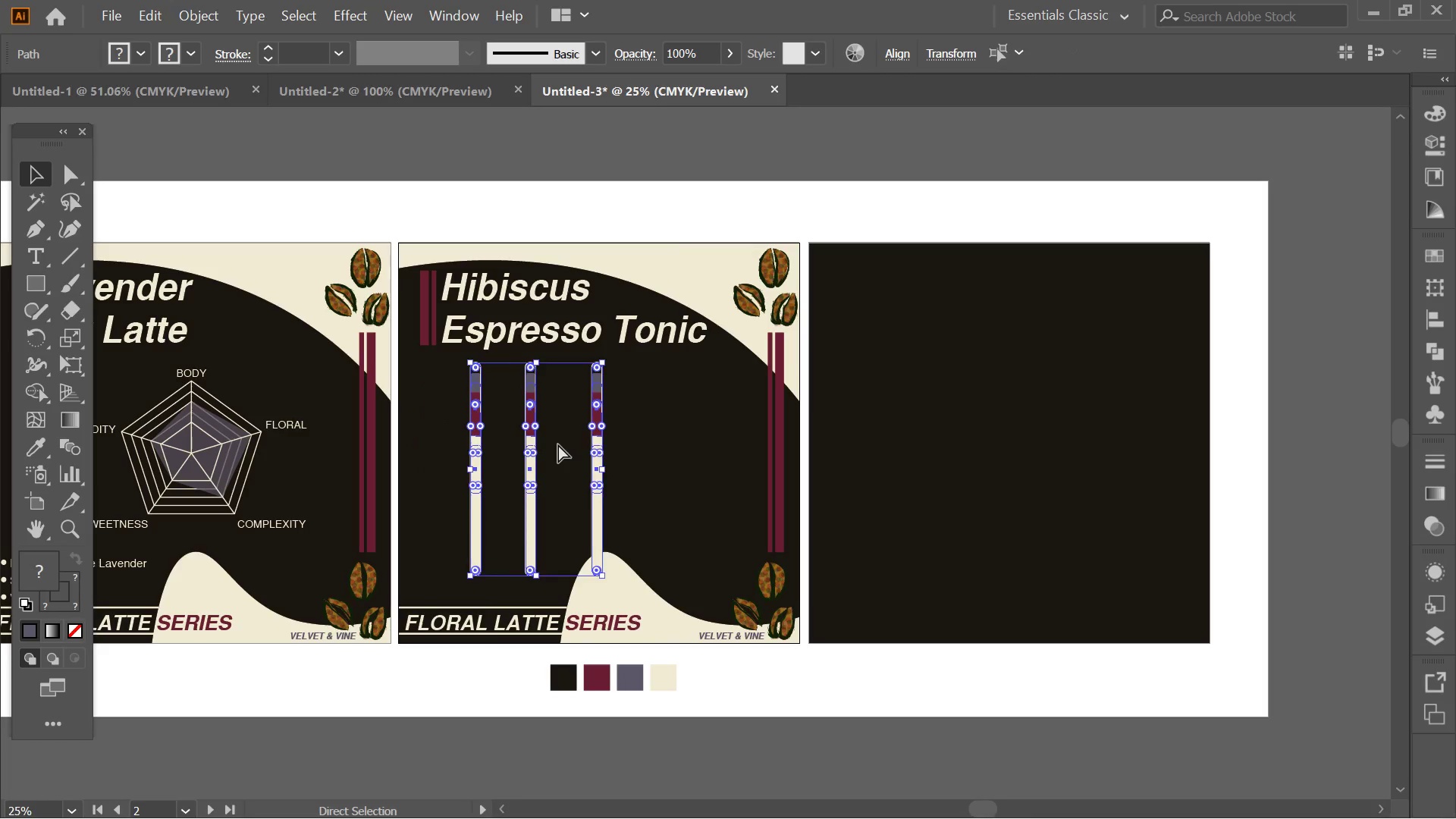 
key(Control+Z)
 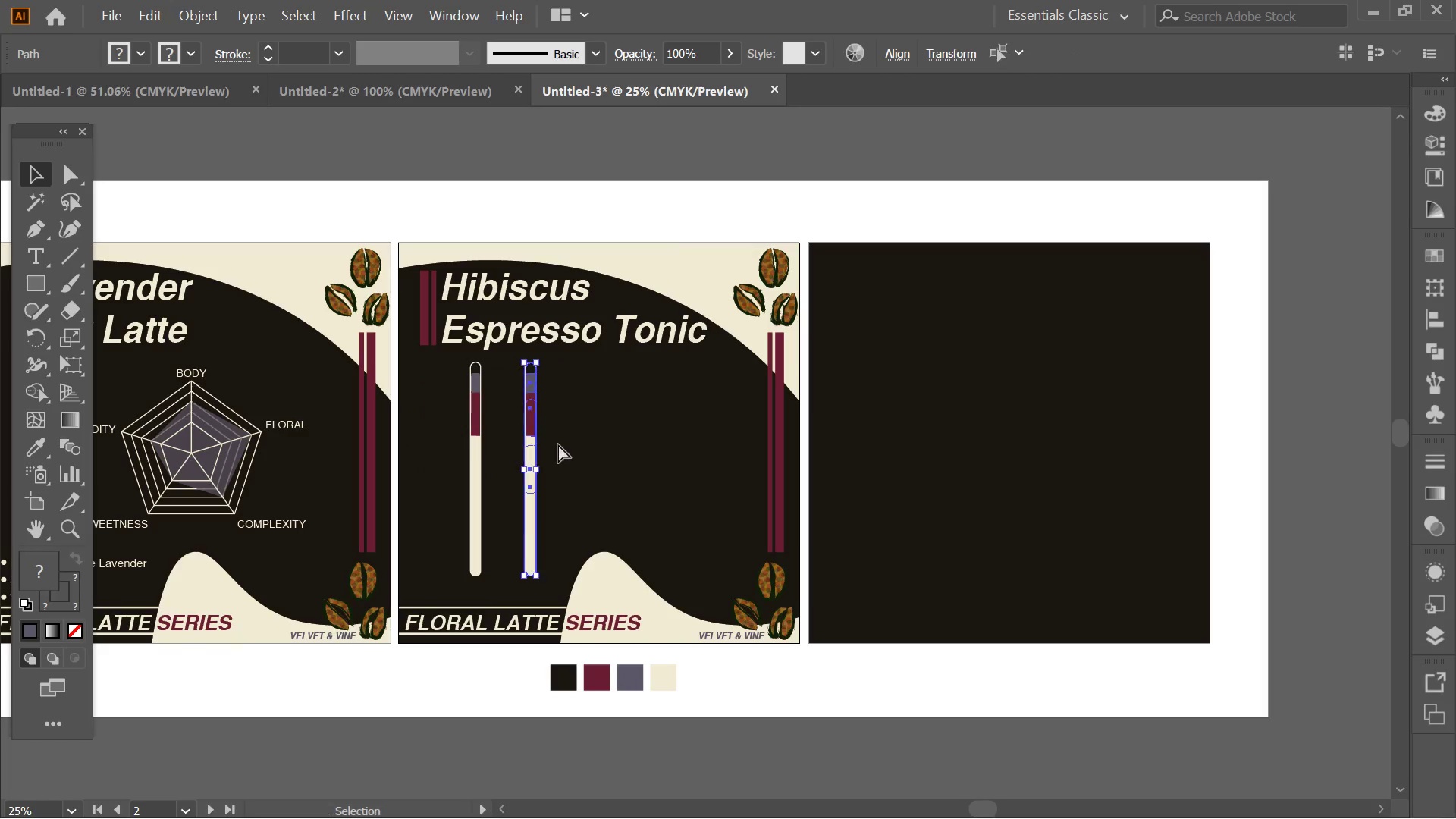 
key(Control+ControlLeft)
 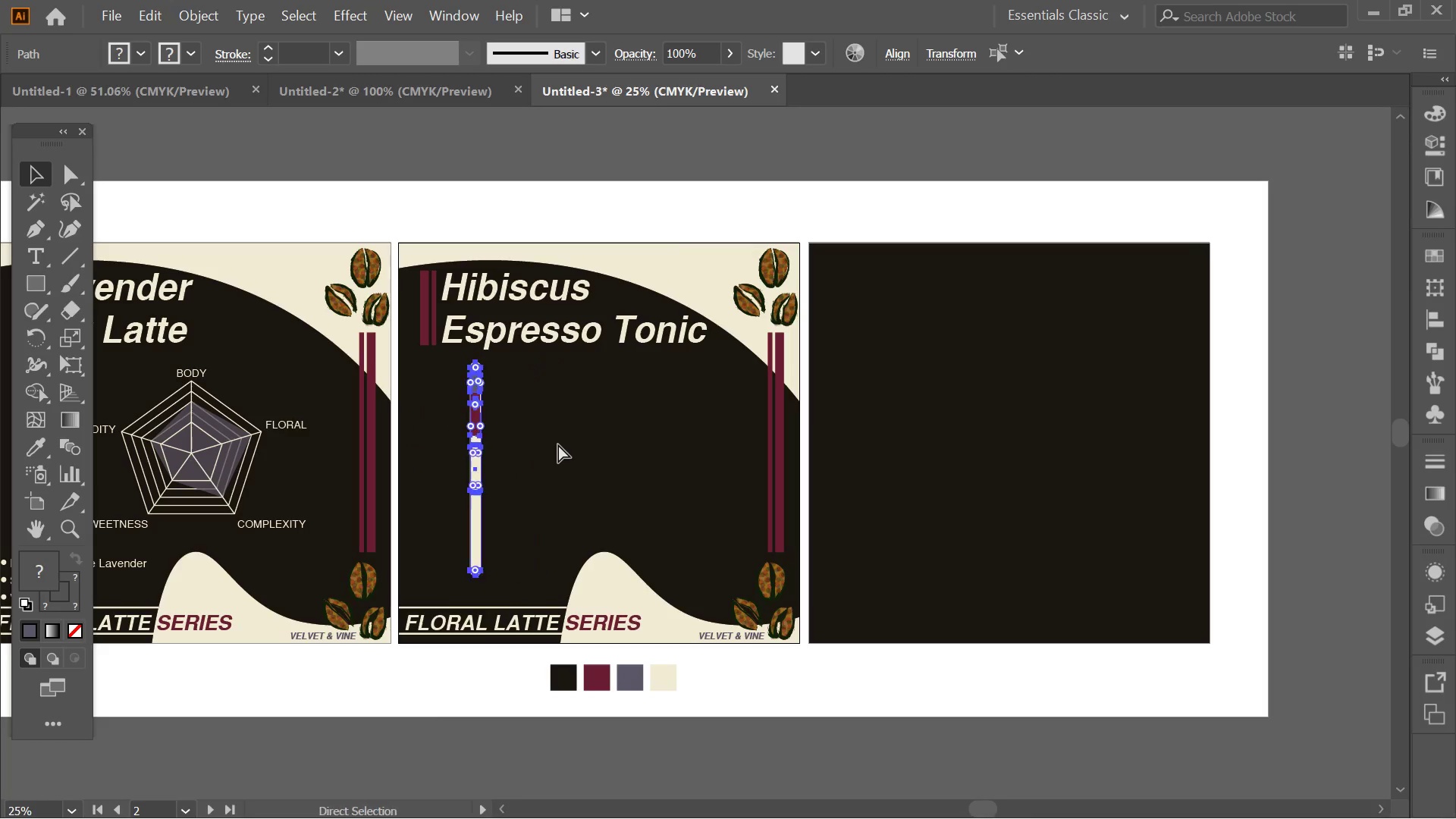 
key(Control+Z)
 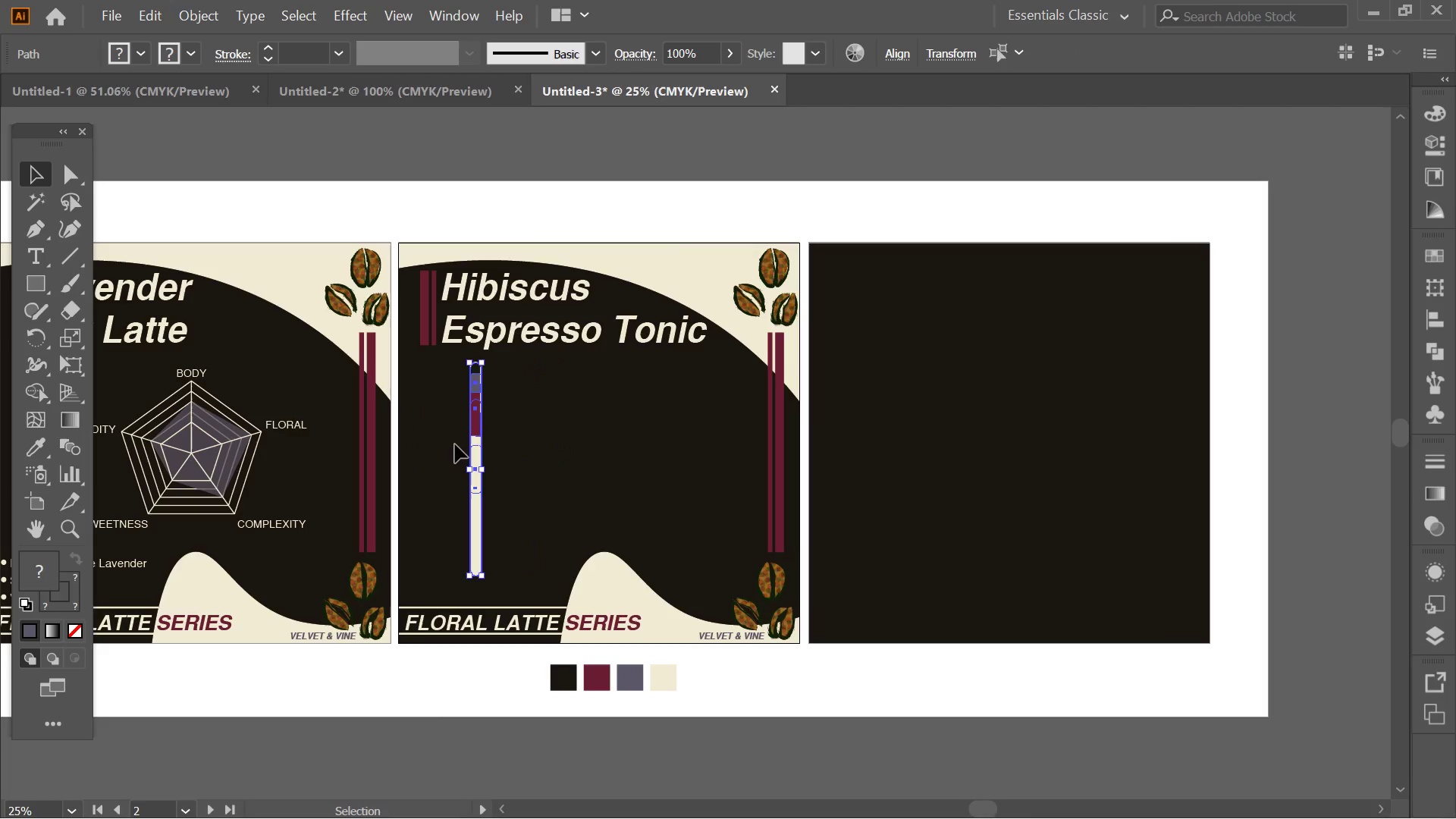 
right_click([455, 444])
 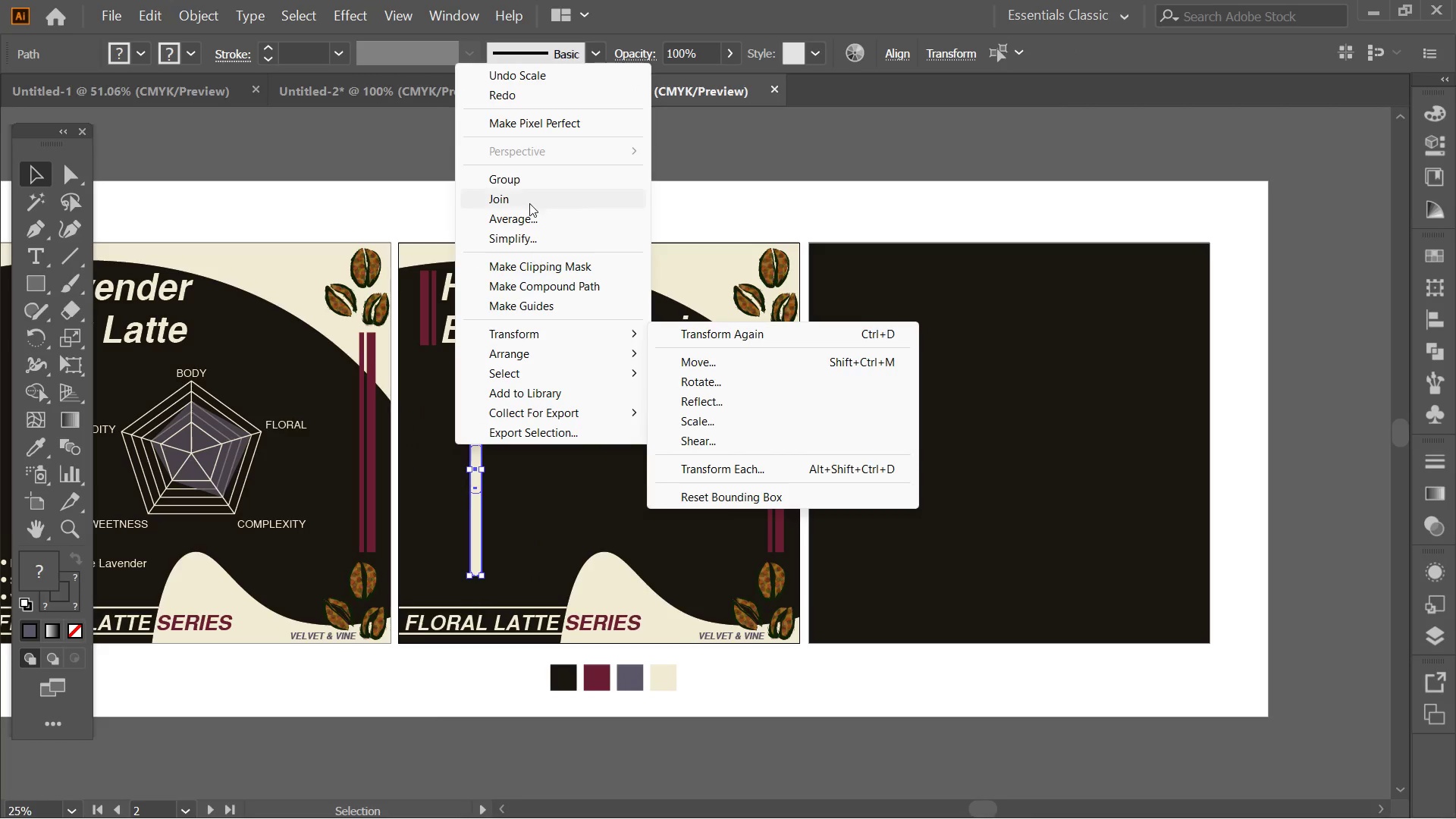 
left_click([529, 187])
 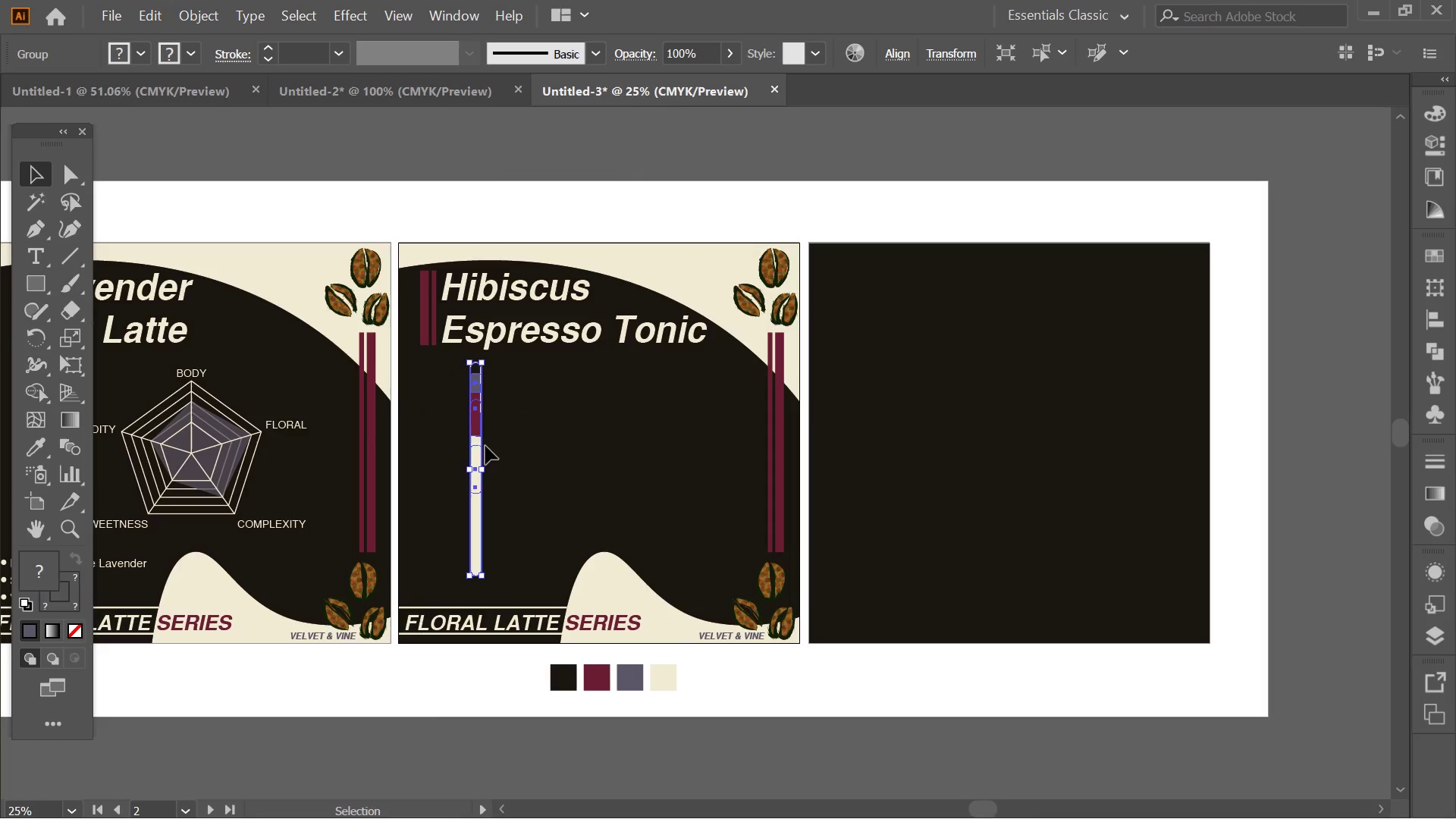 
hold_key(key=AltLeft, duration=0.38)
 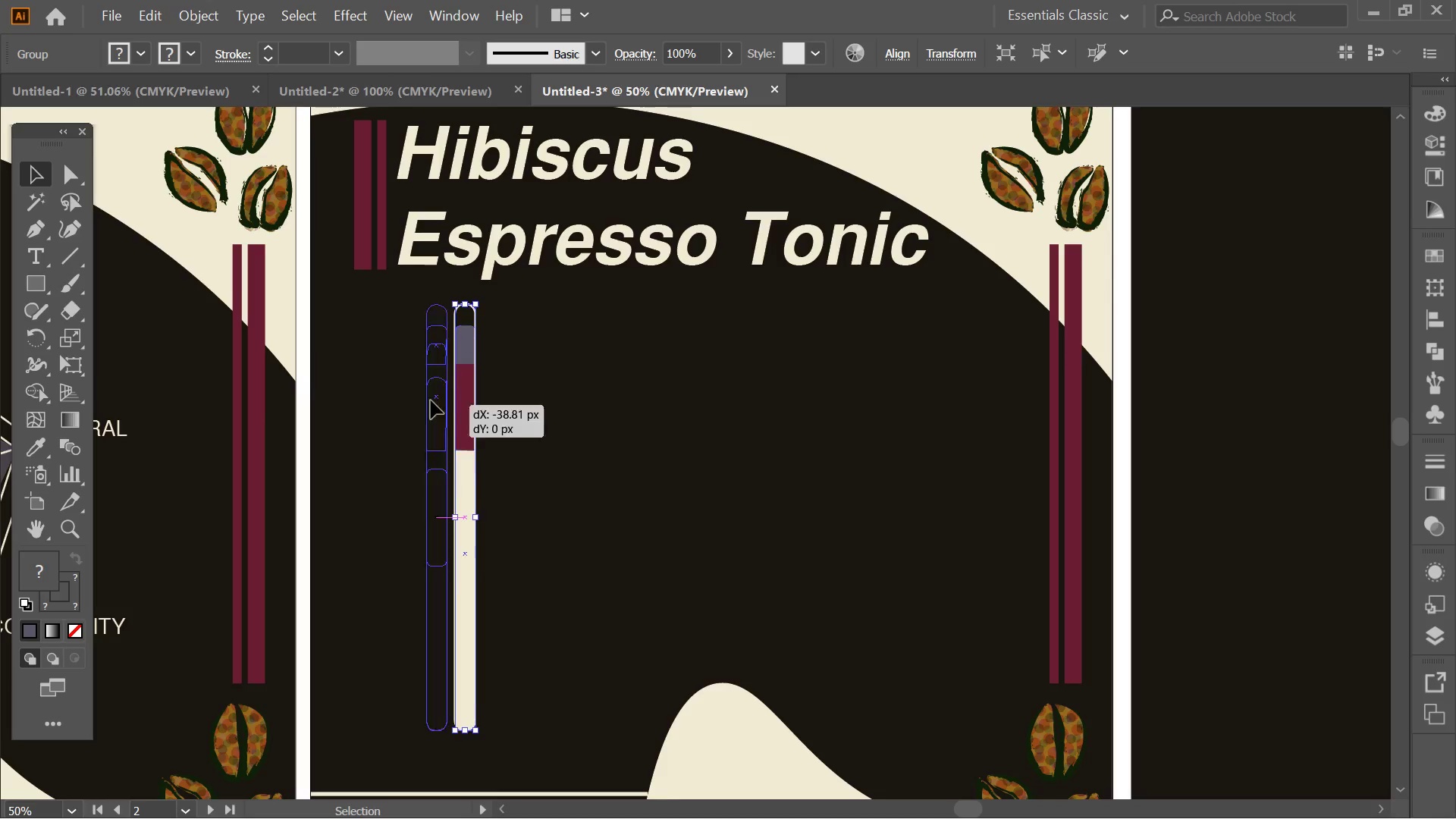 
left_click_drag(start_coordinate=[468, 405], to_coordinate=[403, 409])
 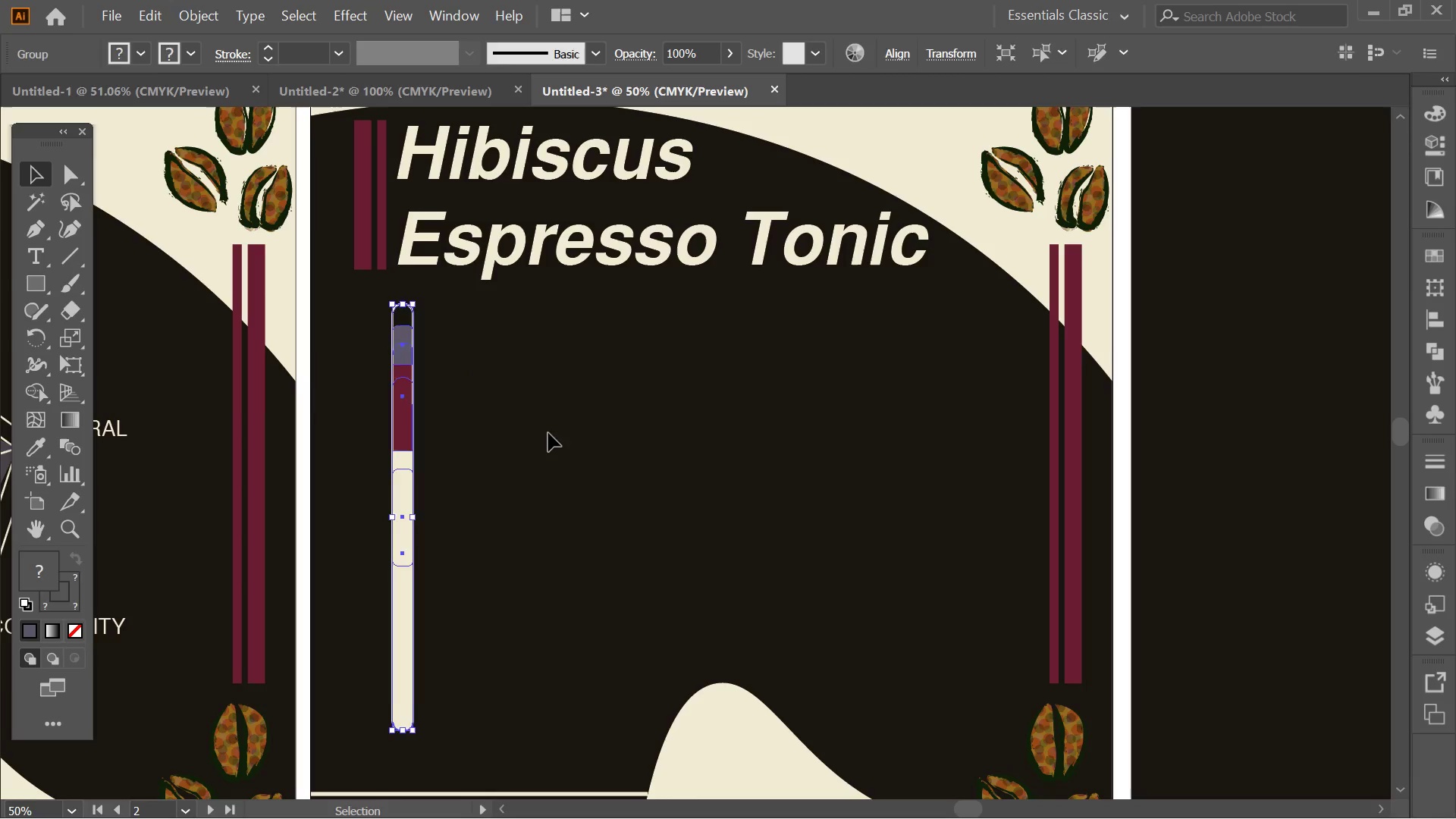 
scroll: coordinate [486, 422], scroll_direction: up, amount: 1.0
 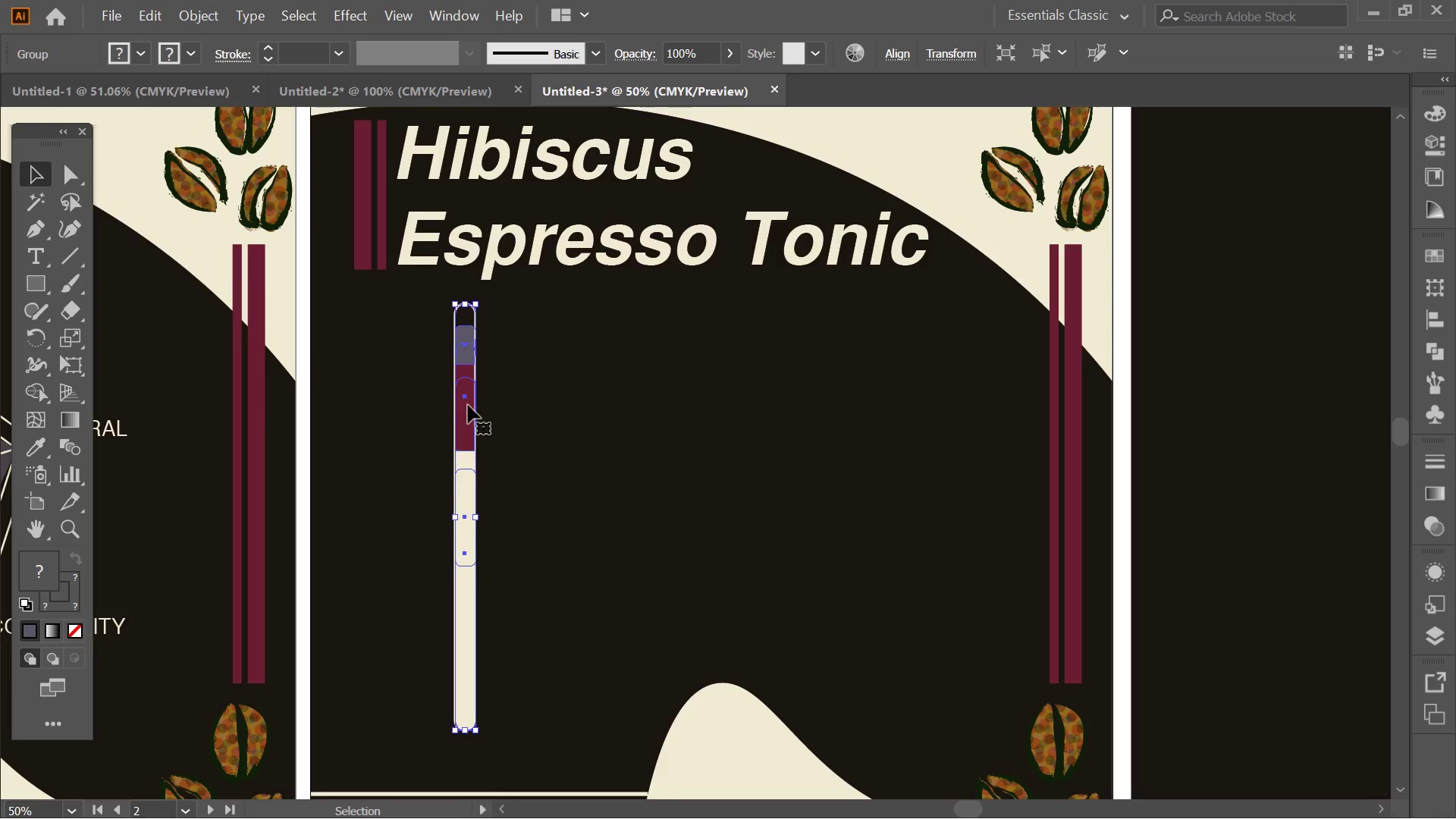 
hold_key(key=ShiftLeft, duration=7.36)
 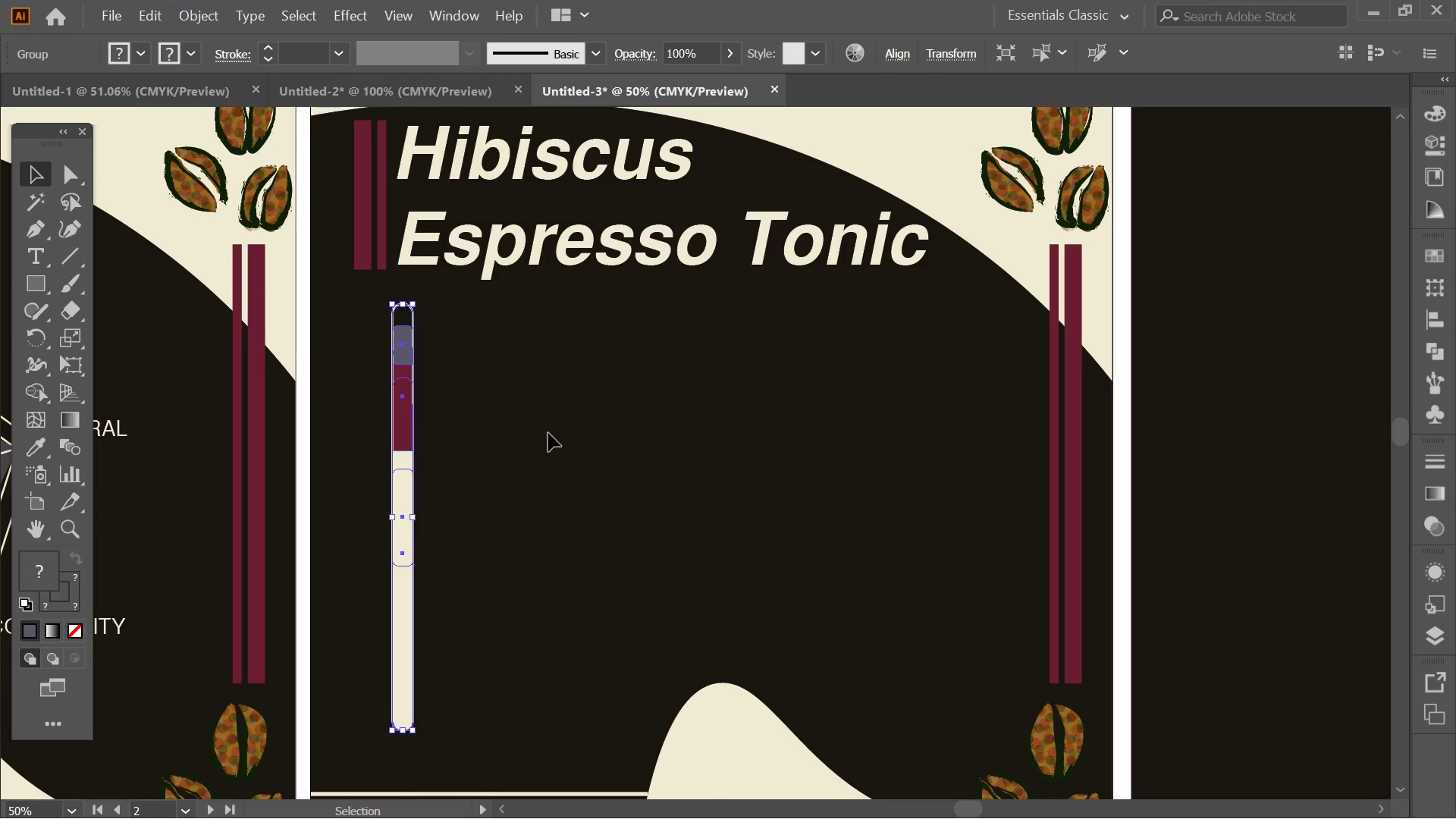 
left_click([548, 433])
 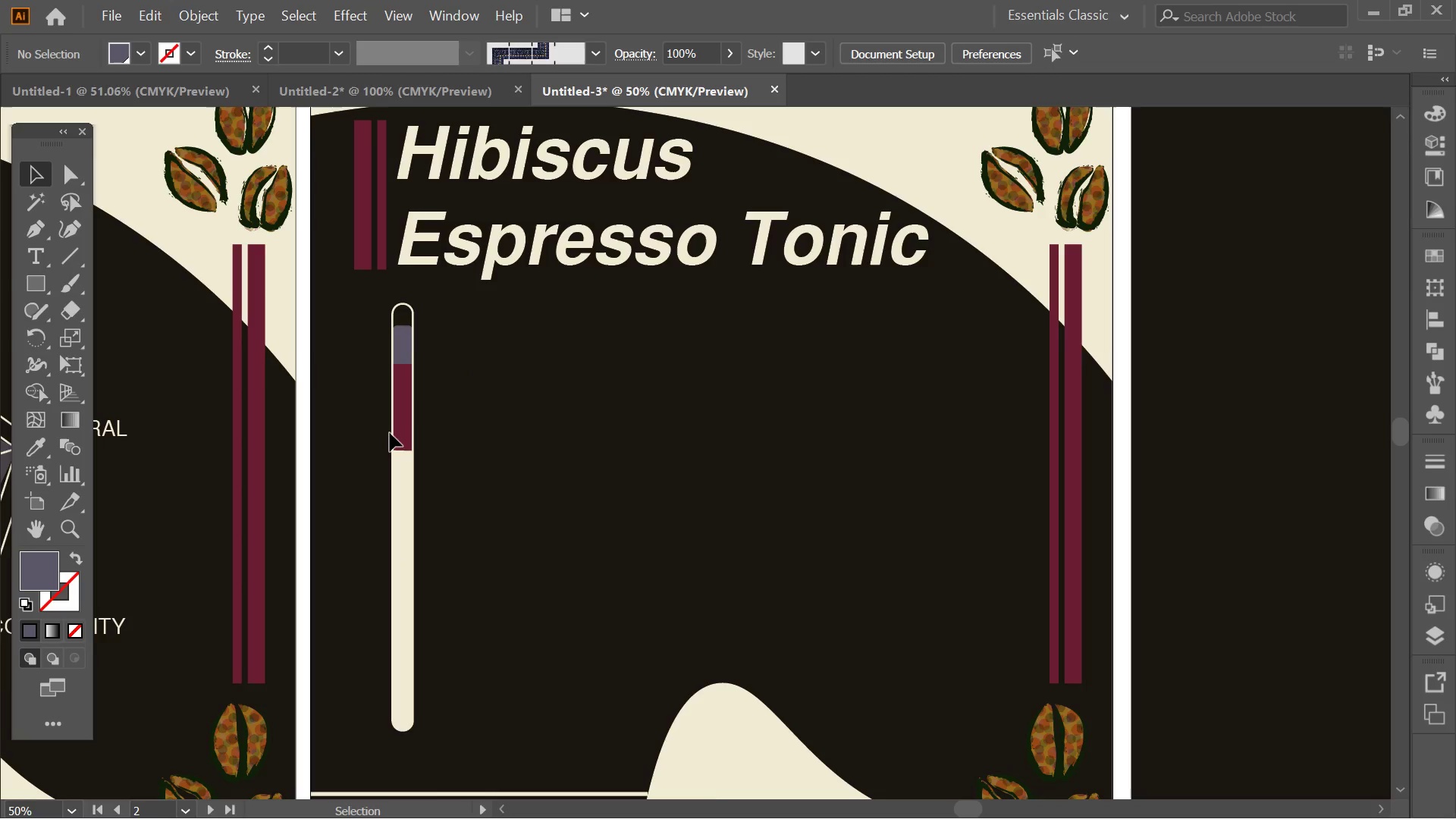 
hold_key(key=AltLeft, duration=2.41)
left_click_drag(start_coordinate=[403, 431], to_coordinate=[473, 443])
 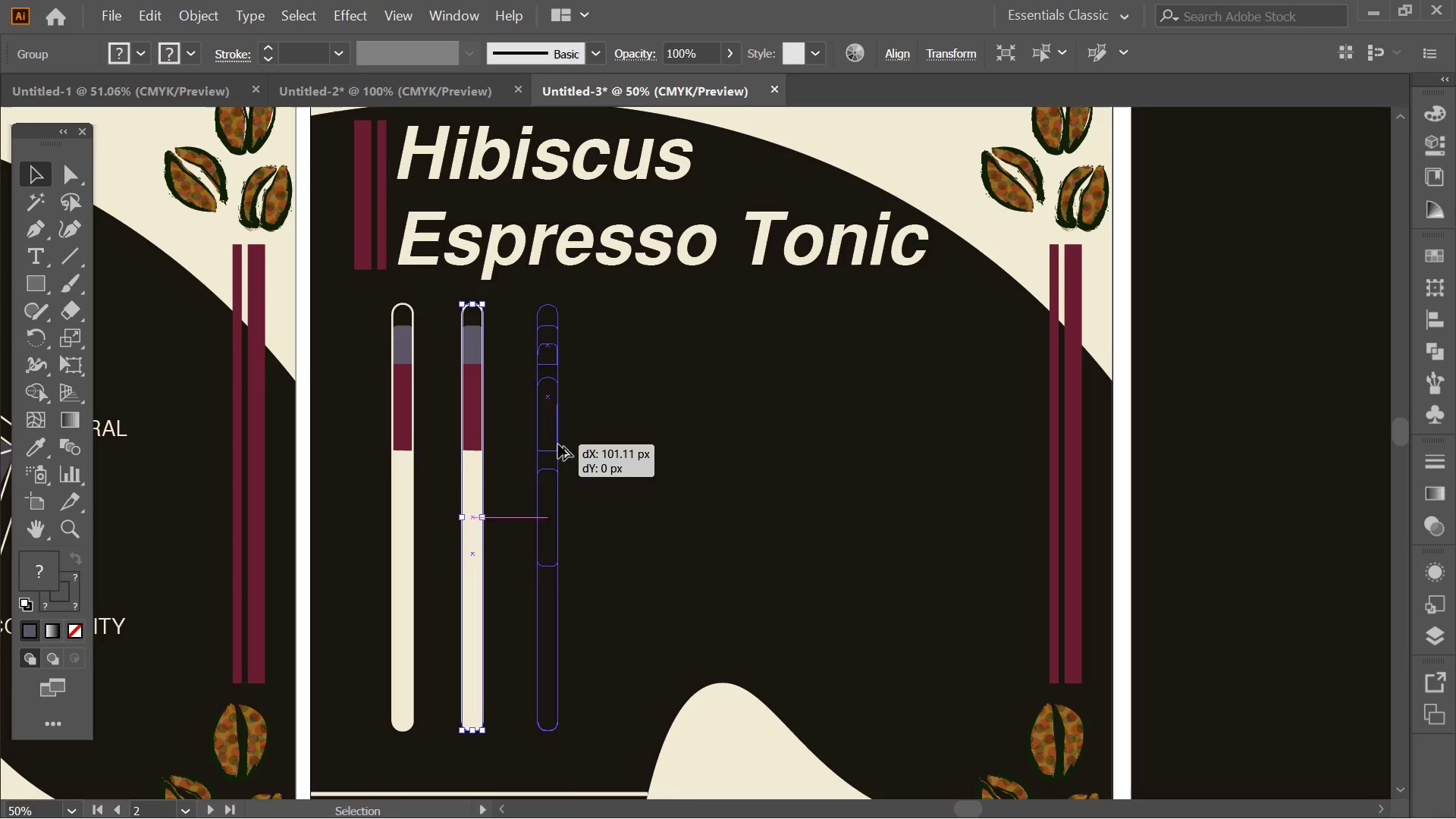 
hold_key(key=ShiftLeft, duration=2.02)
 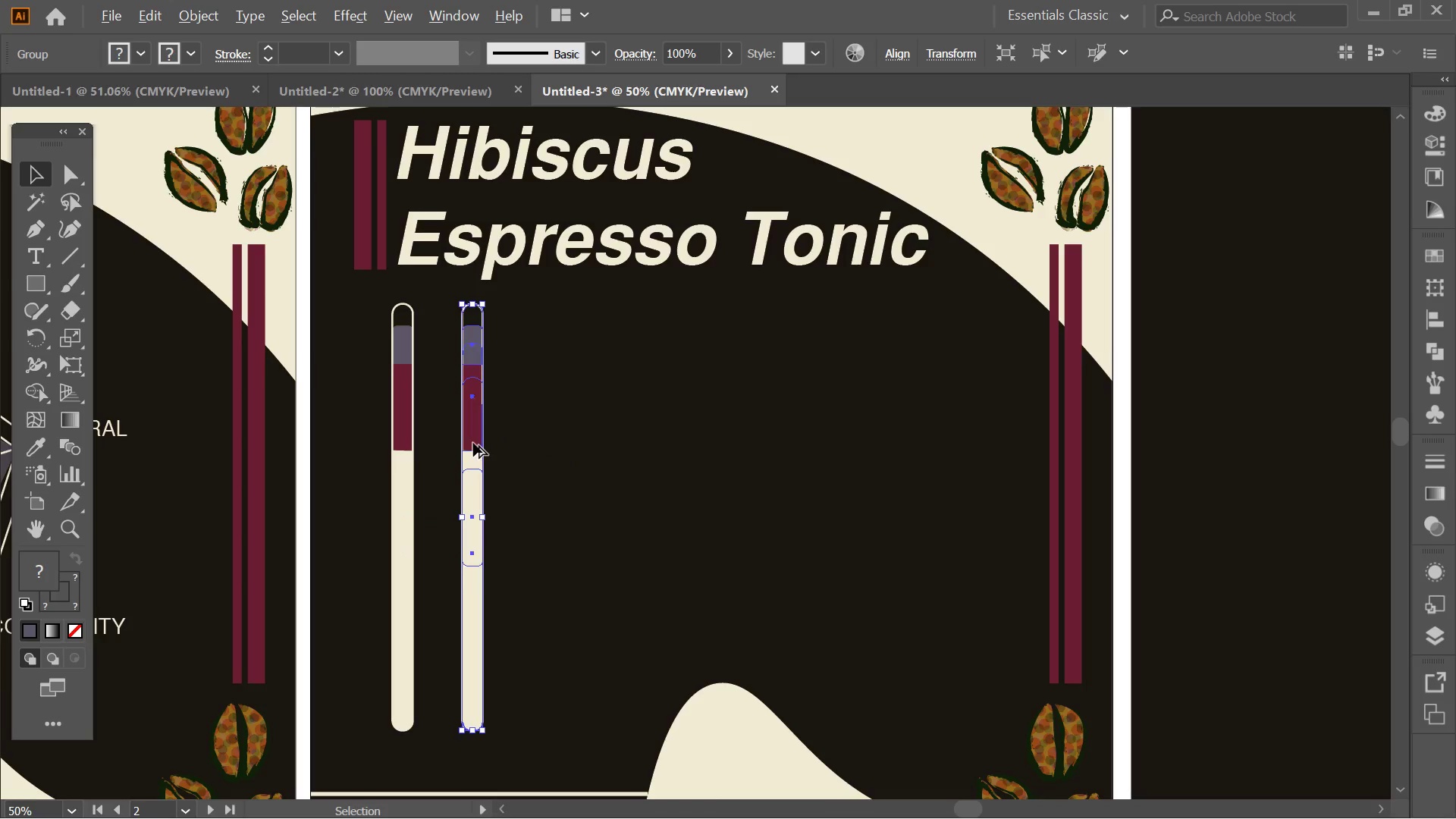 
hold_key(key=AltLeft, duration=1.01)
left_click_drag(start_coordinate=[473, 443], to_coordinate=[551, 444])
 